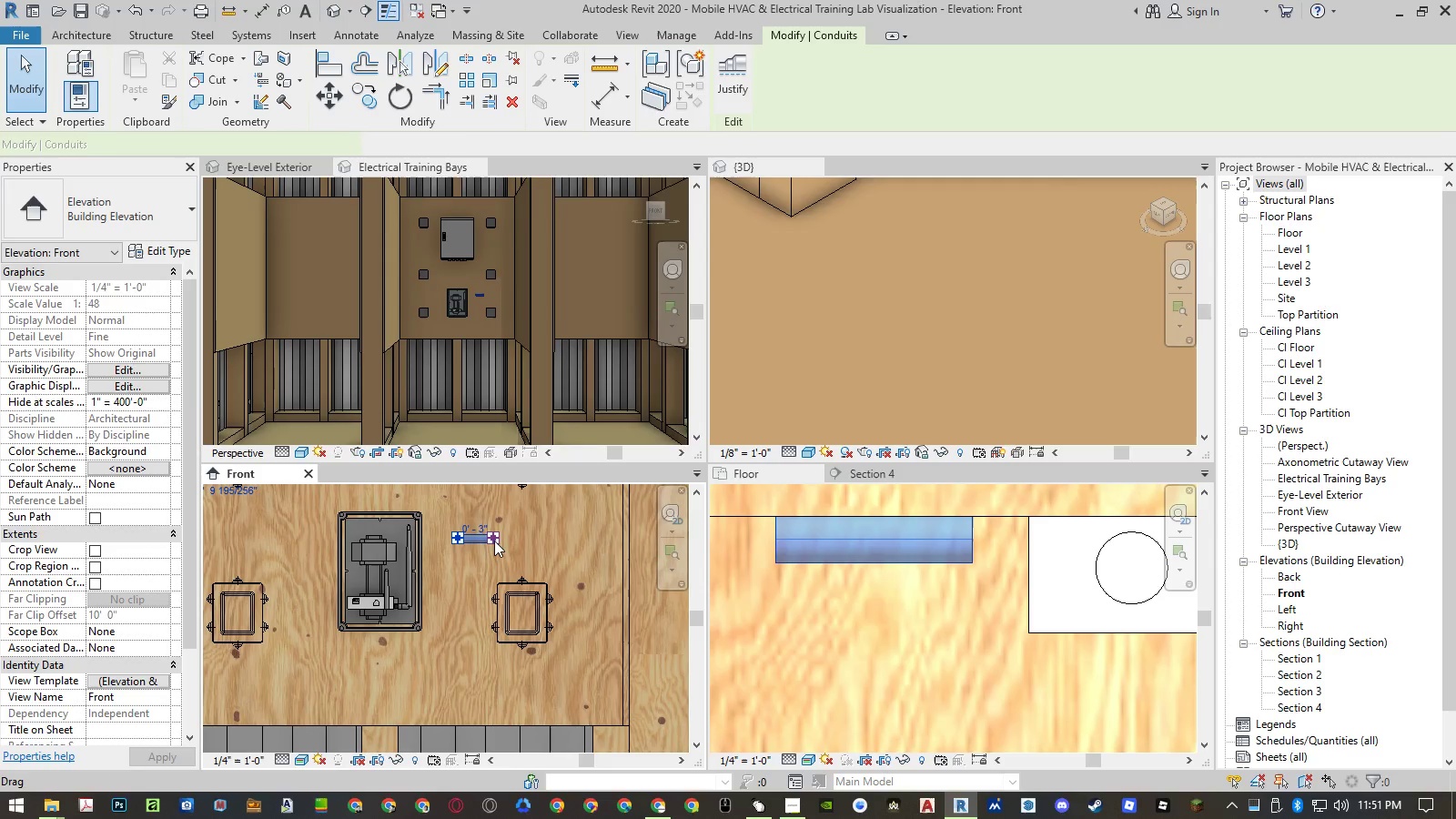 
type(cs)
 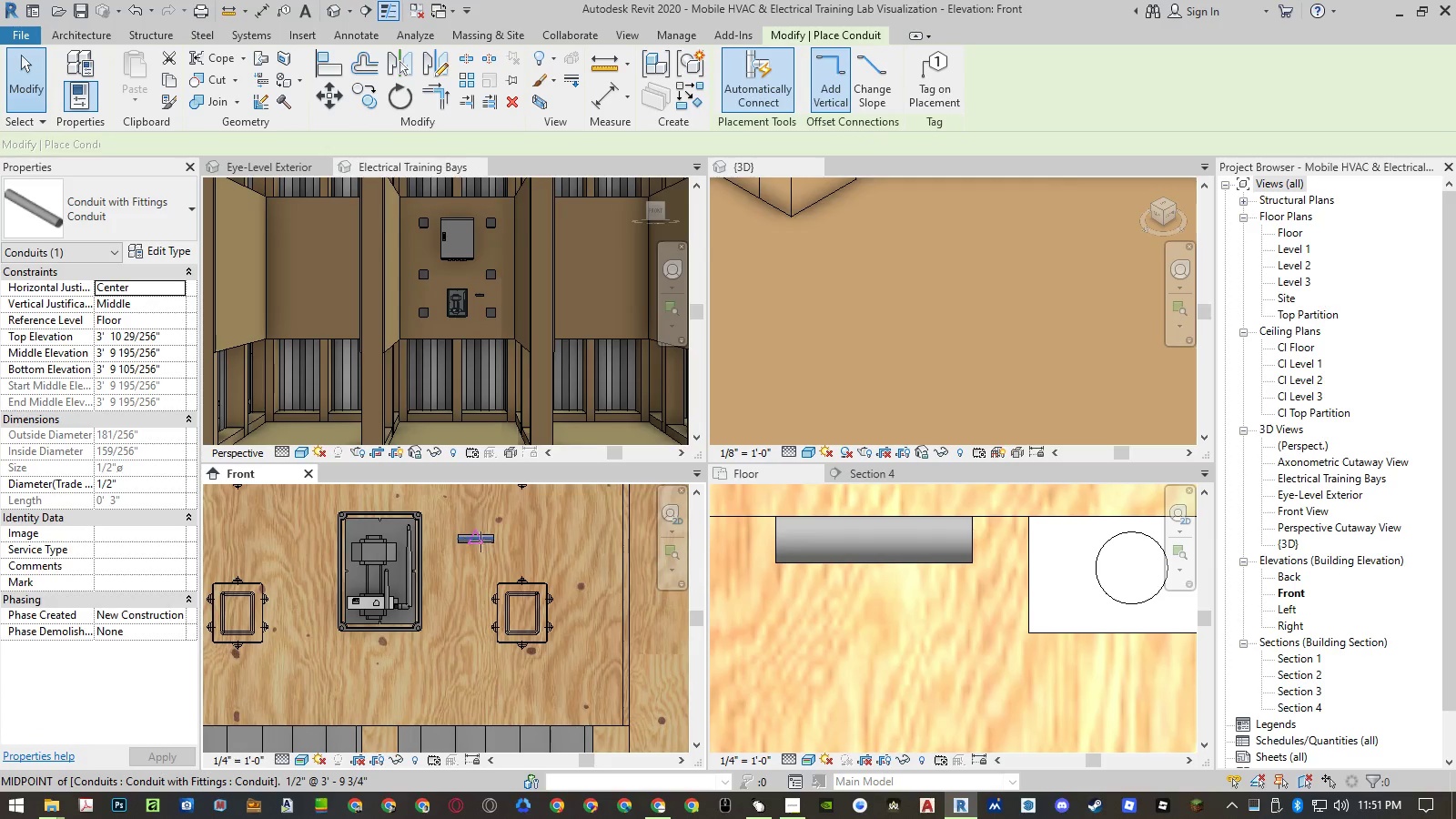 
scroll: coordinate [526, 613], scroll_direction: down, amount: 6.0
 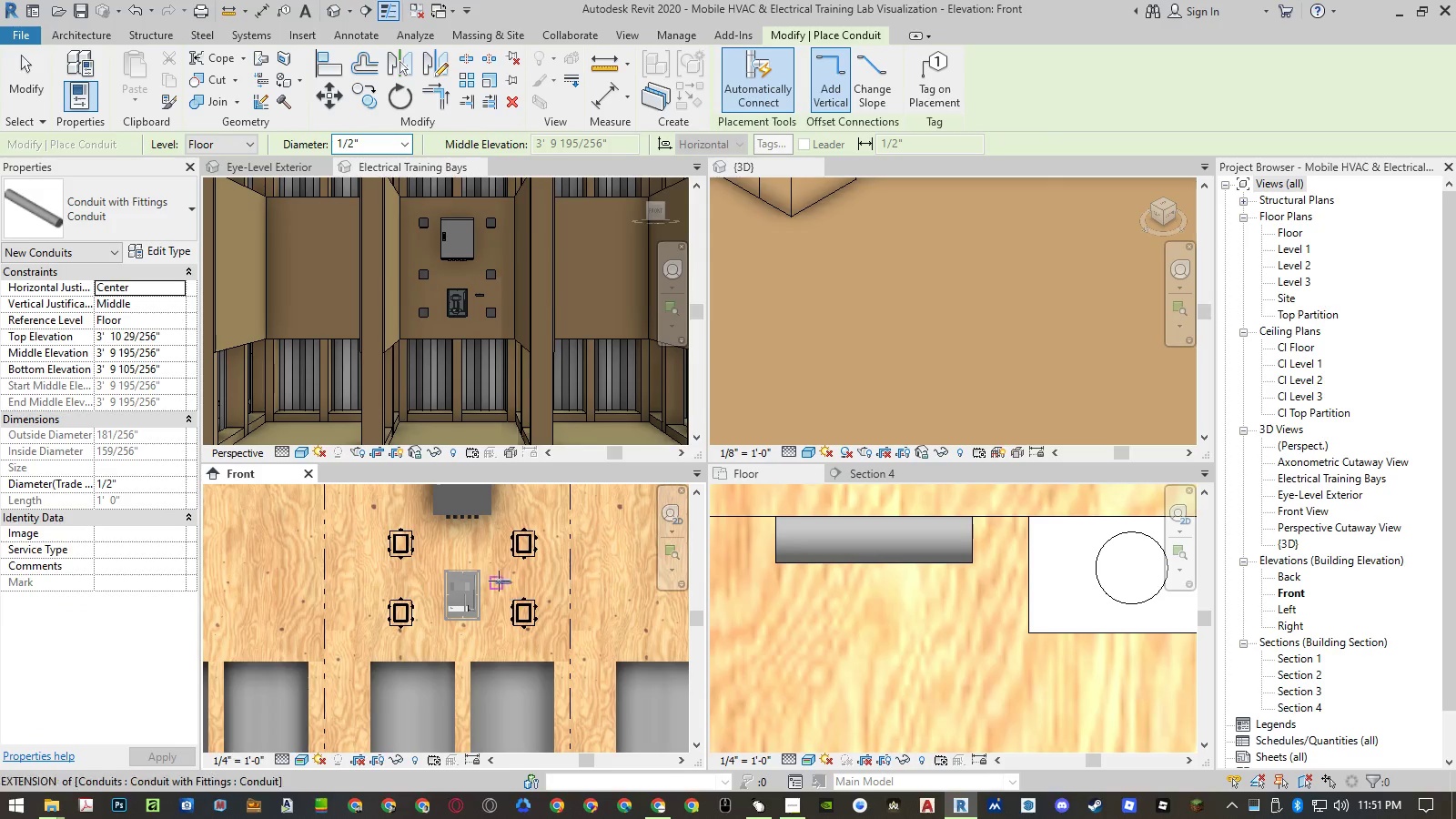 
scroll: coordinate [507, 621], scroll_direction: up, amount: 11.0
 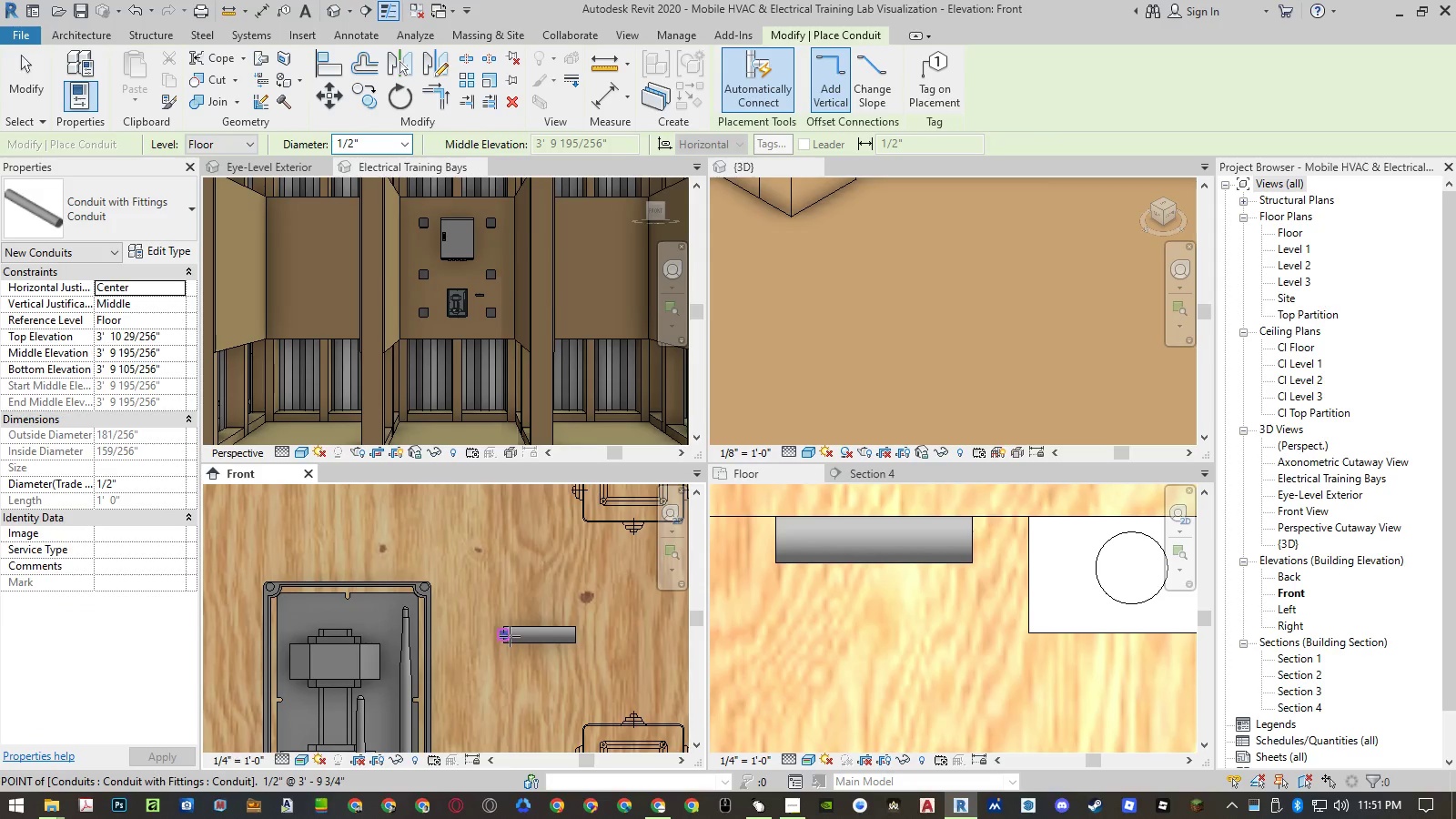 
left_click([510, 636])
 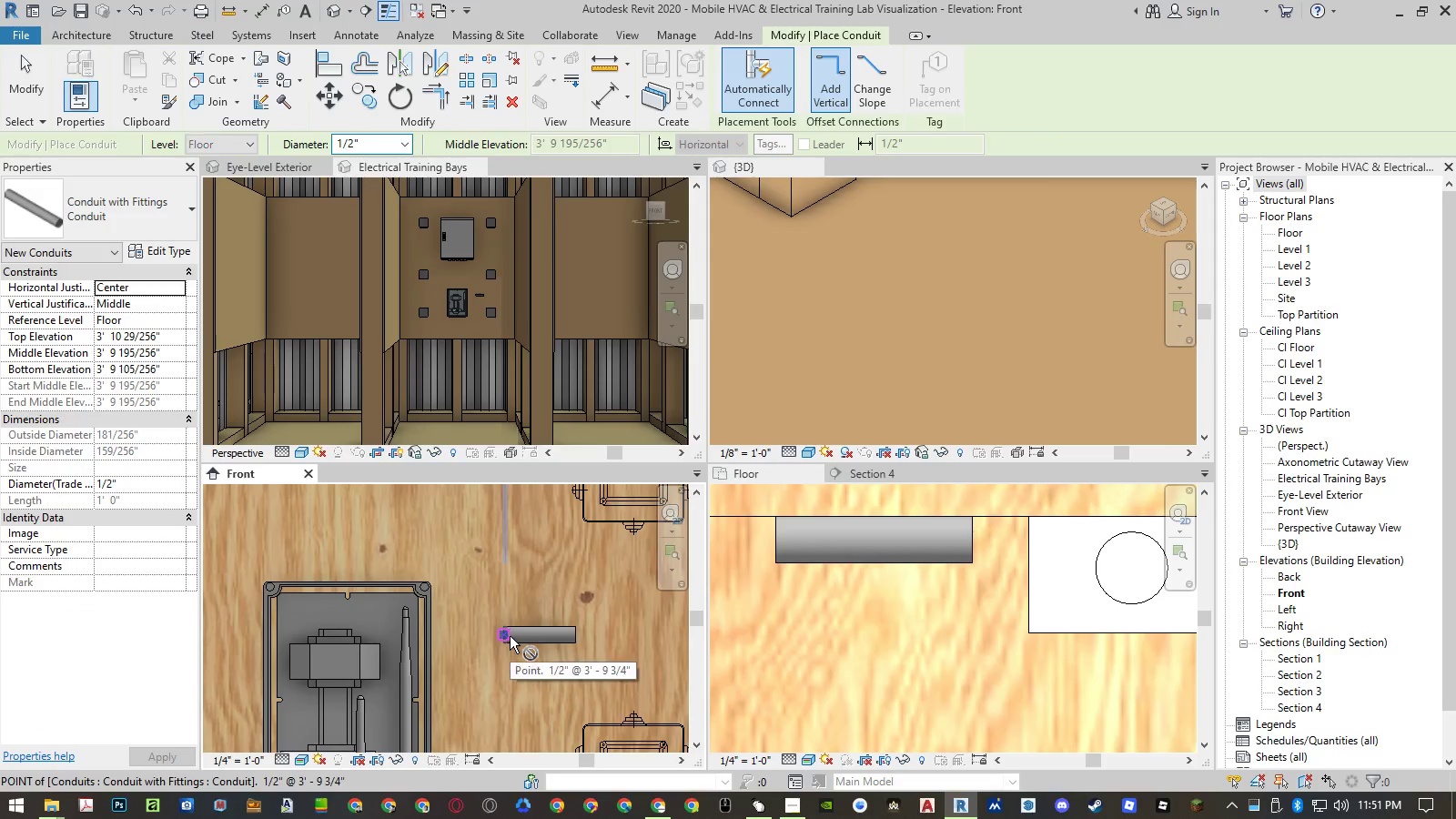 
scroll: coordinate [510, 636], scroll_direction: down, amount: 6.0
 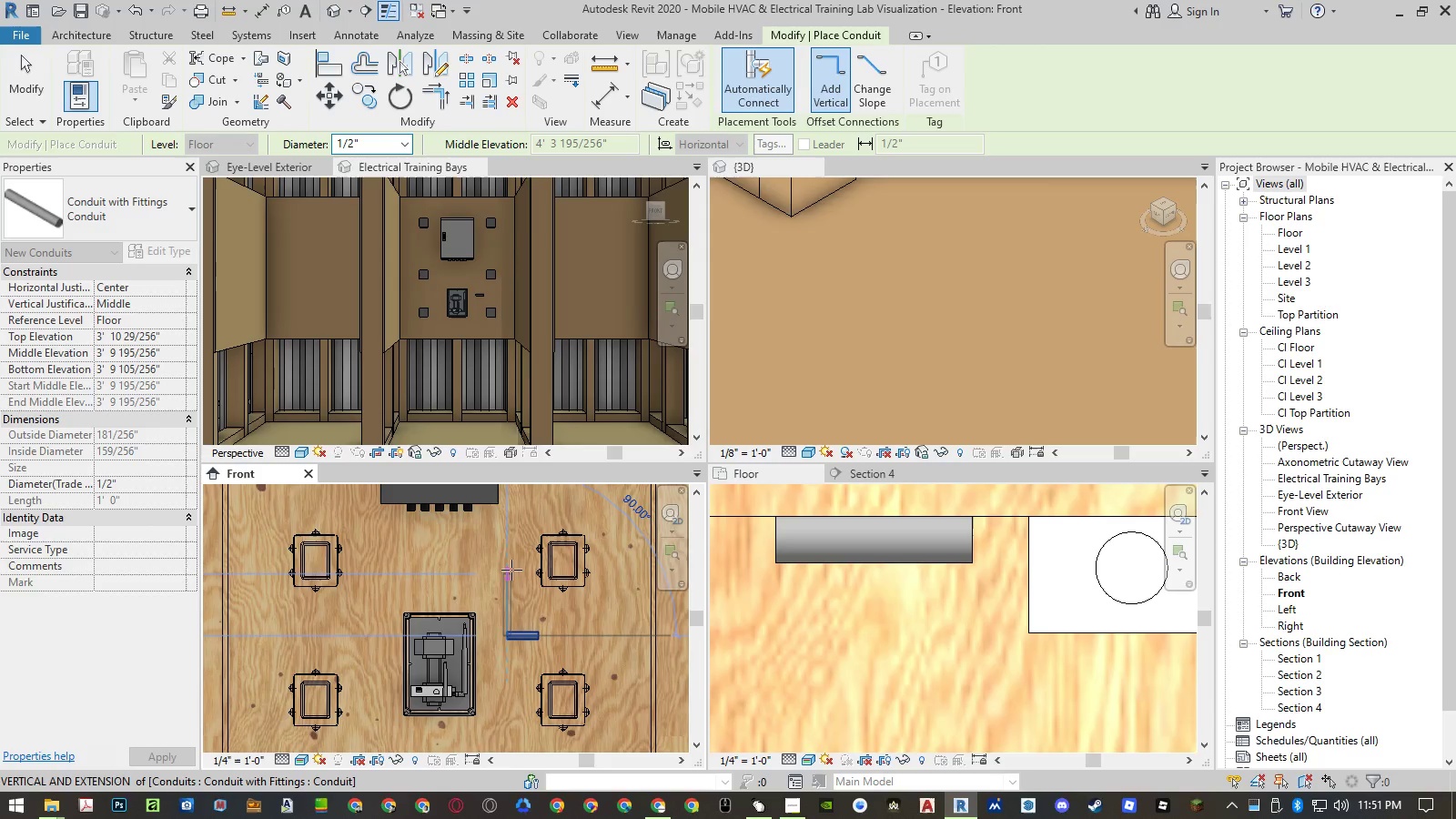 
left_click([511, 570])
 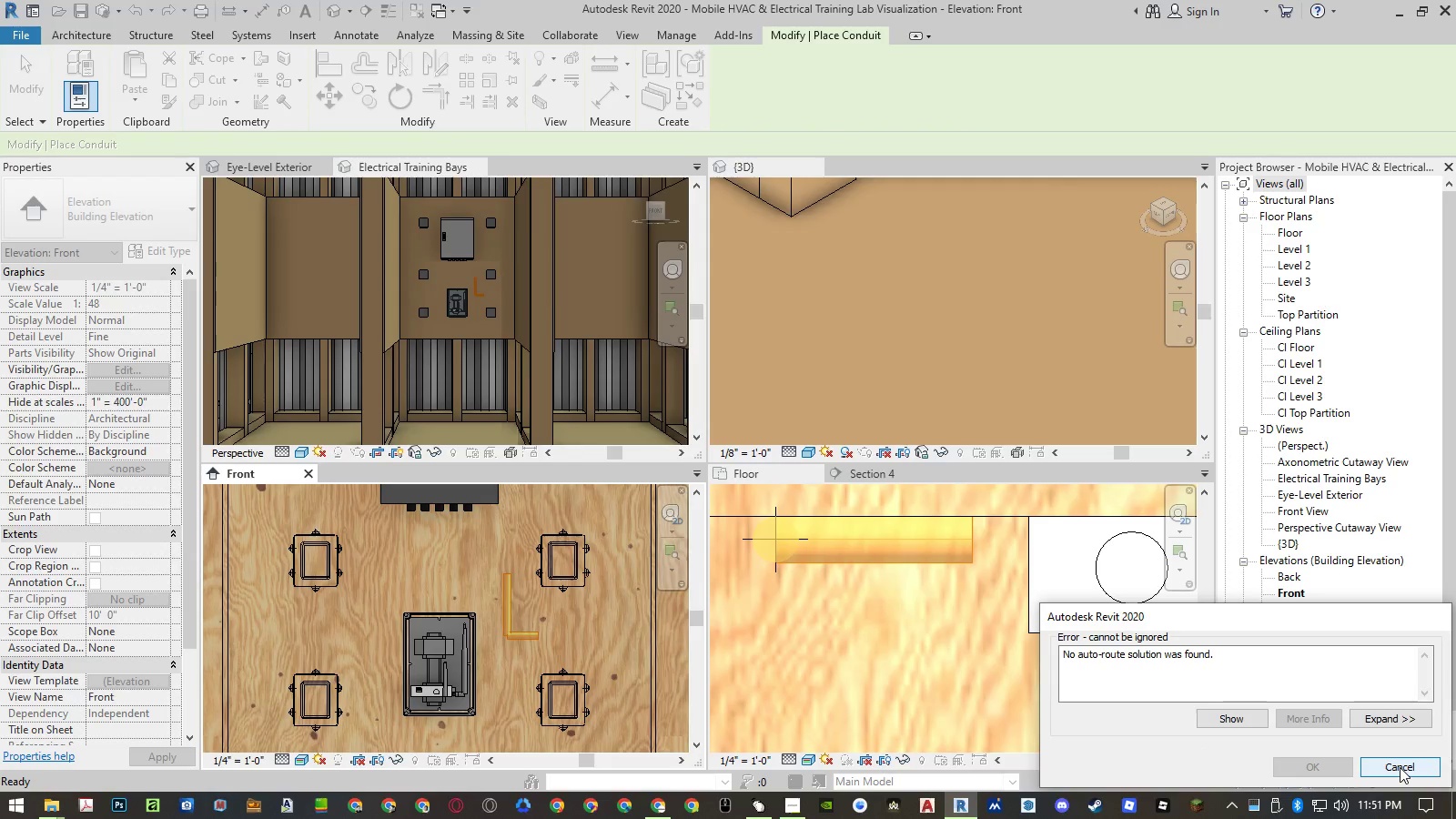 
left_click([1400, 767])
 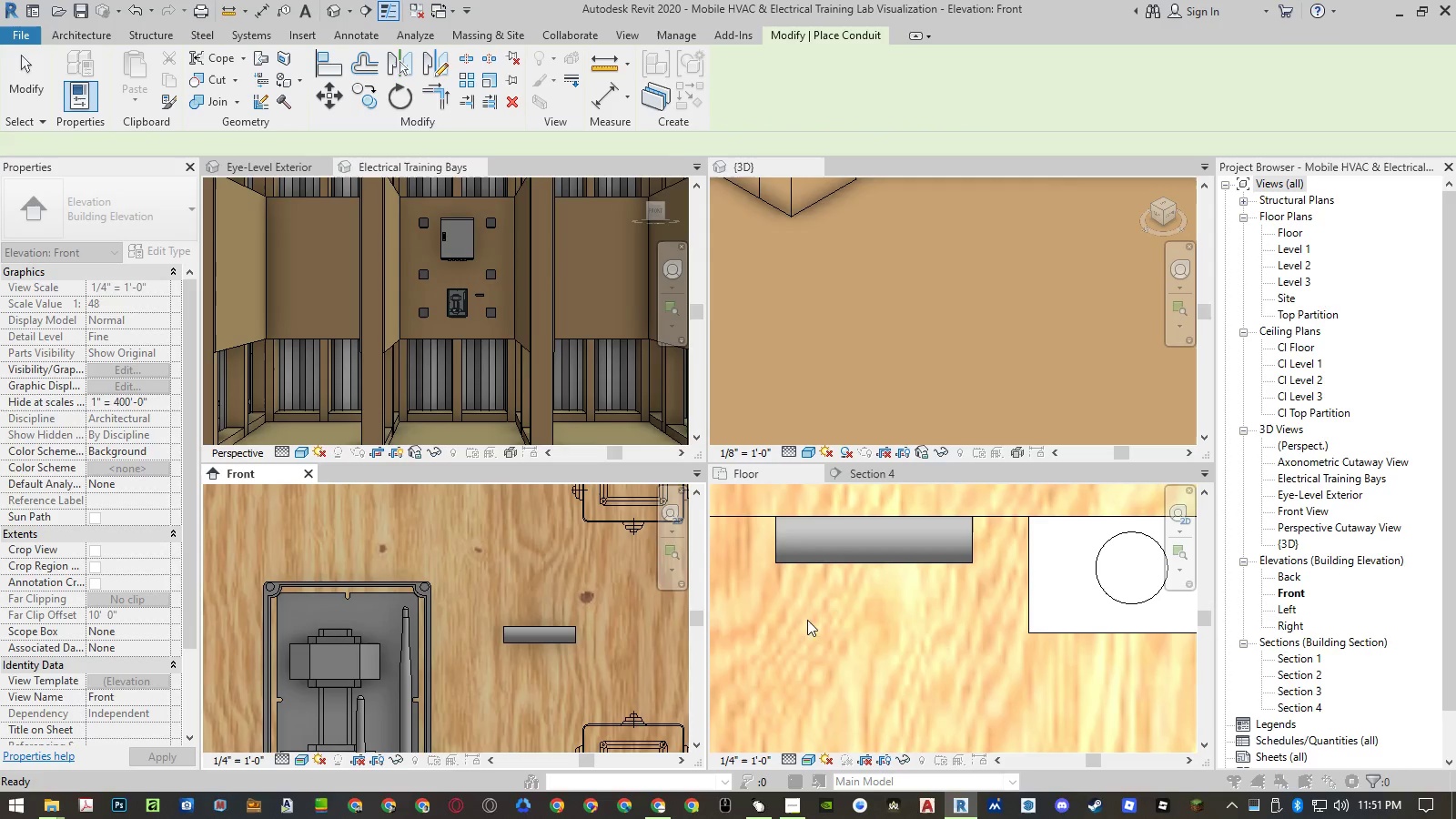 
key(Escape)
 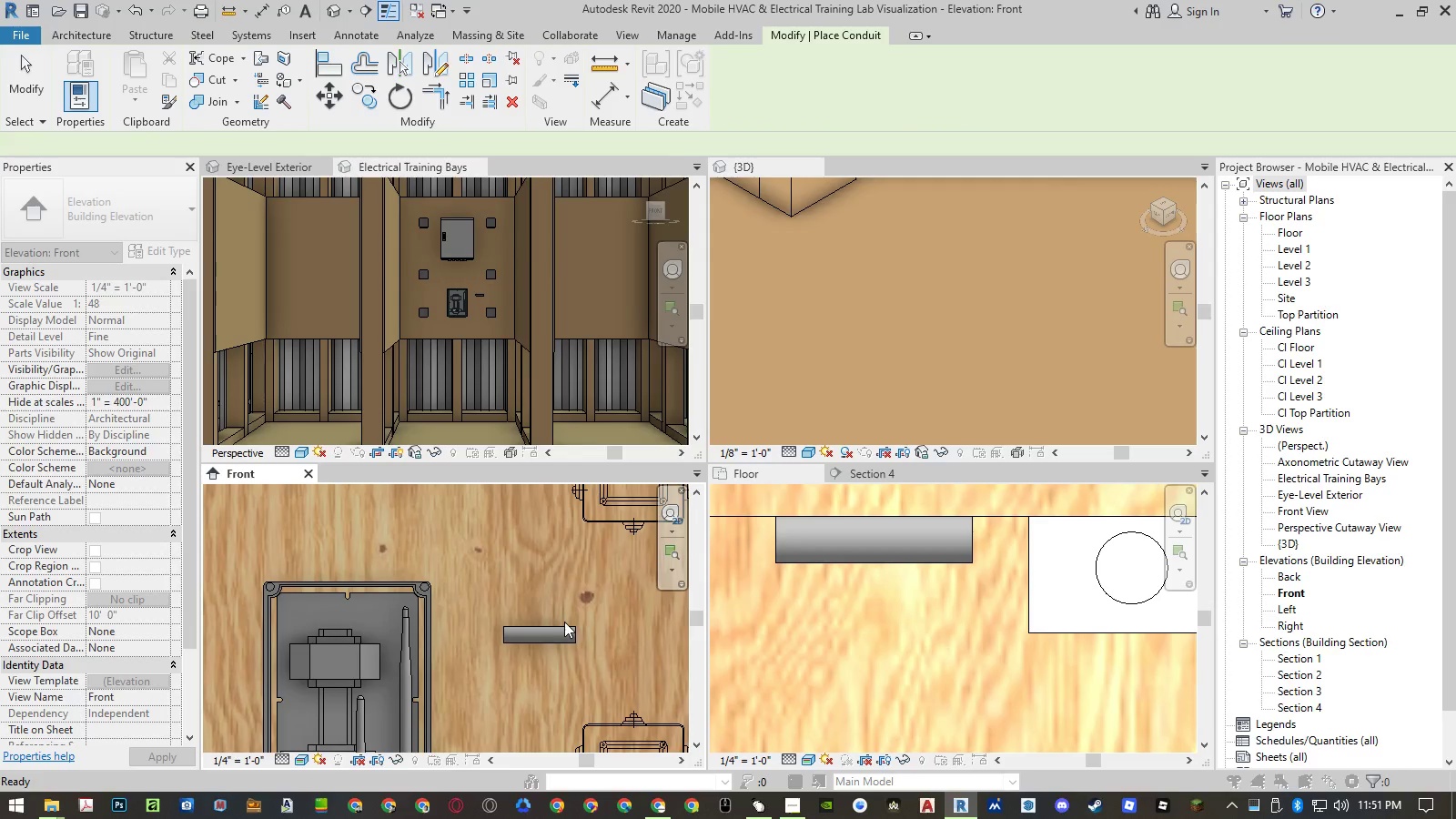 
key(Escape)
 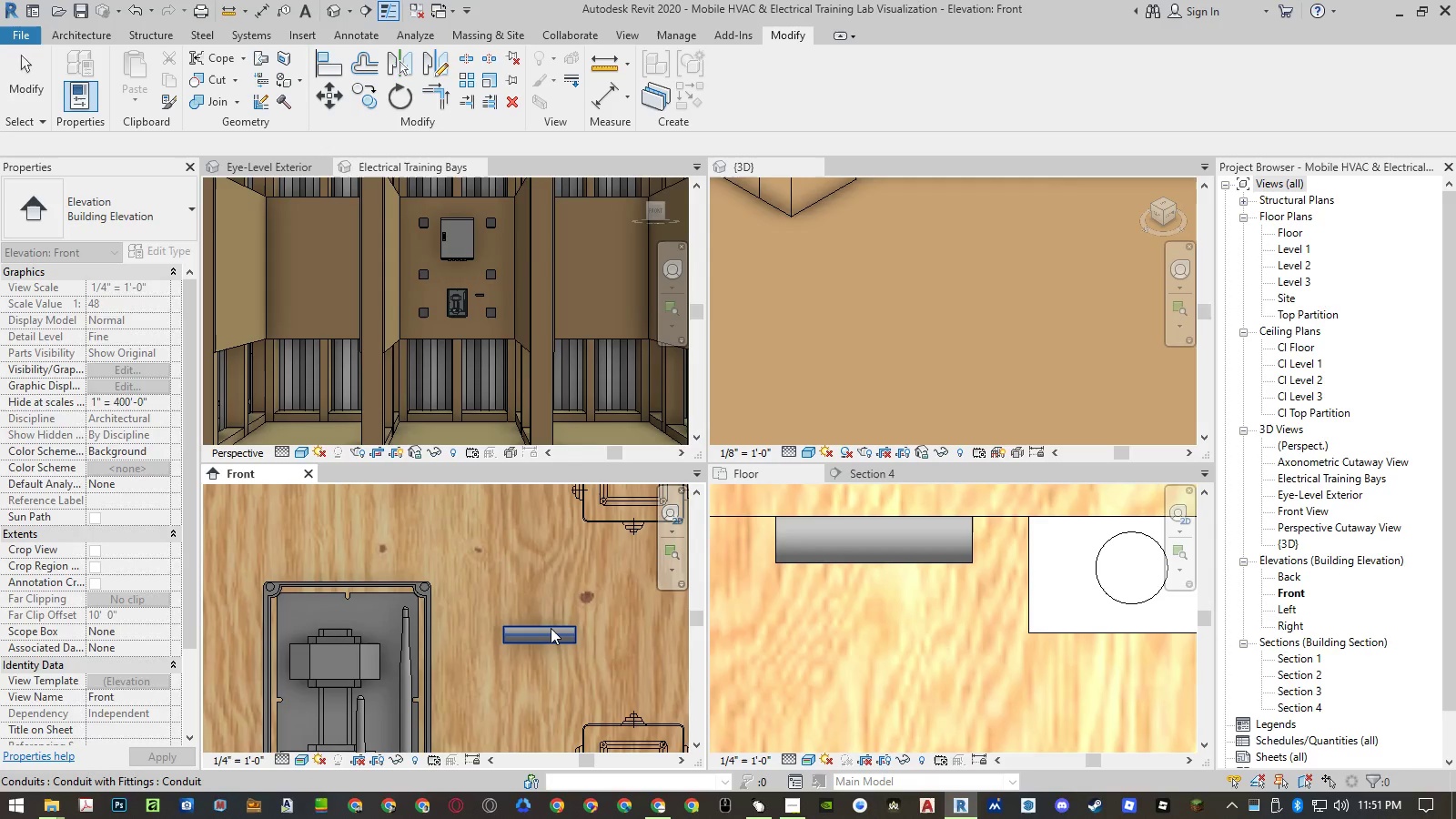 
left_click([551, 628])
 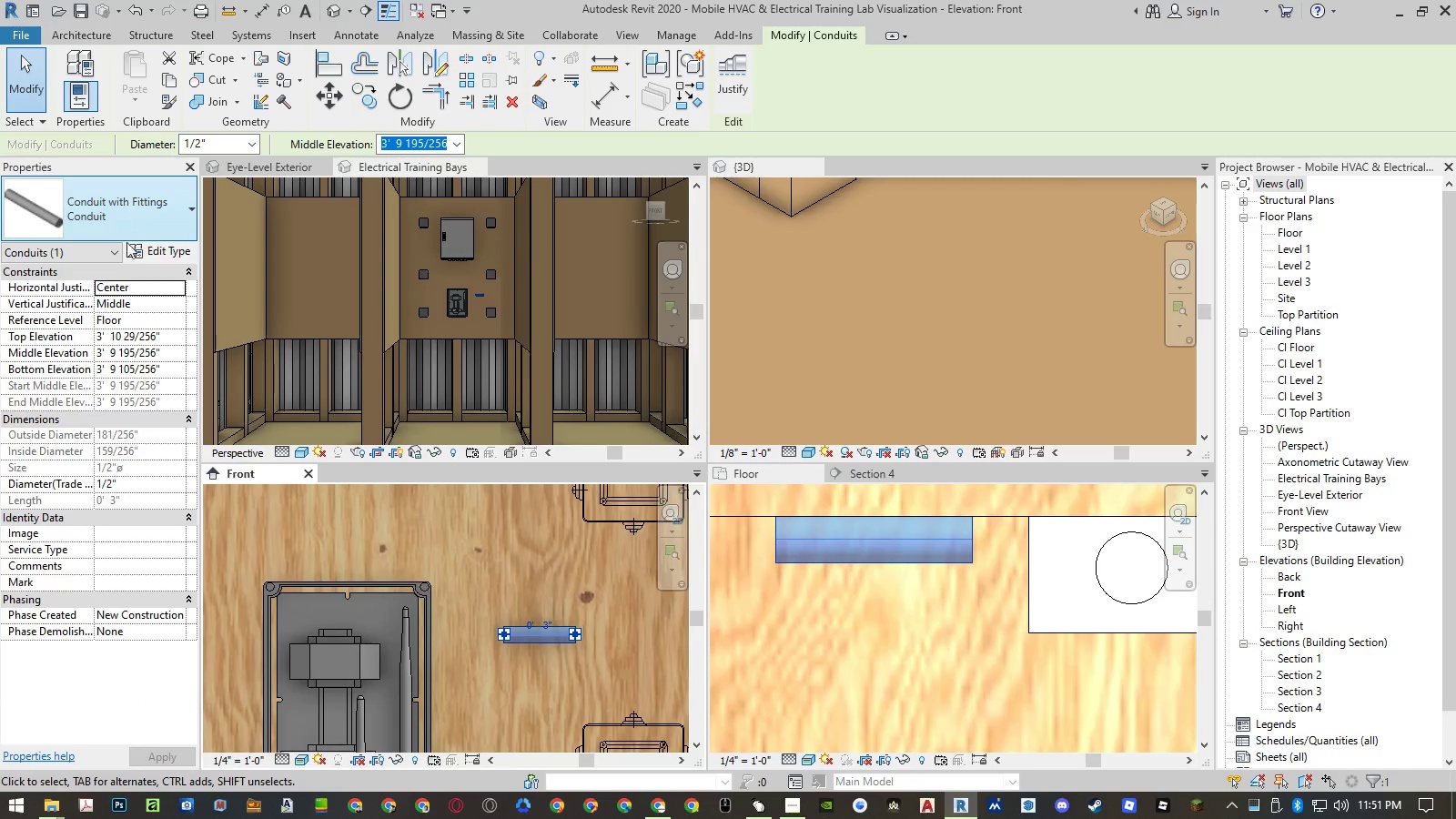 
left_click([159, 251])
 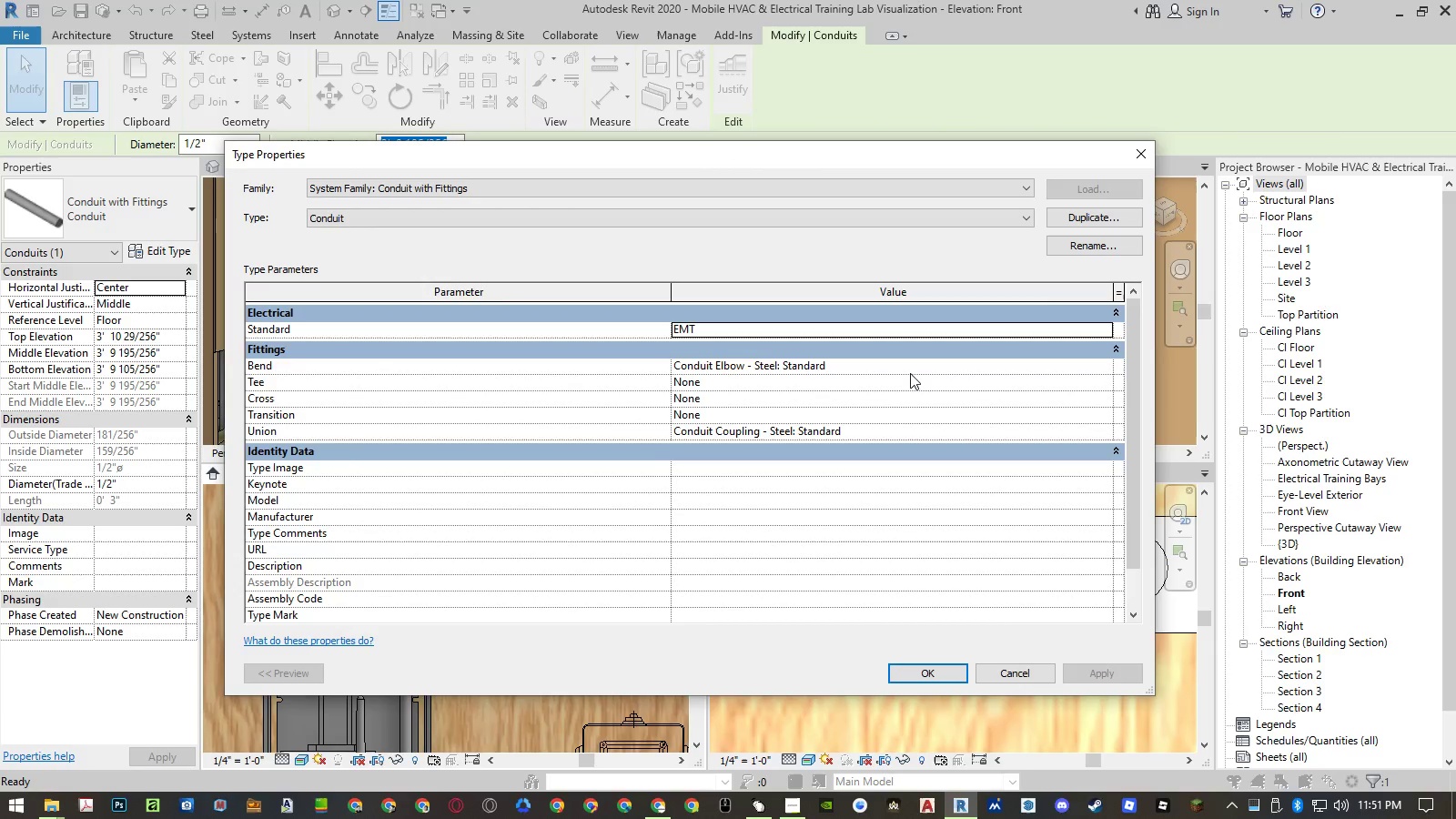 
wait(5.2)
 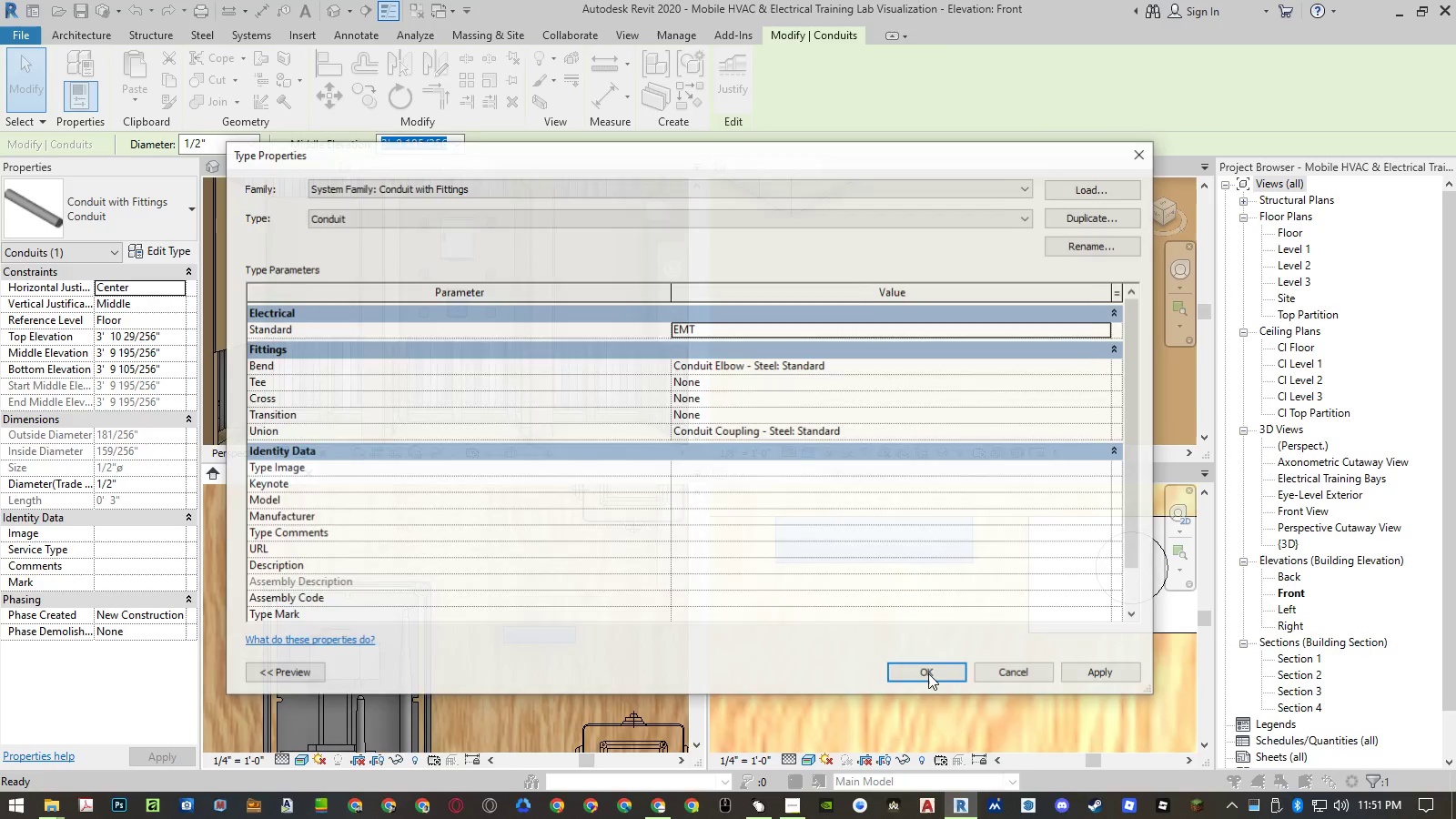 
left_click([1106, 367])
 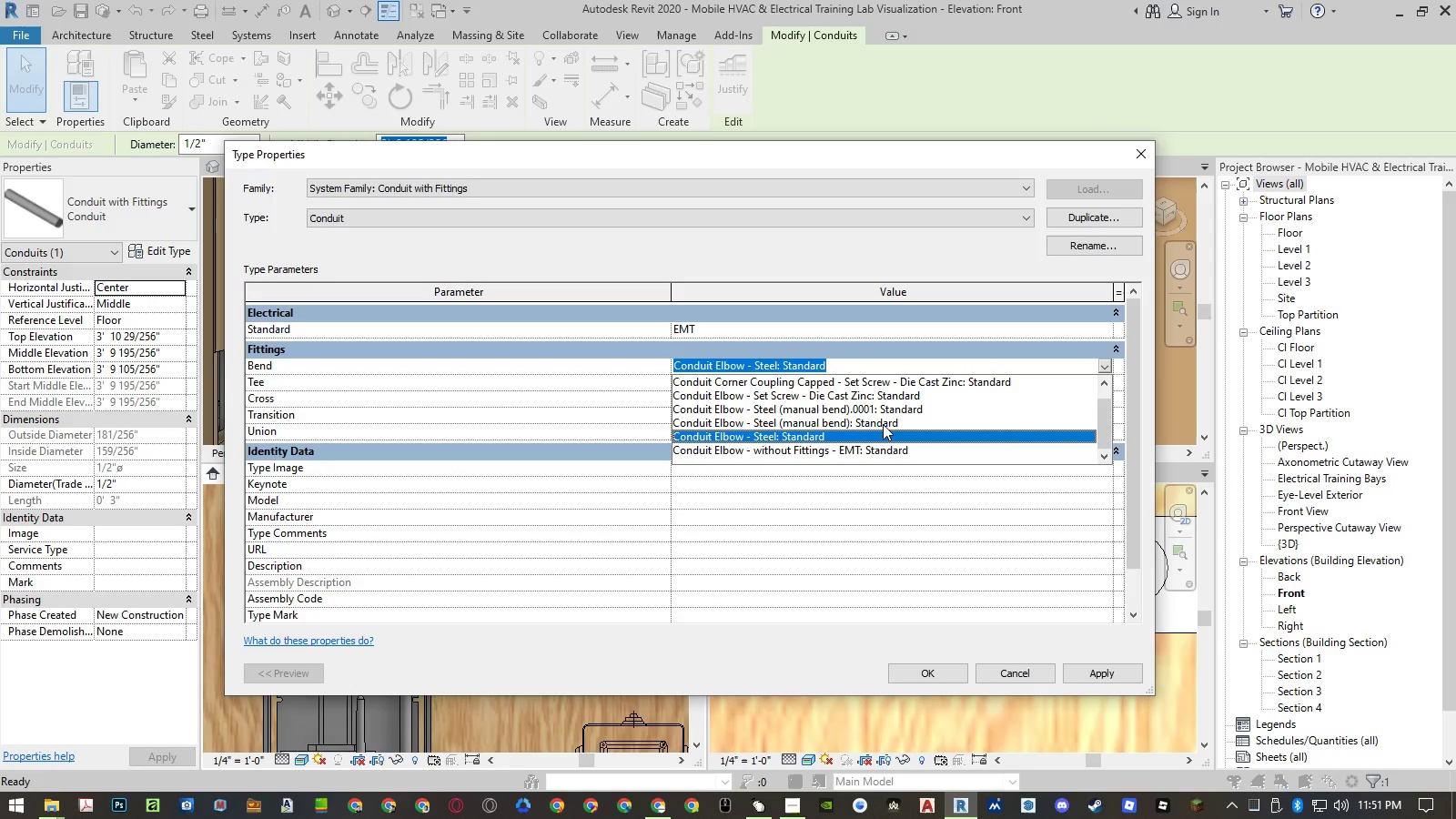 
wait(12.25)
 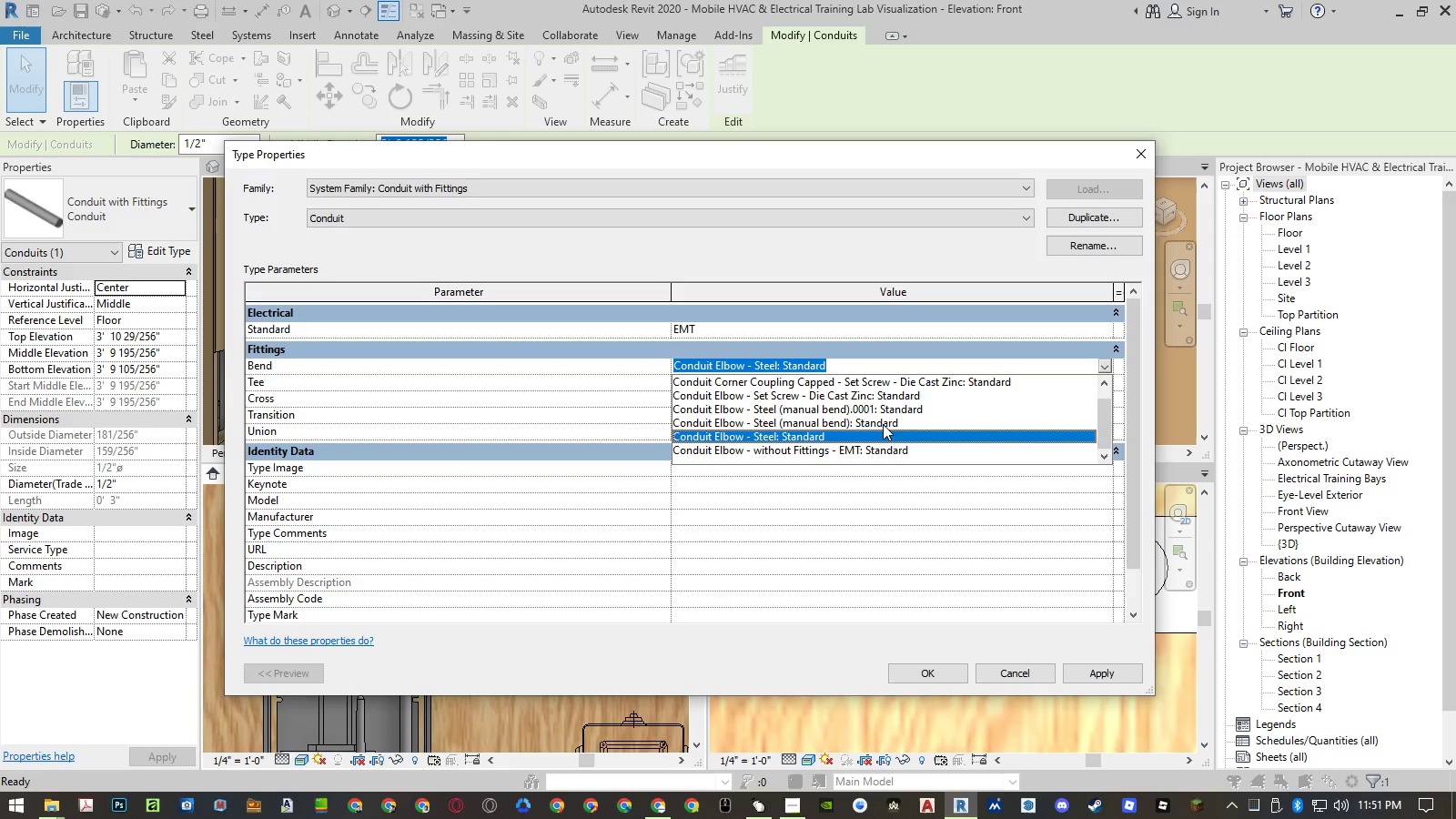 
left_click([854, 432])
 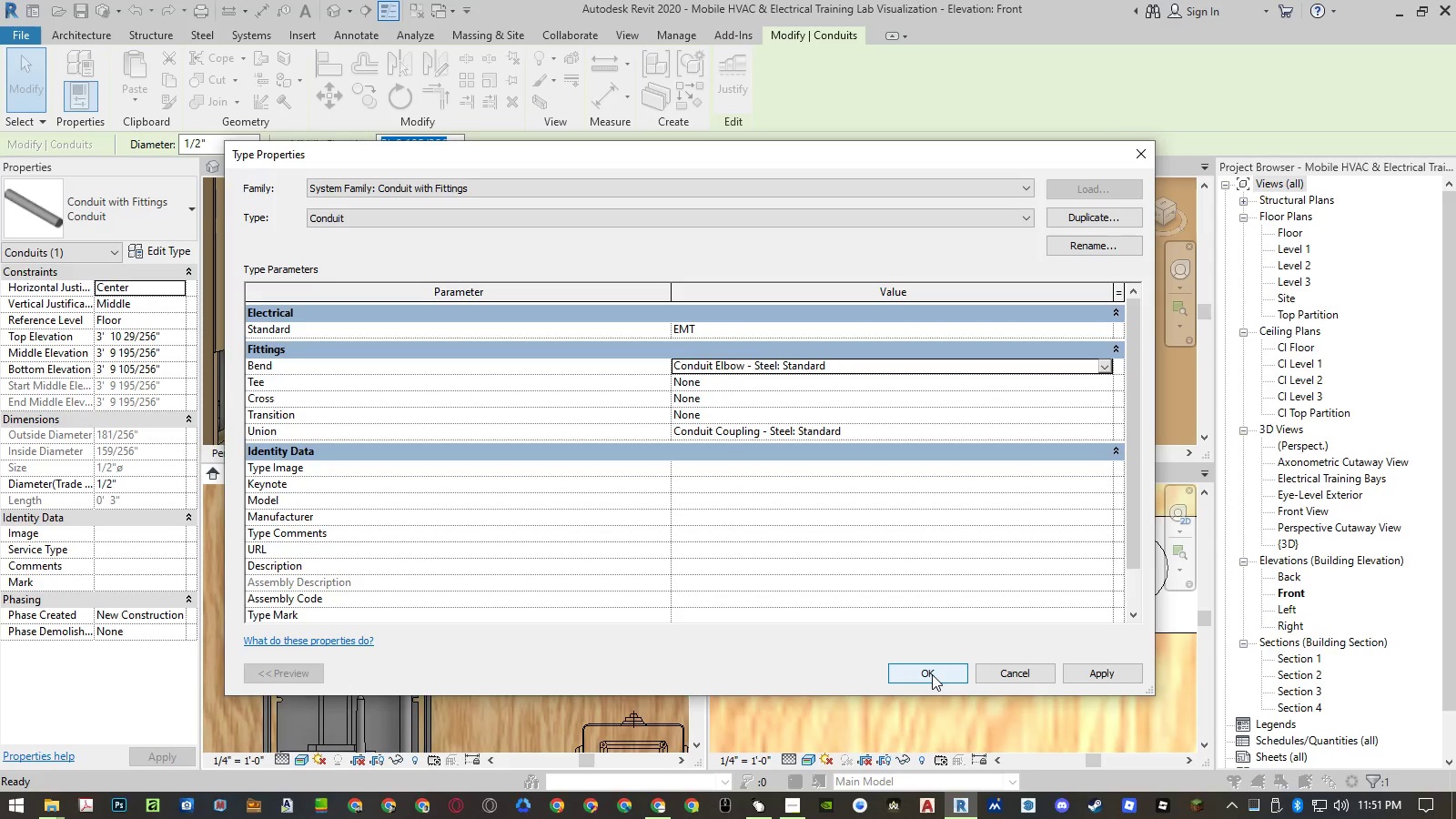 
left_click([932, 674])
 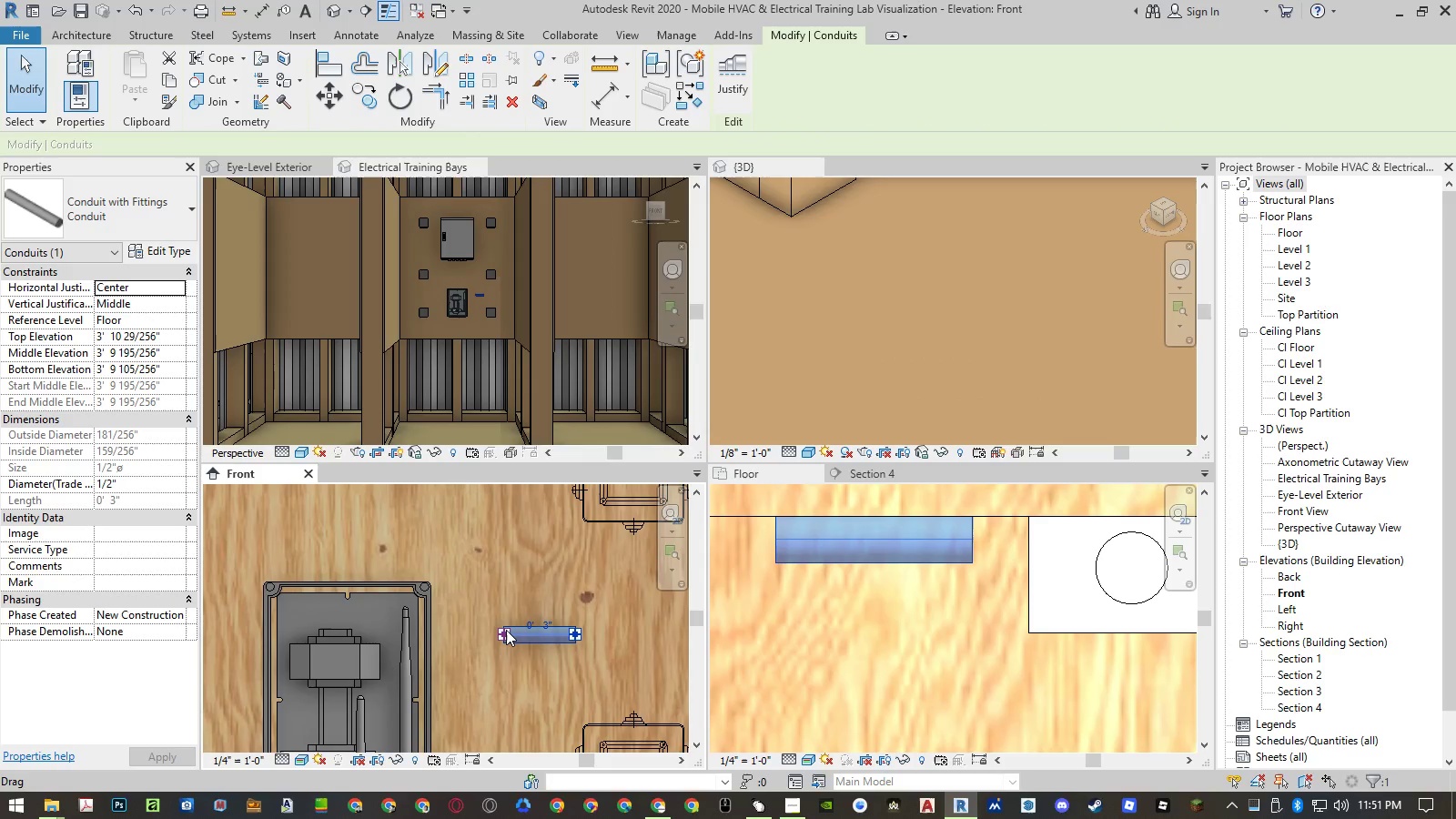 
right_click([506, 630])
 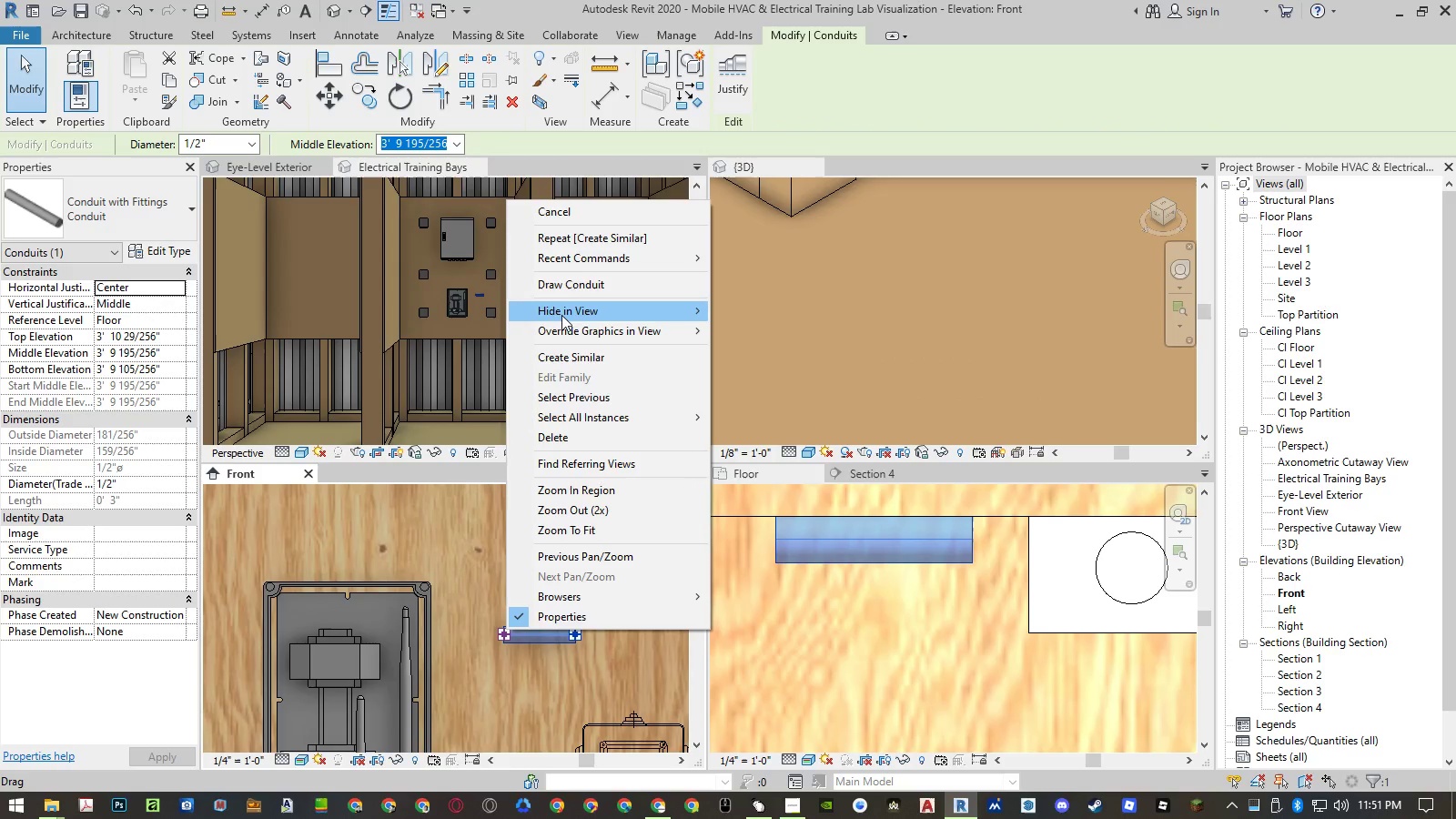 
left_click([564, 287])
 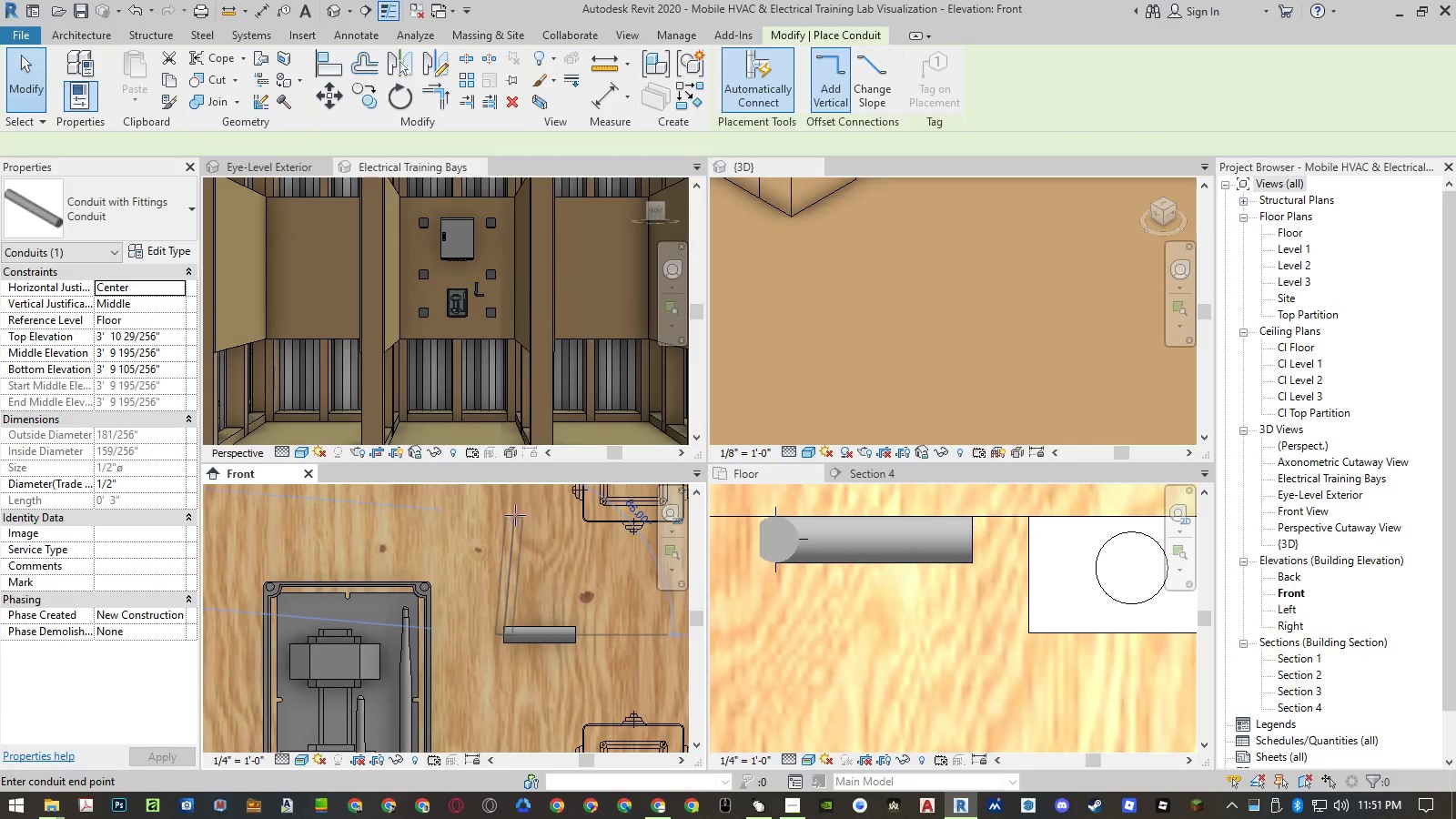 
left_click_drag(start_coordinate=[508, 512], to_coordinate=[1313, 767])
 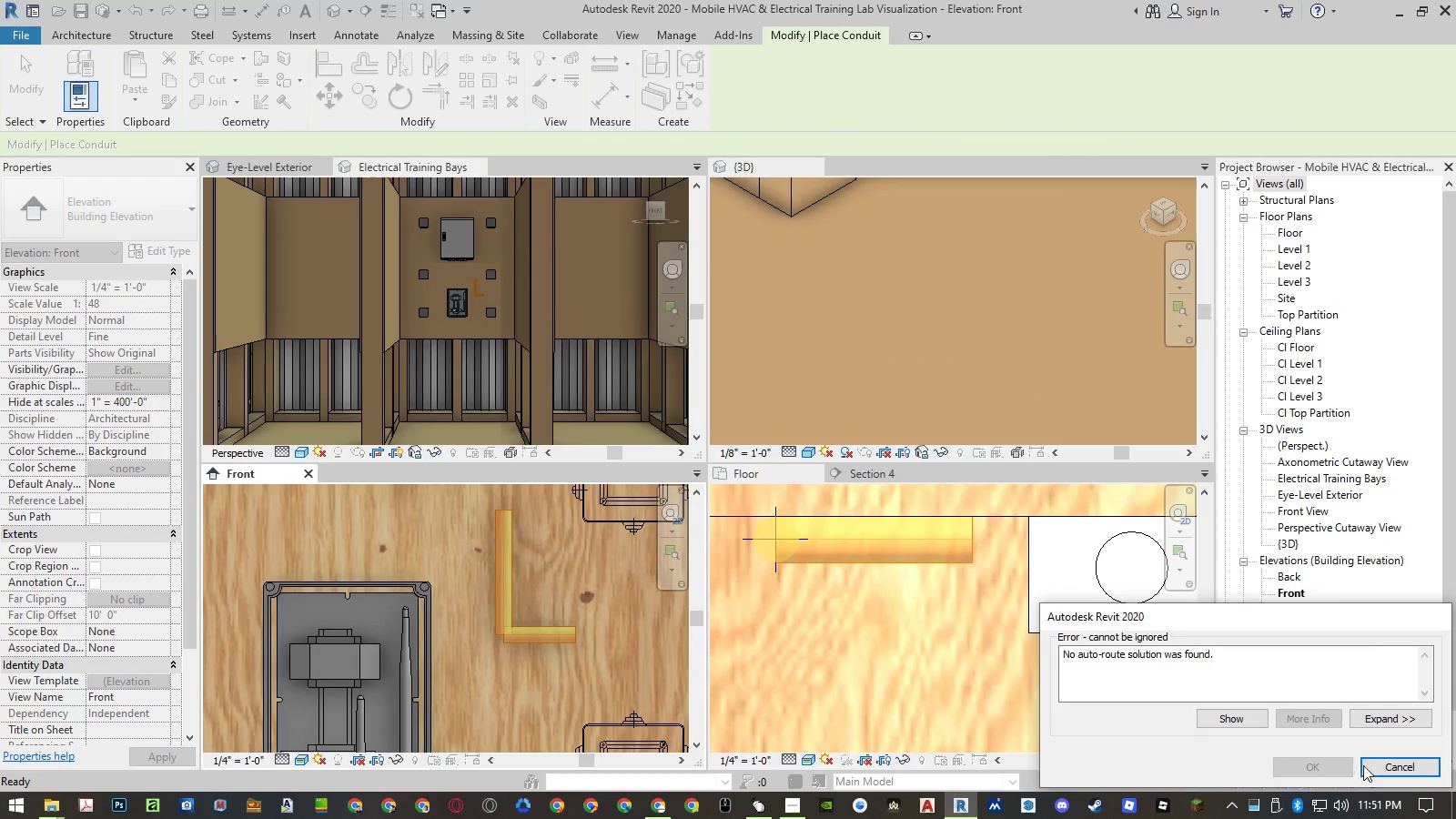 
left_click([1414, 770])
 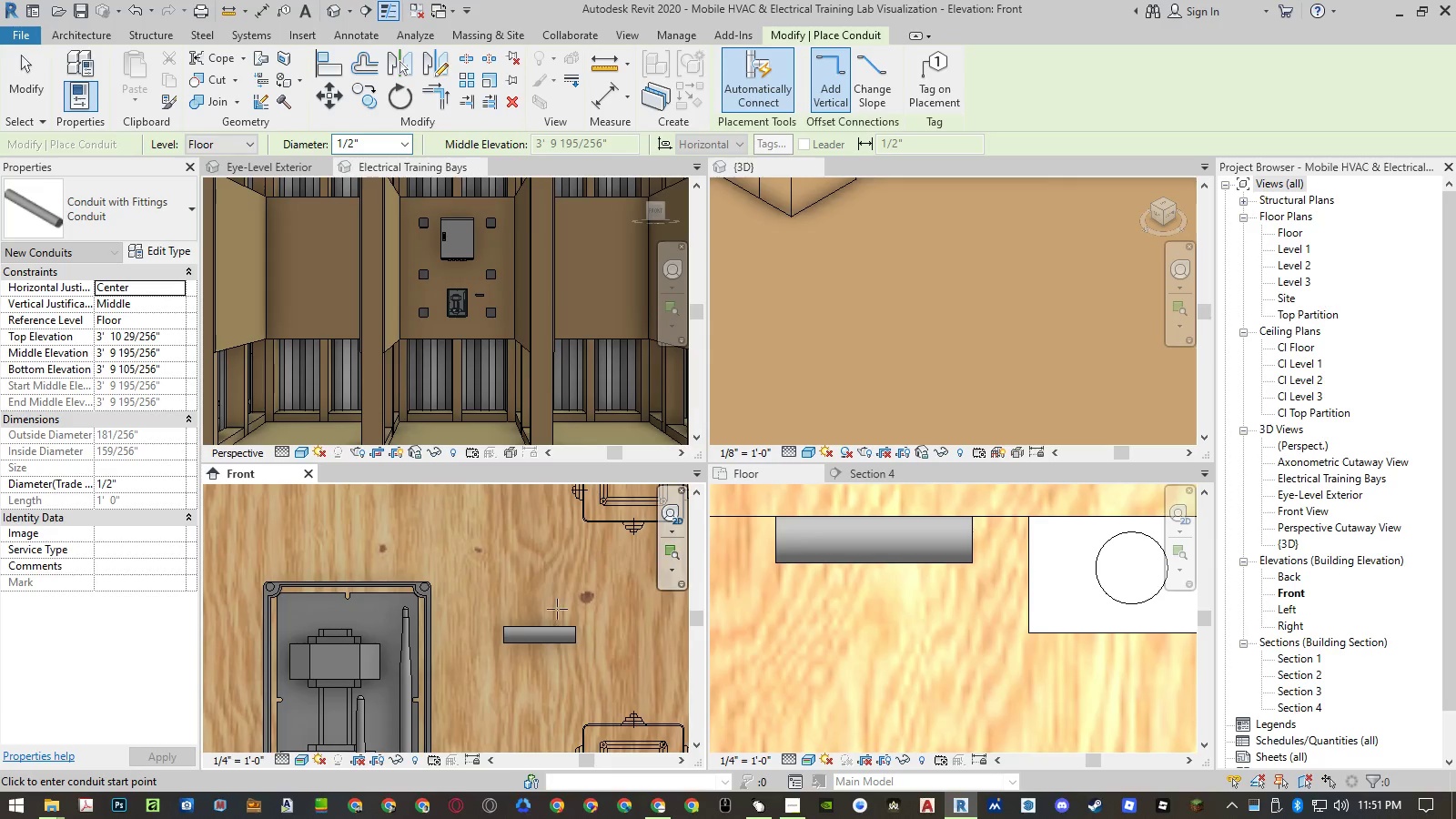 
key(Escape)
 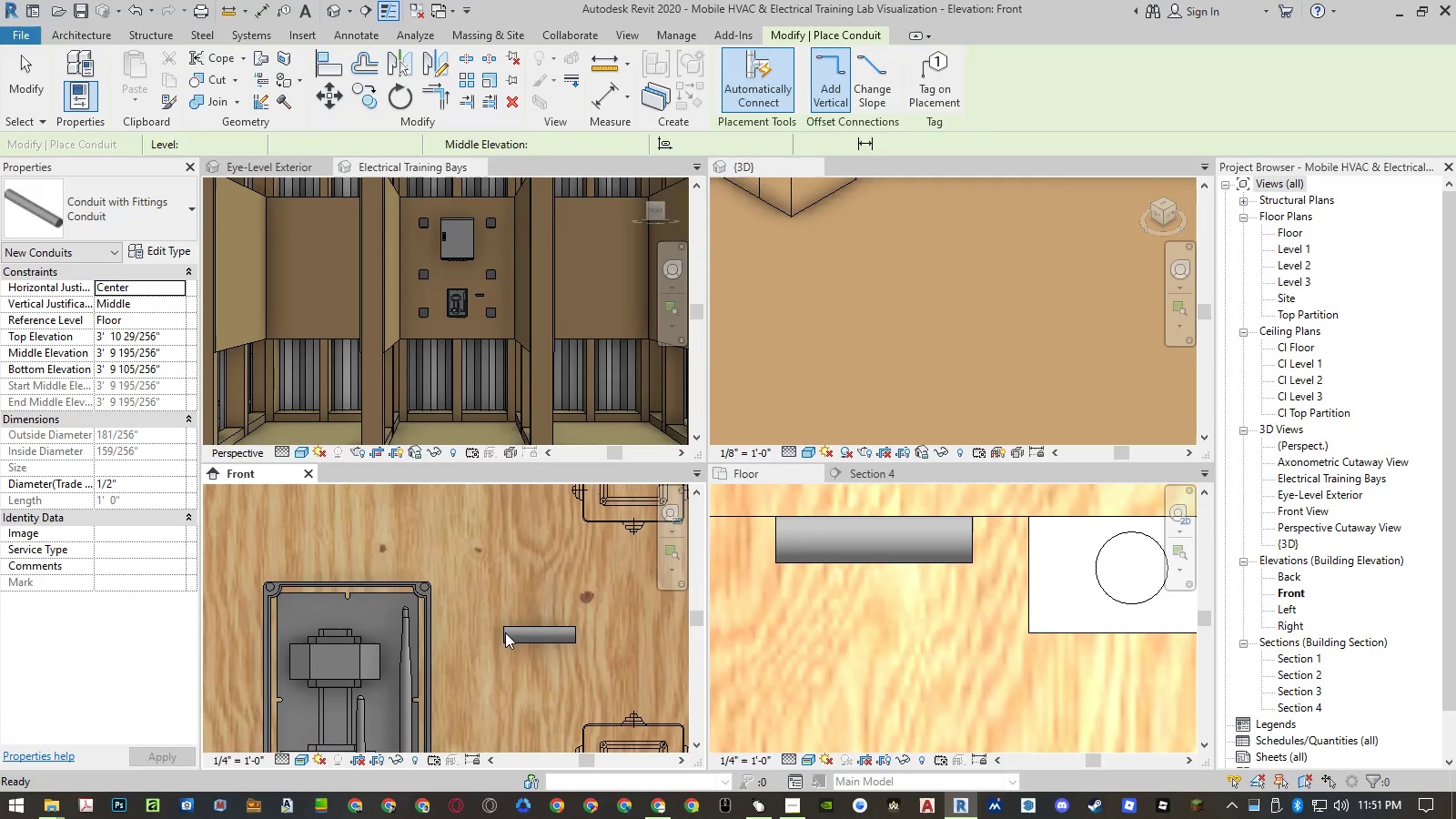 
key(Escape)
 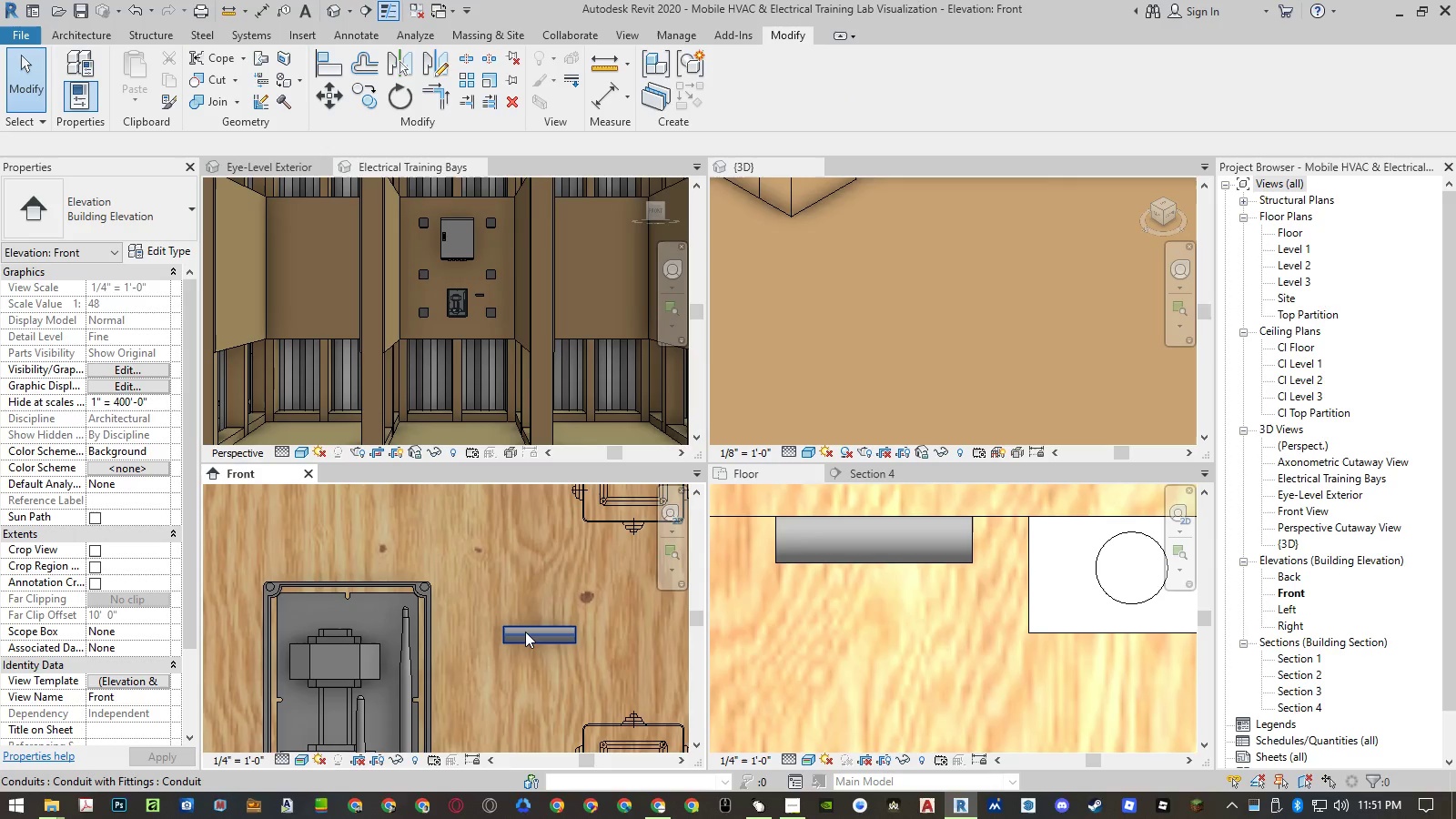 
left_click([525, 632])
 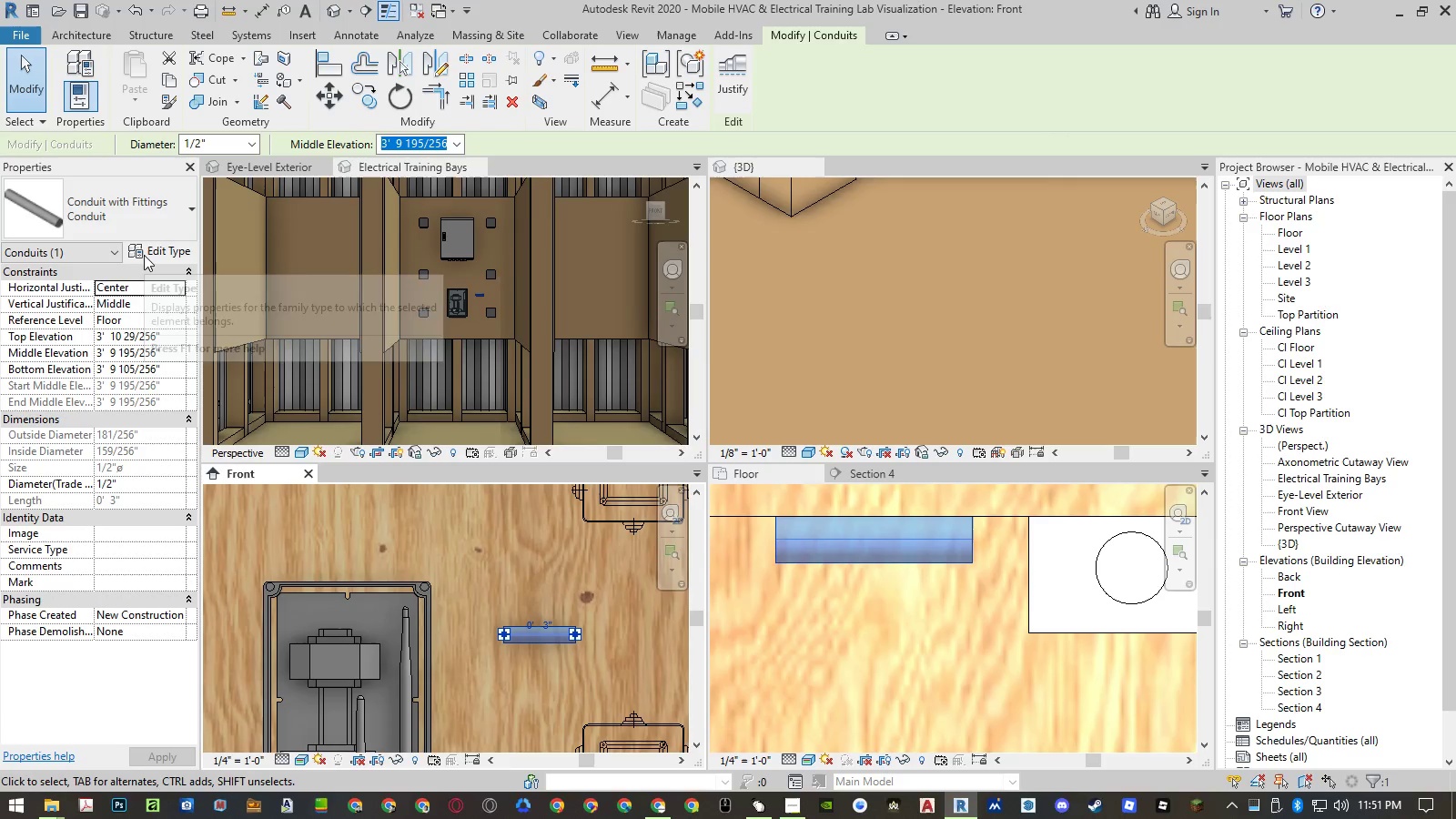 
left_click([157, 255])
 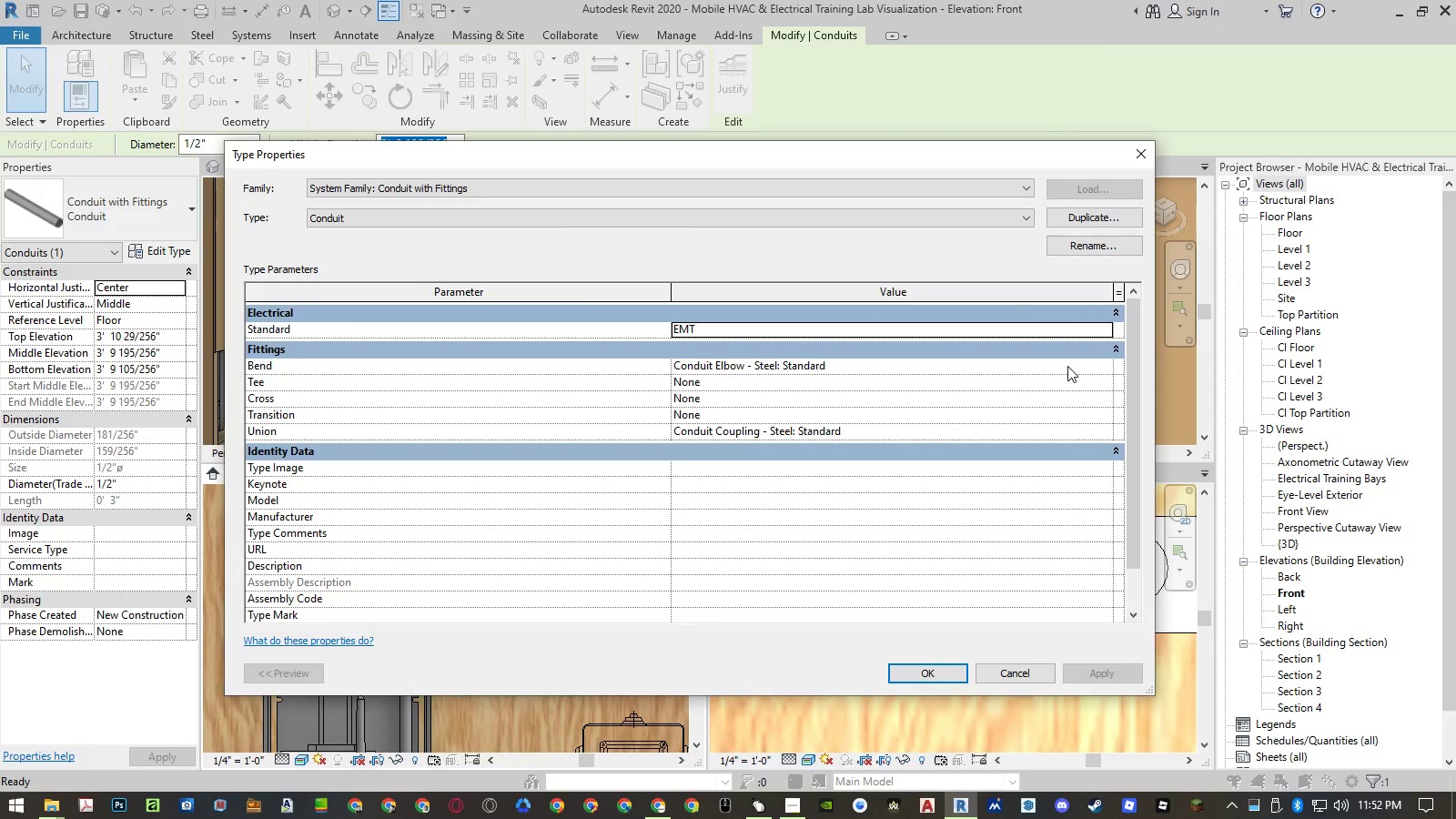 
wait(8.72)
 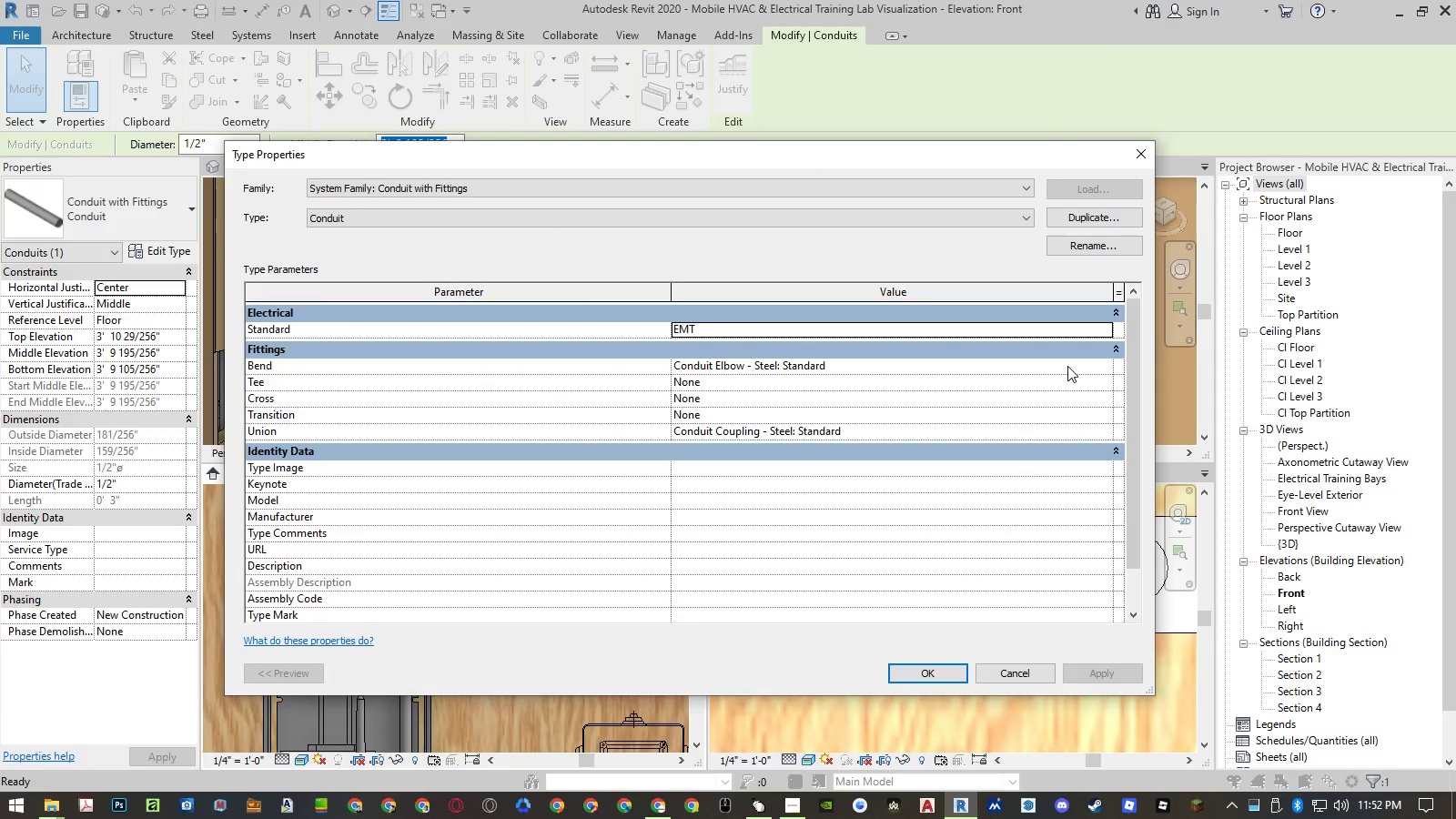 
left_click([1109, 362])
 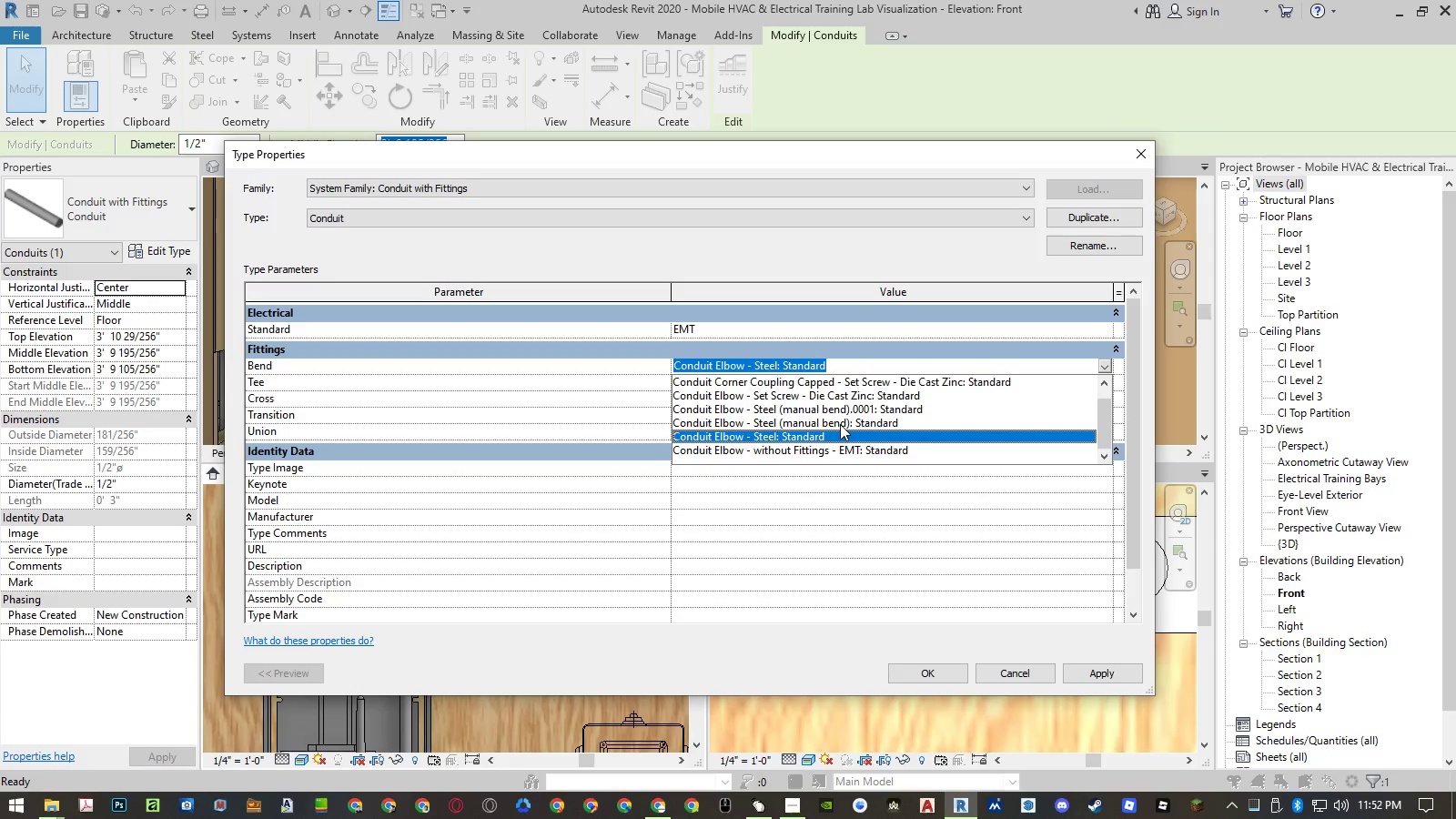 
wait(6.75)
 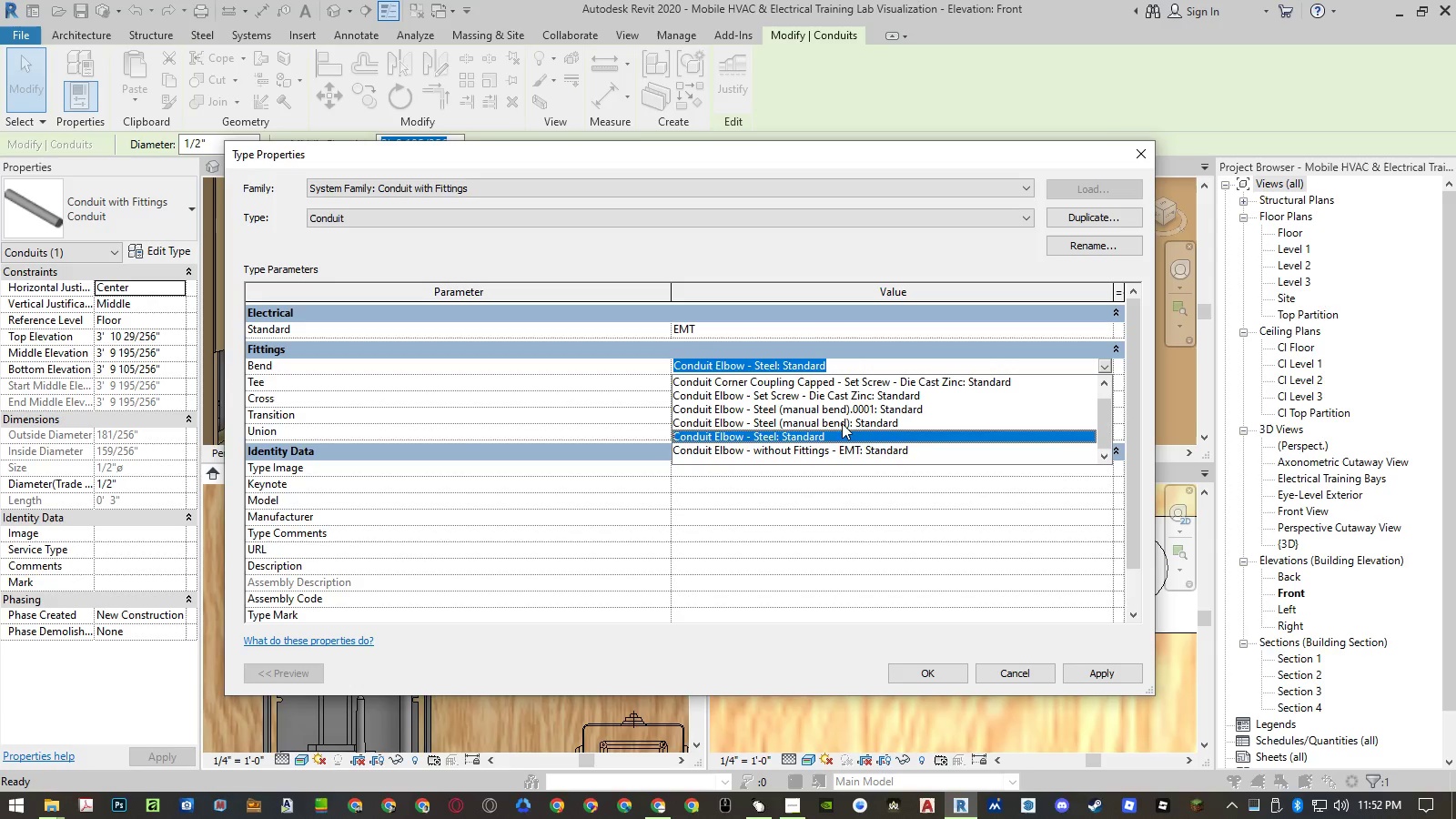 
left_click([845, 397])
 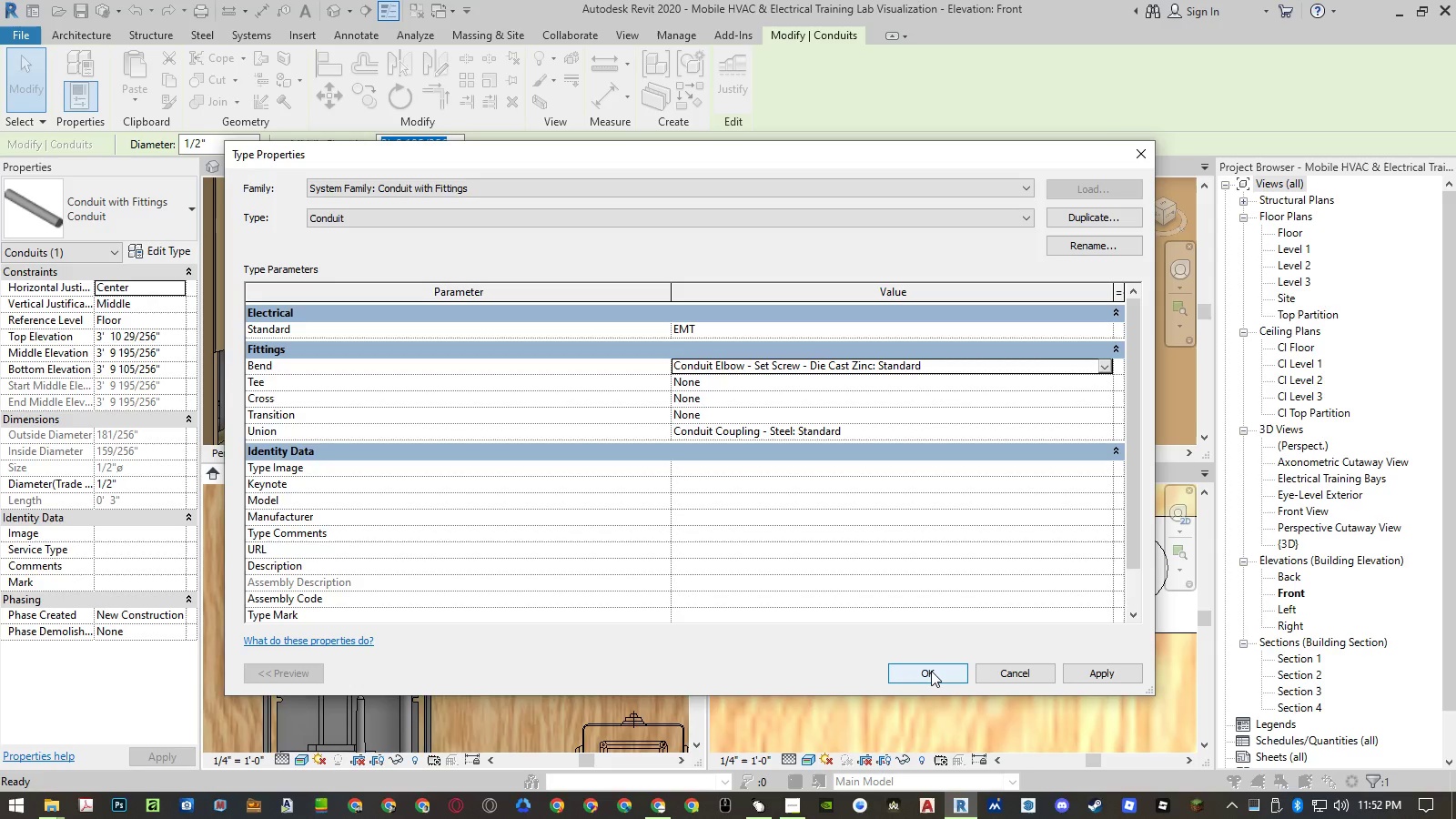 
left_click([931, 671])
 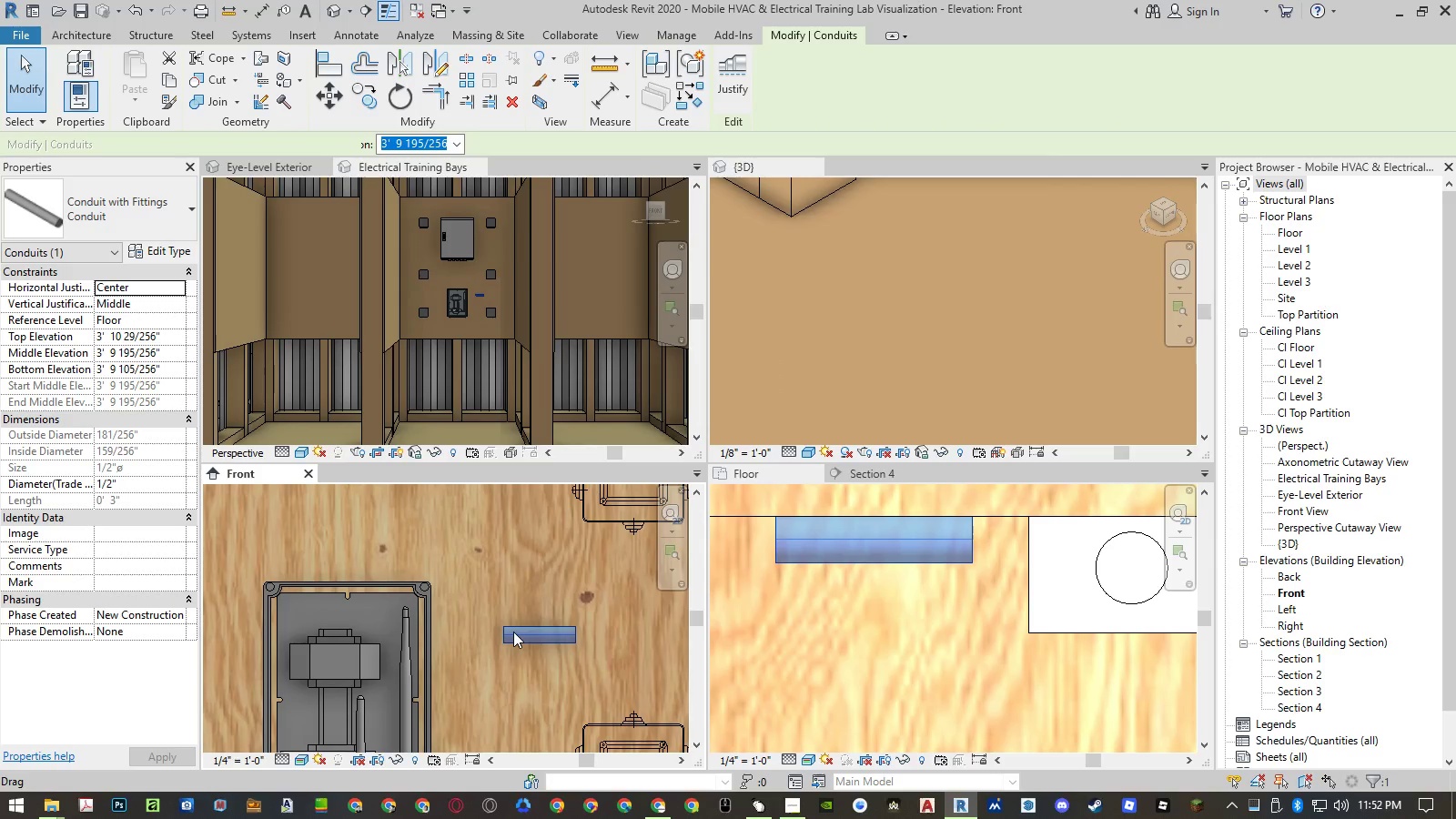 
right_click([500, 632])
 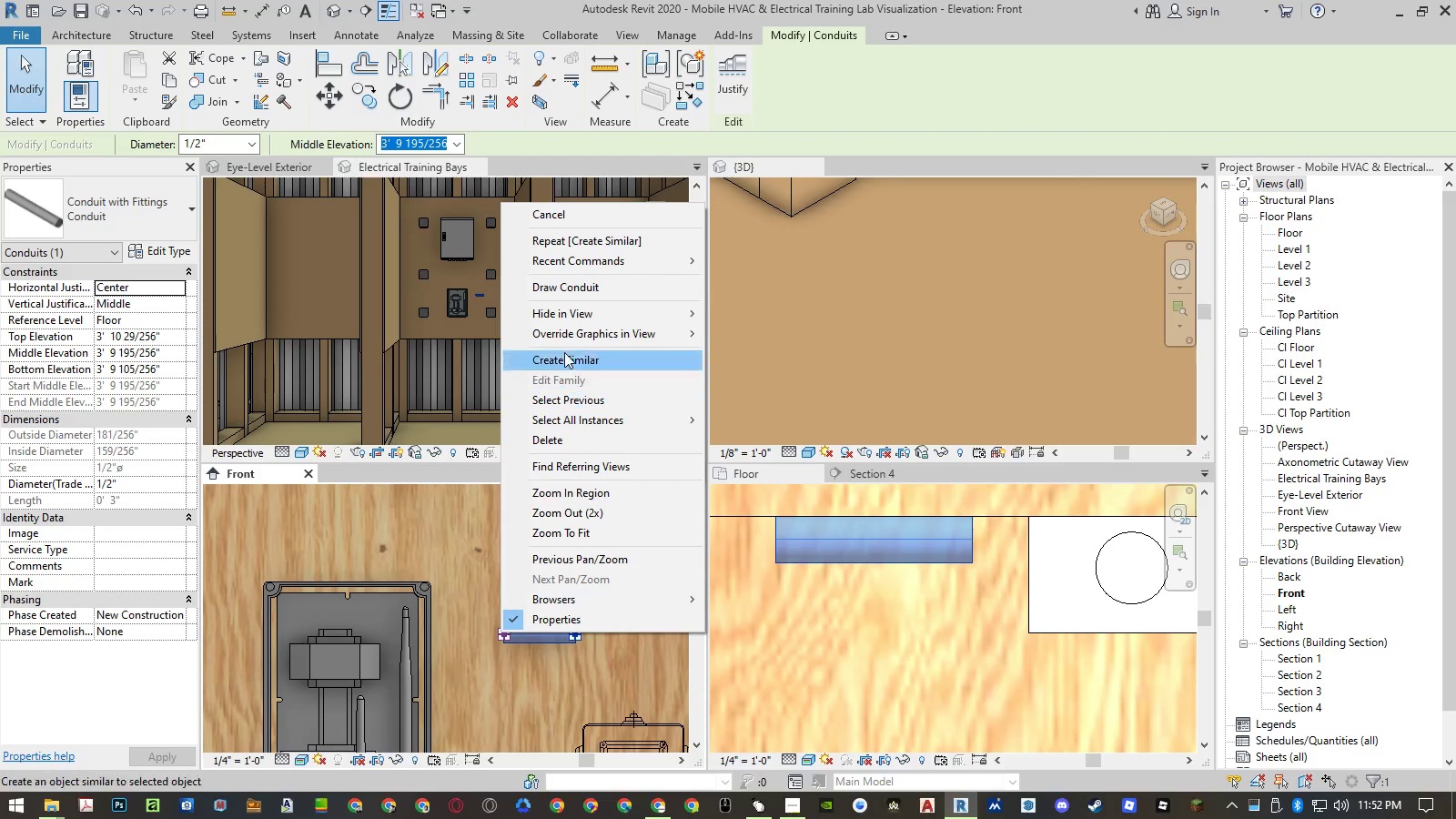 
left_click([567, 283])
 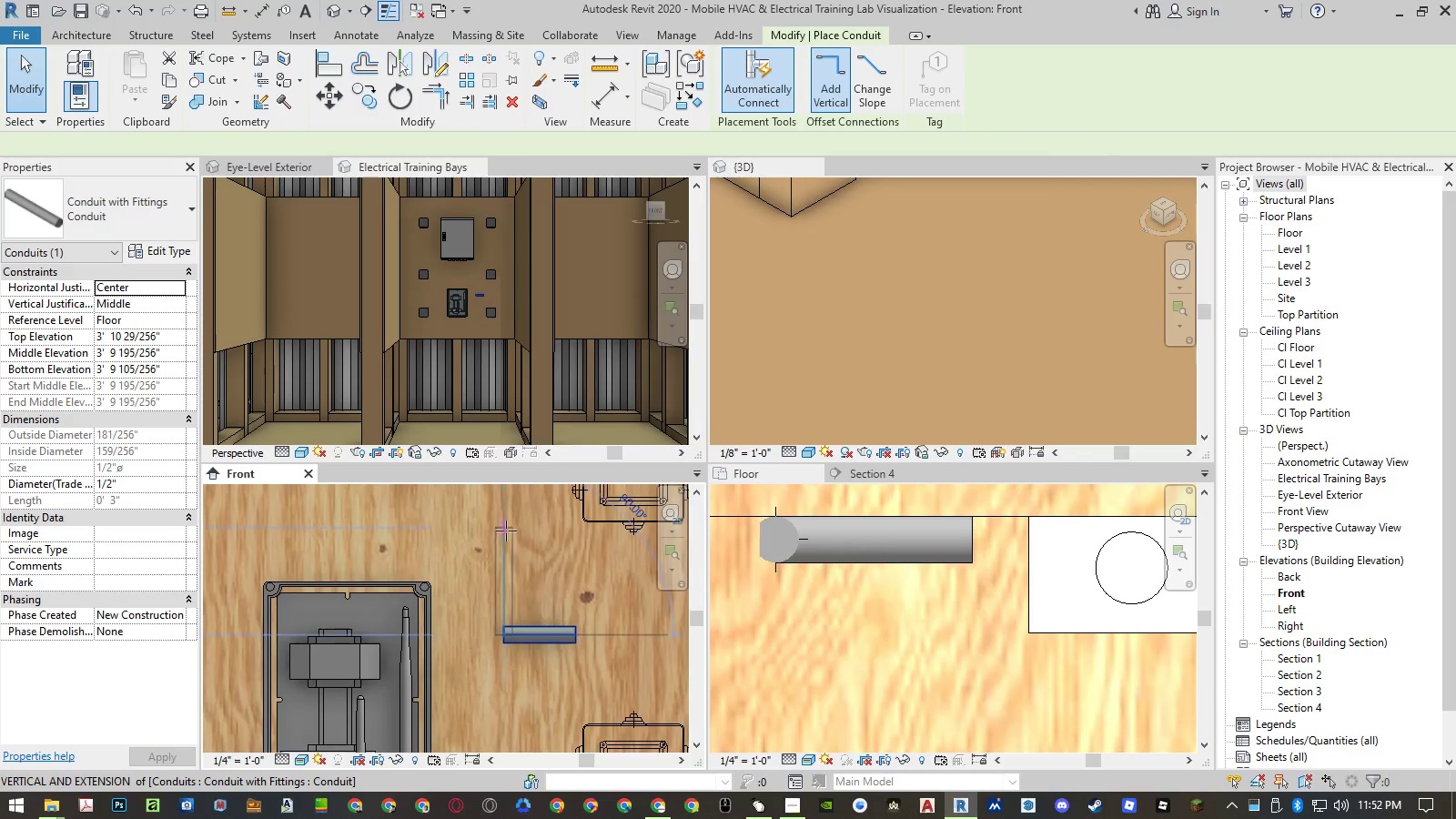 
left_click([506, 527])
 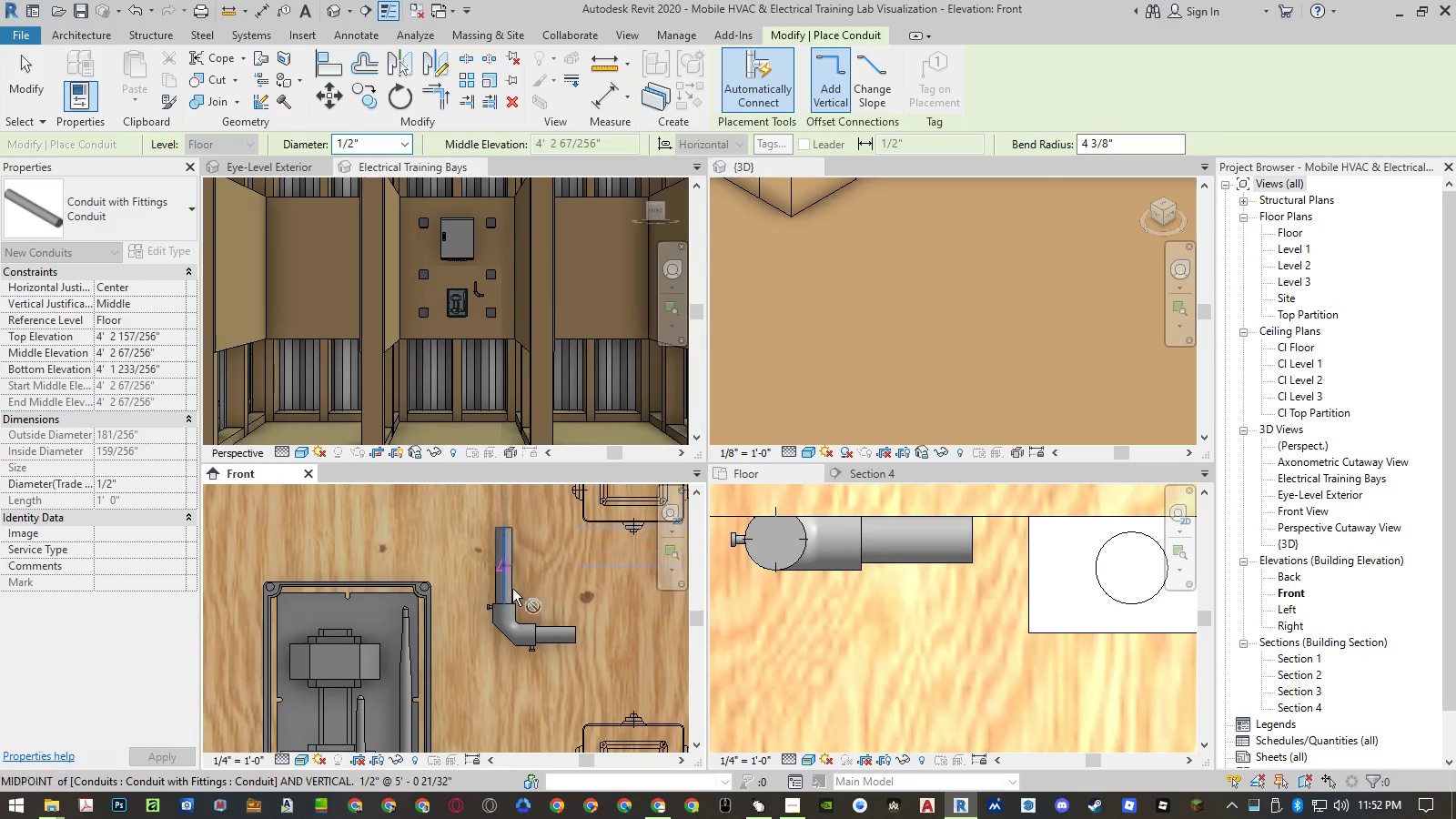 
key(Escape)
 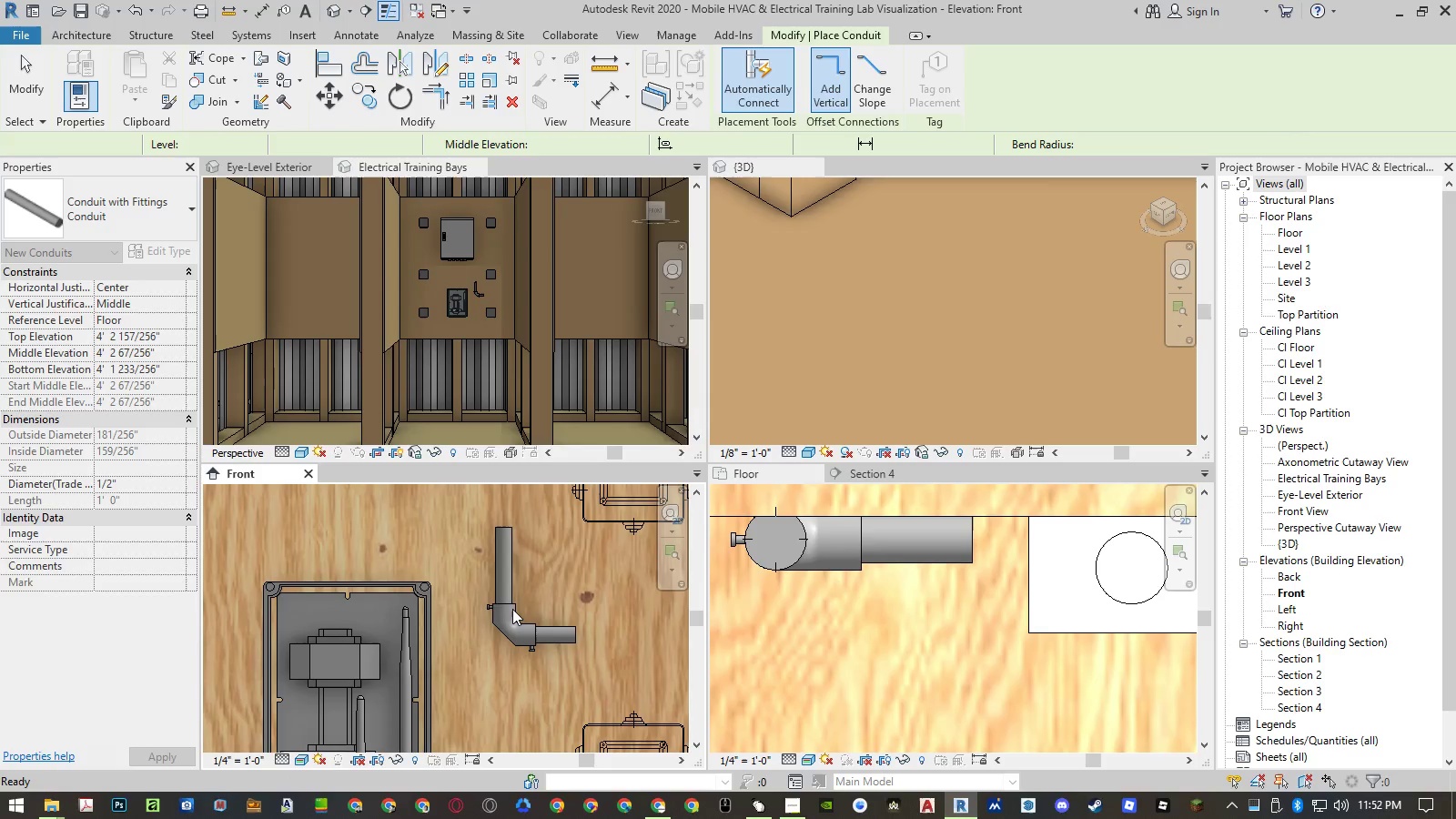 
key(Escape)
 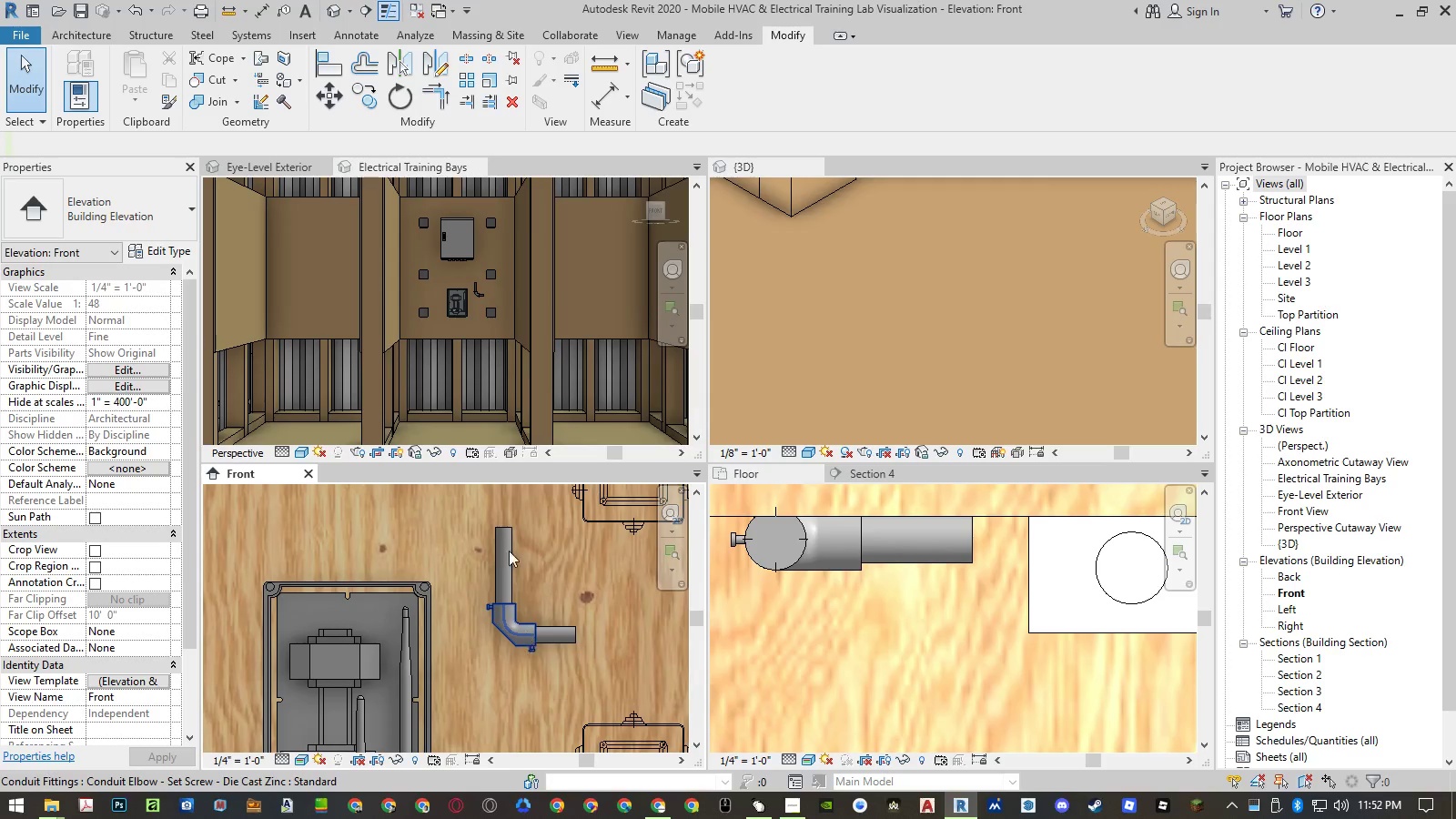 
scroll: coordinate [473, 273], scroll_direction: up, amount: 10.0
 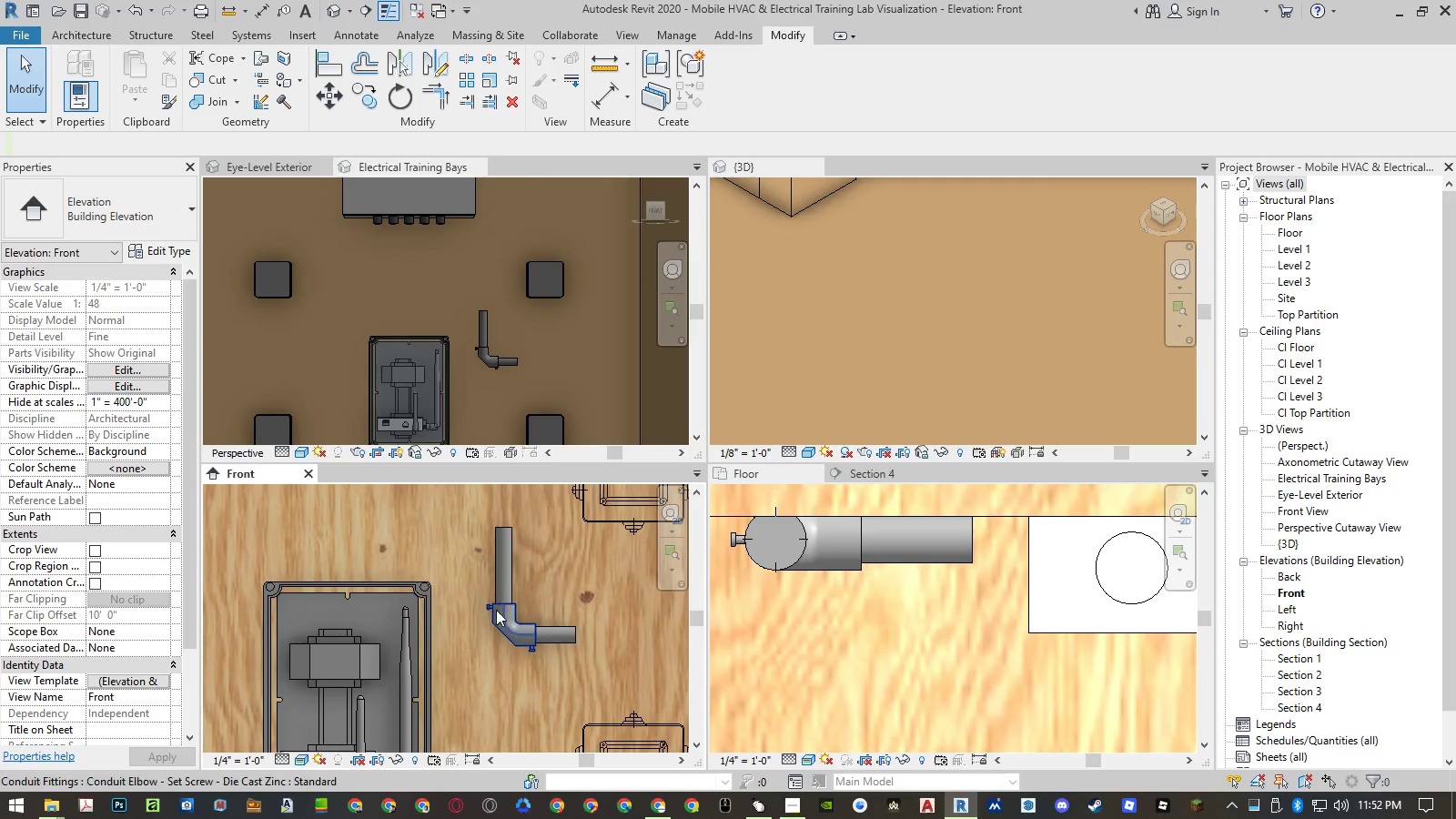 
left_click([500, 626])
 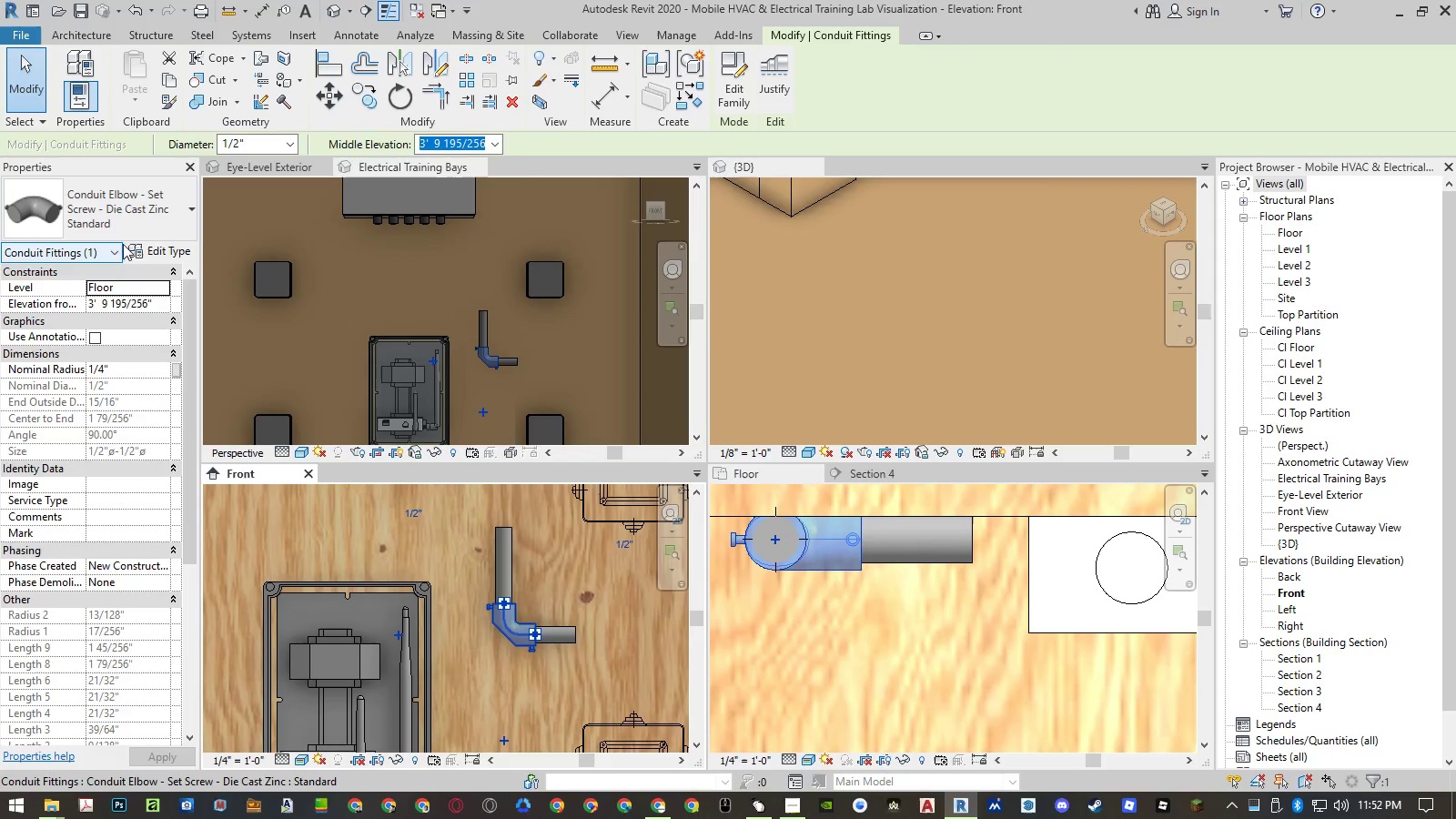 
left_click([142, 217])
 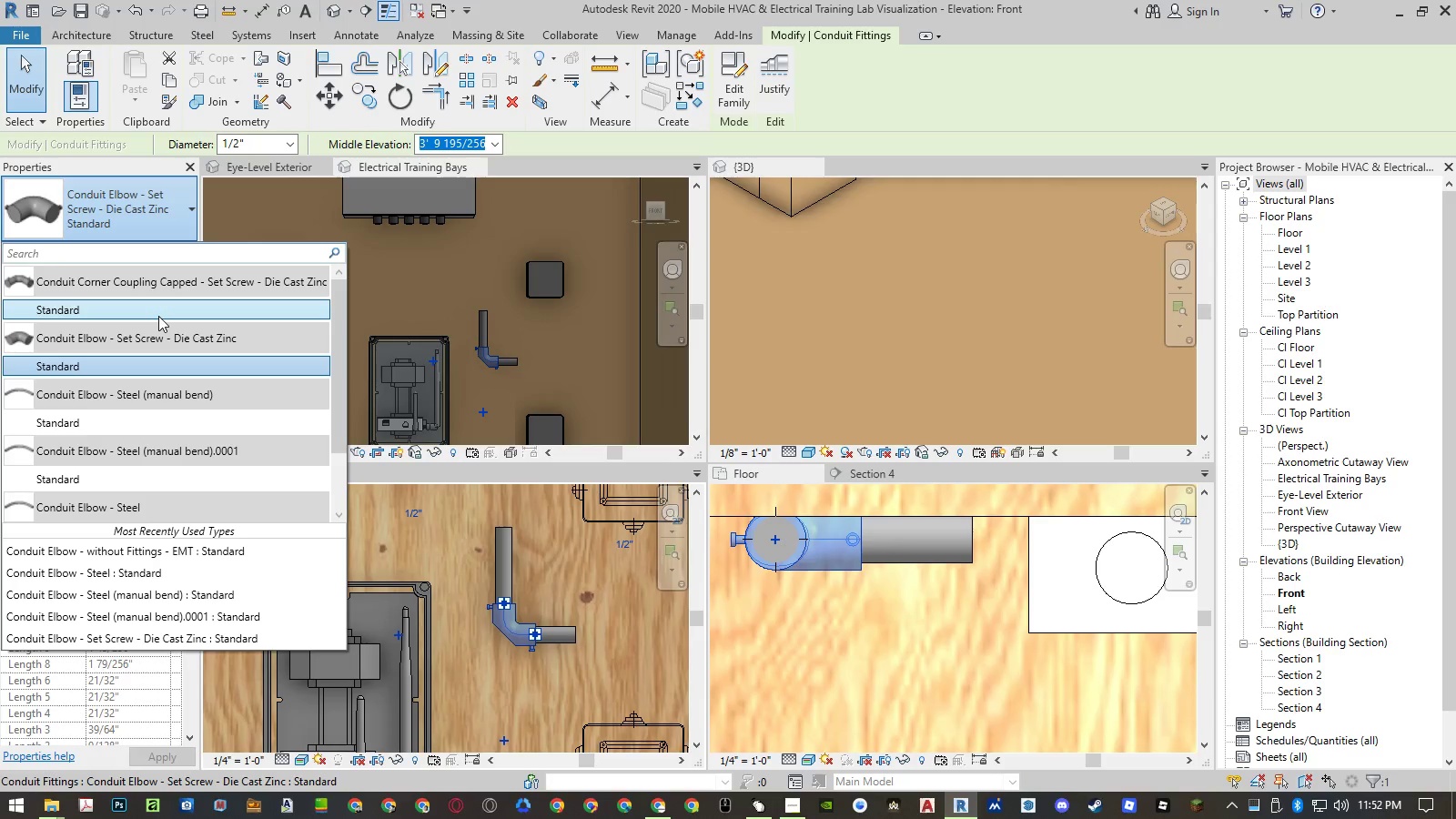 
left_click([158, 316])
 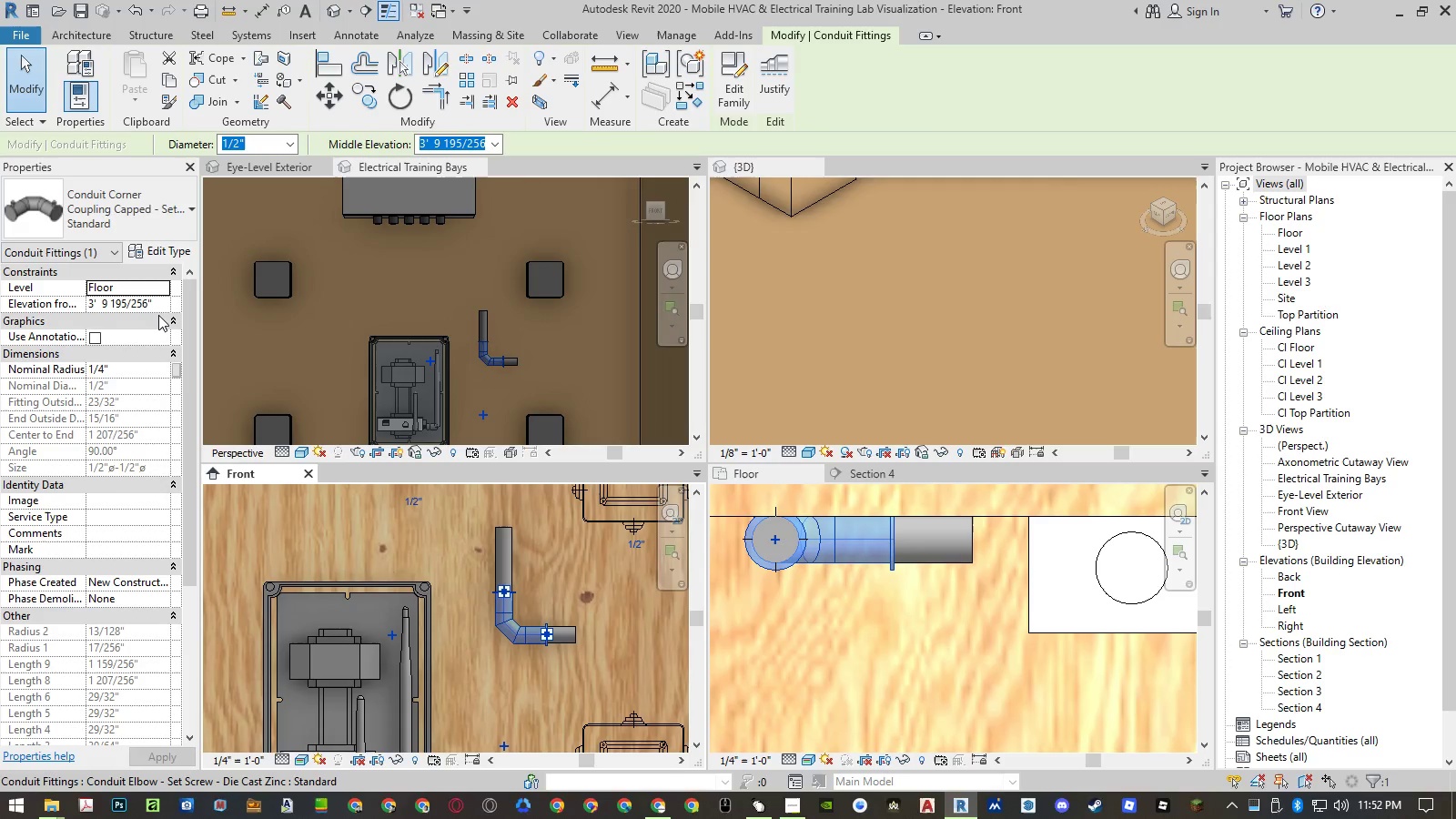 
key(Escape)
 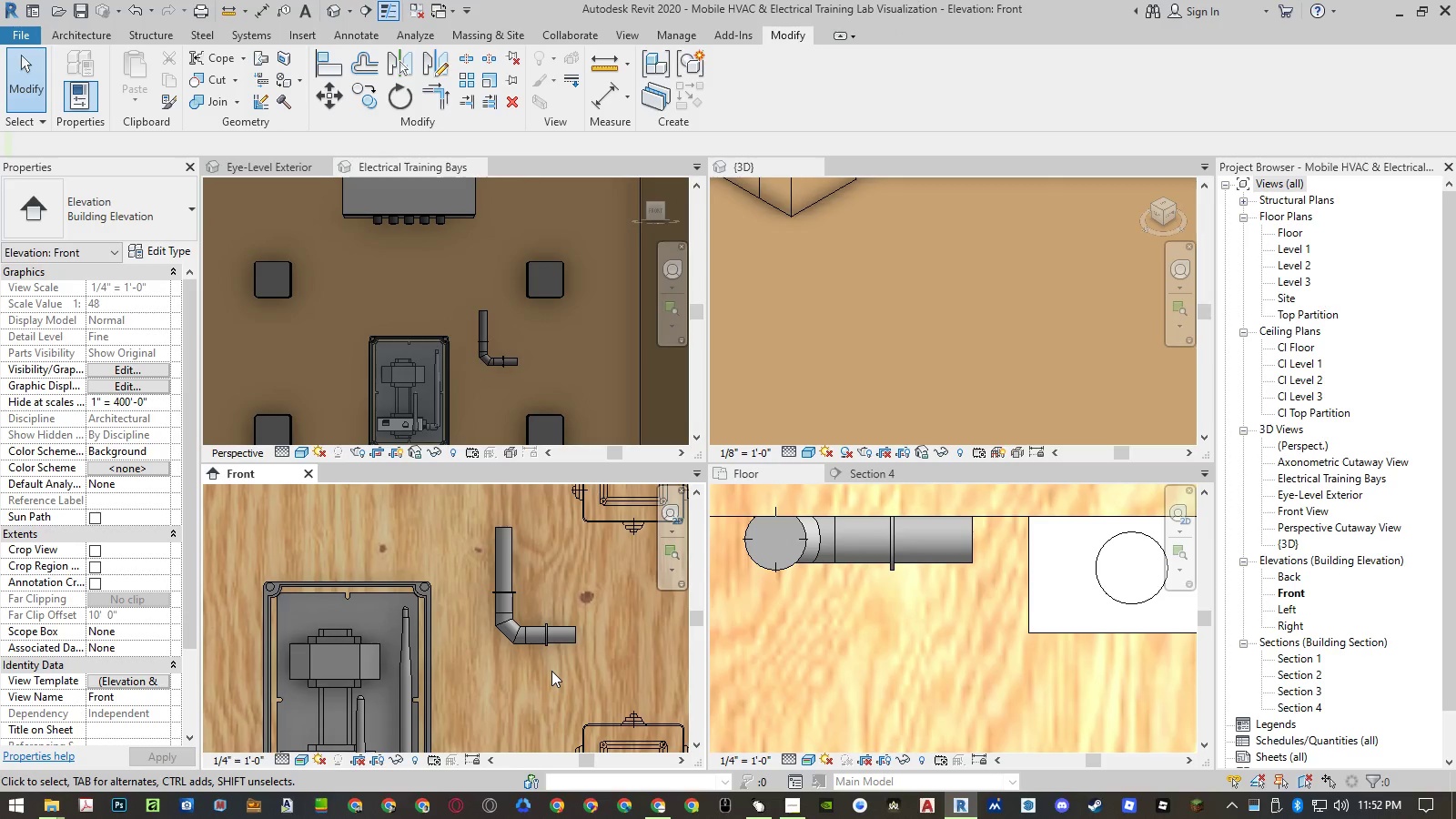 
key(Control+Z)
 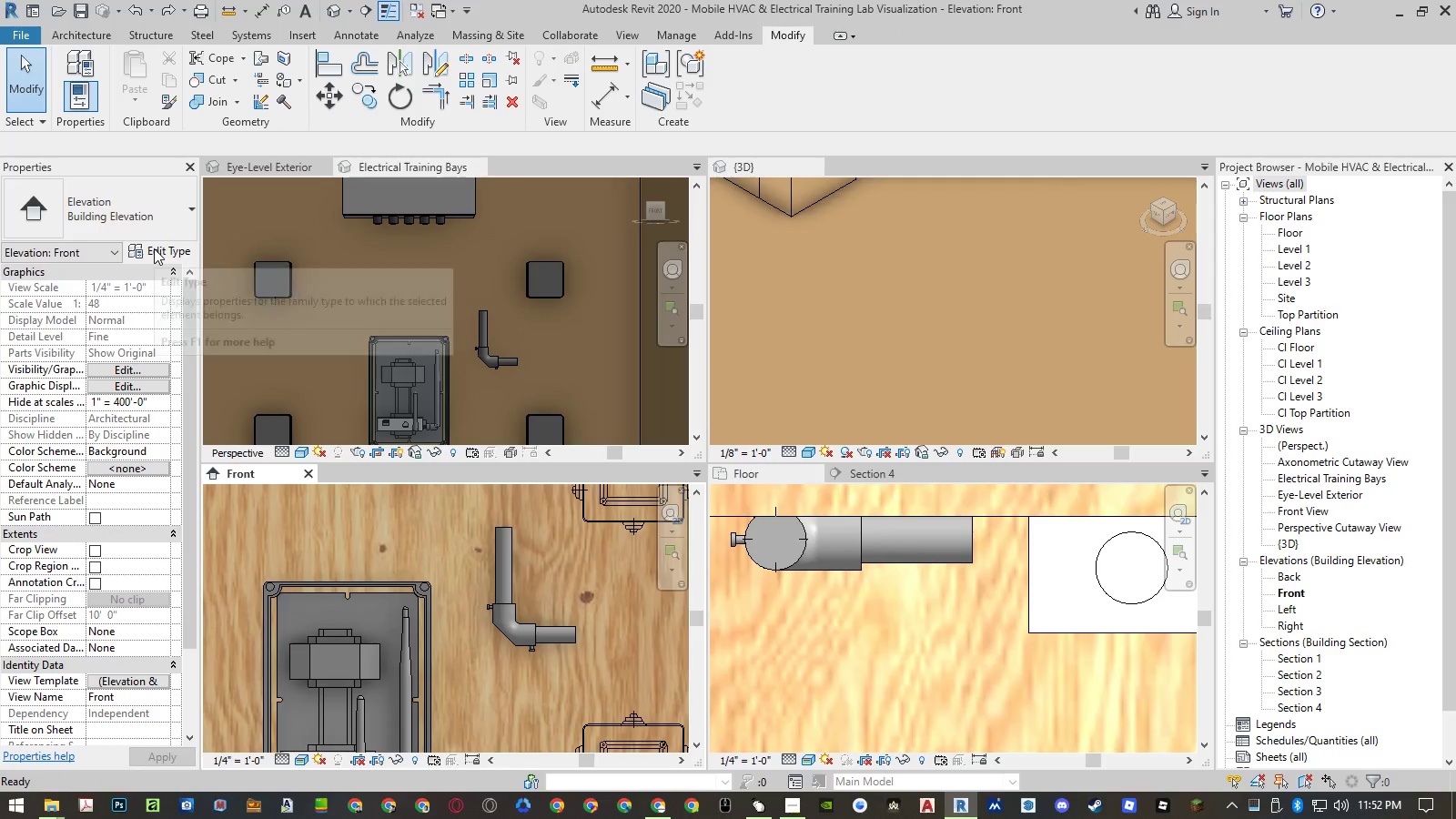 
left_click([154, 248])
 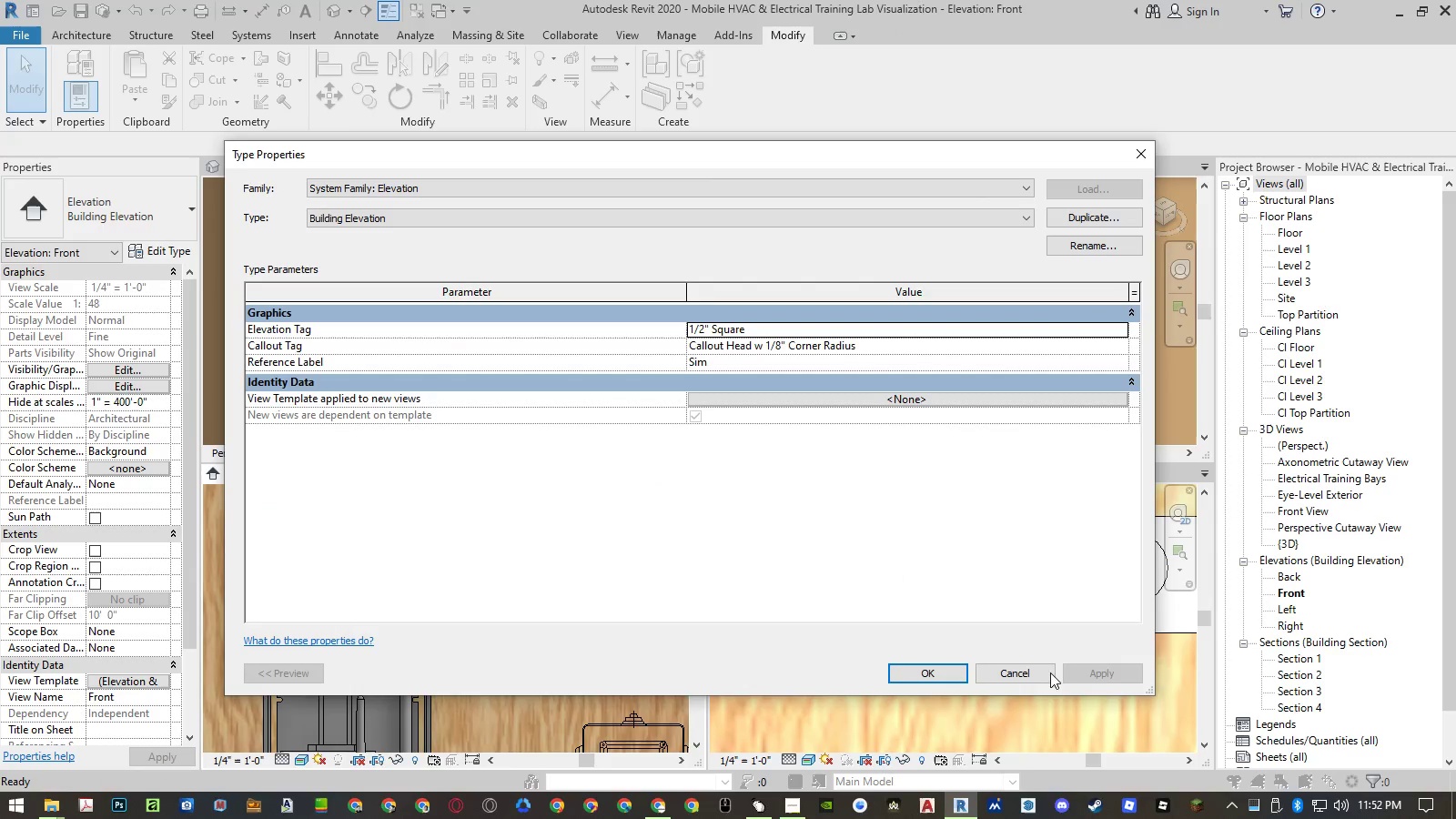 
key(Escape)
 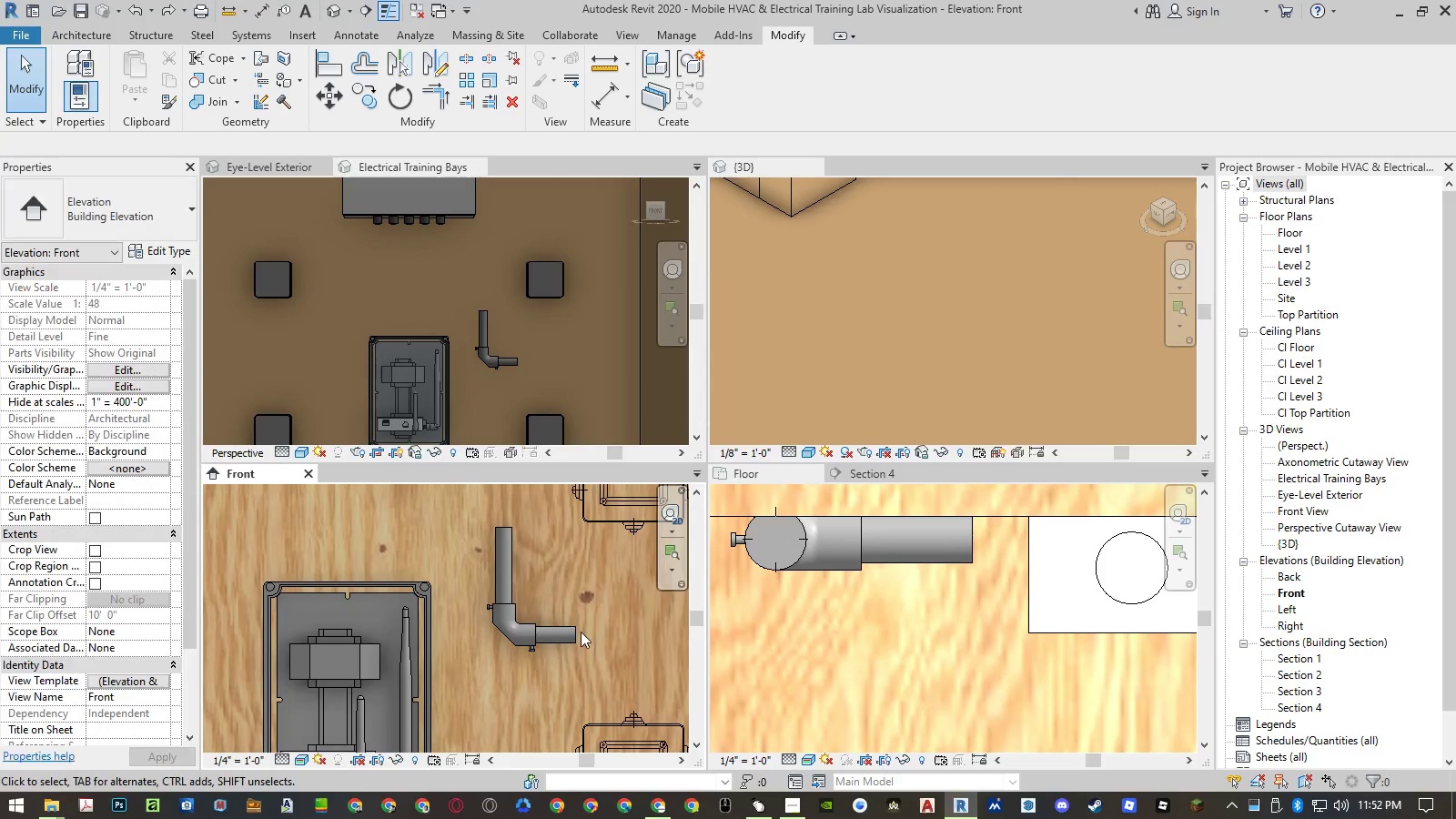 
left_click([575, 634])
 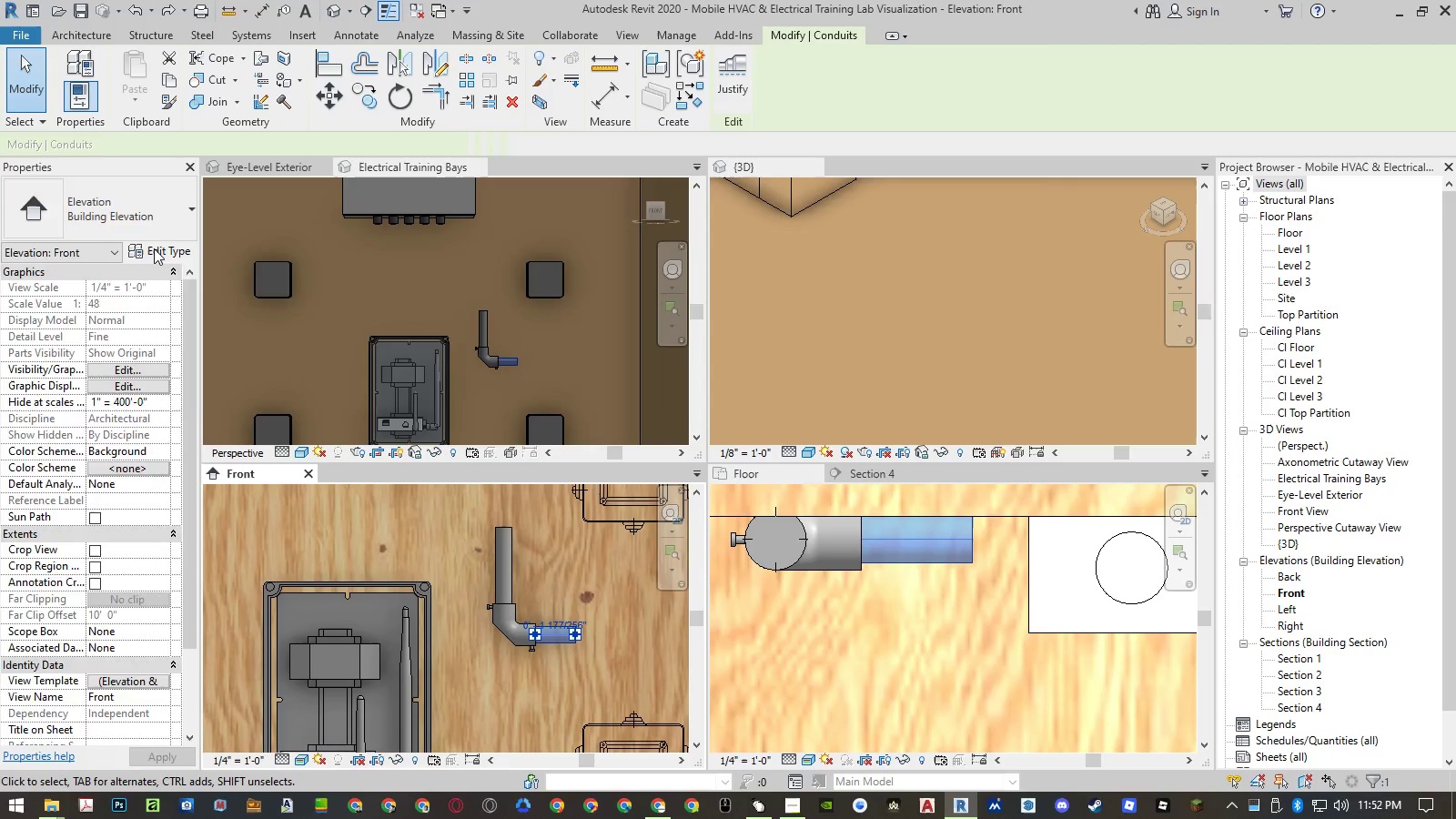 
left_click([154, 248])
 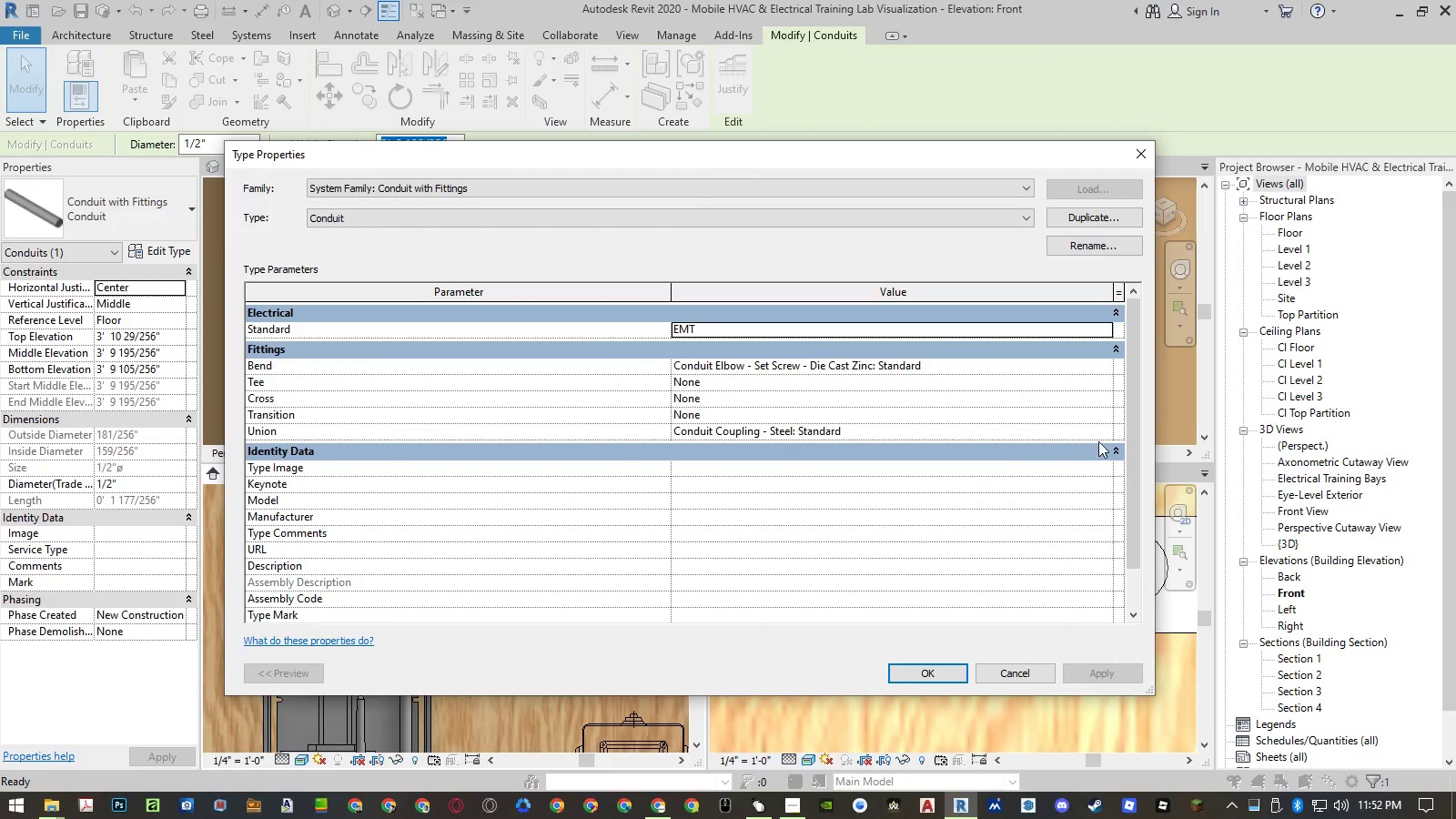 
left_click([1107, 432])
 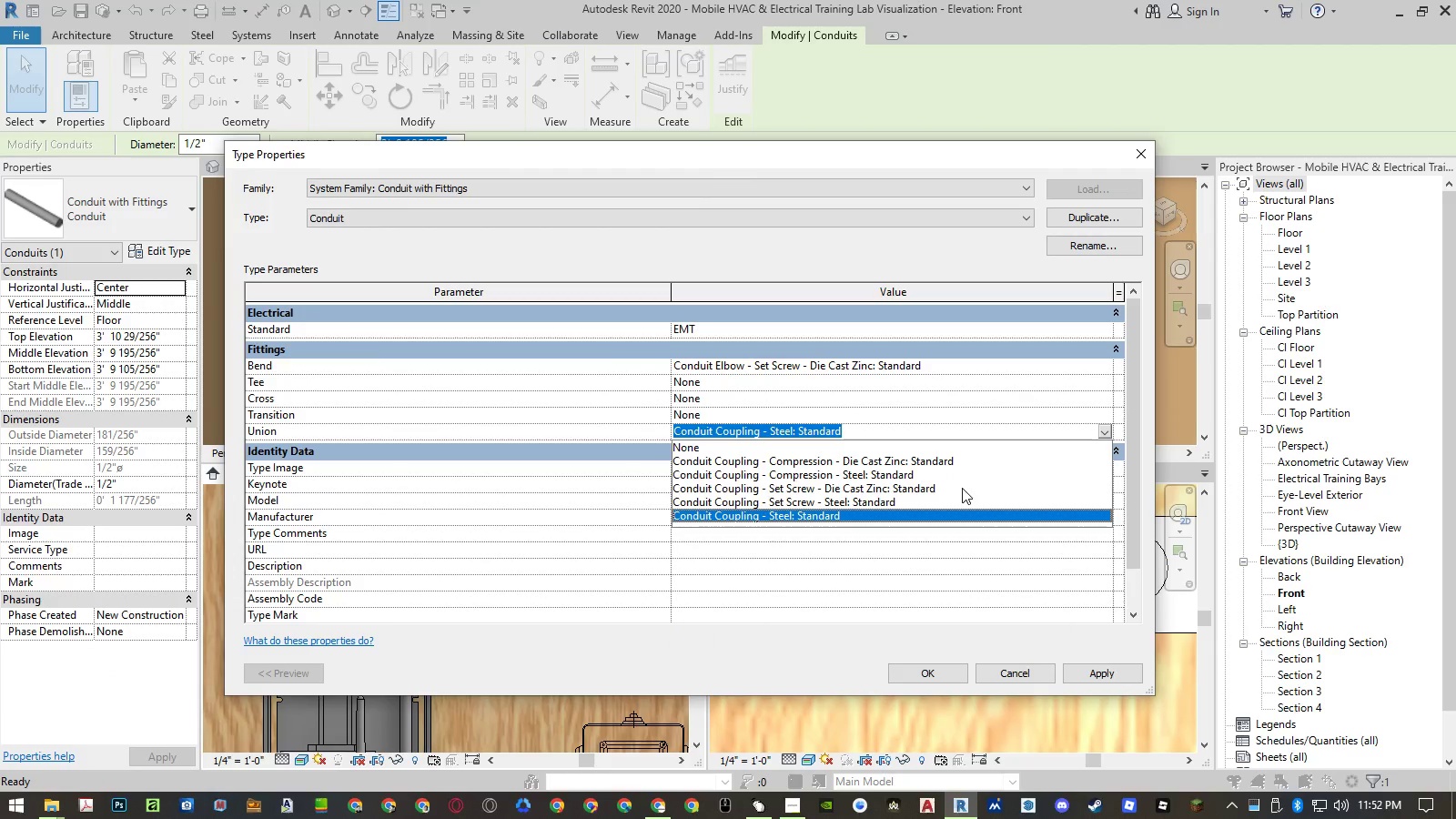 
left_click([962, 488])
 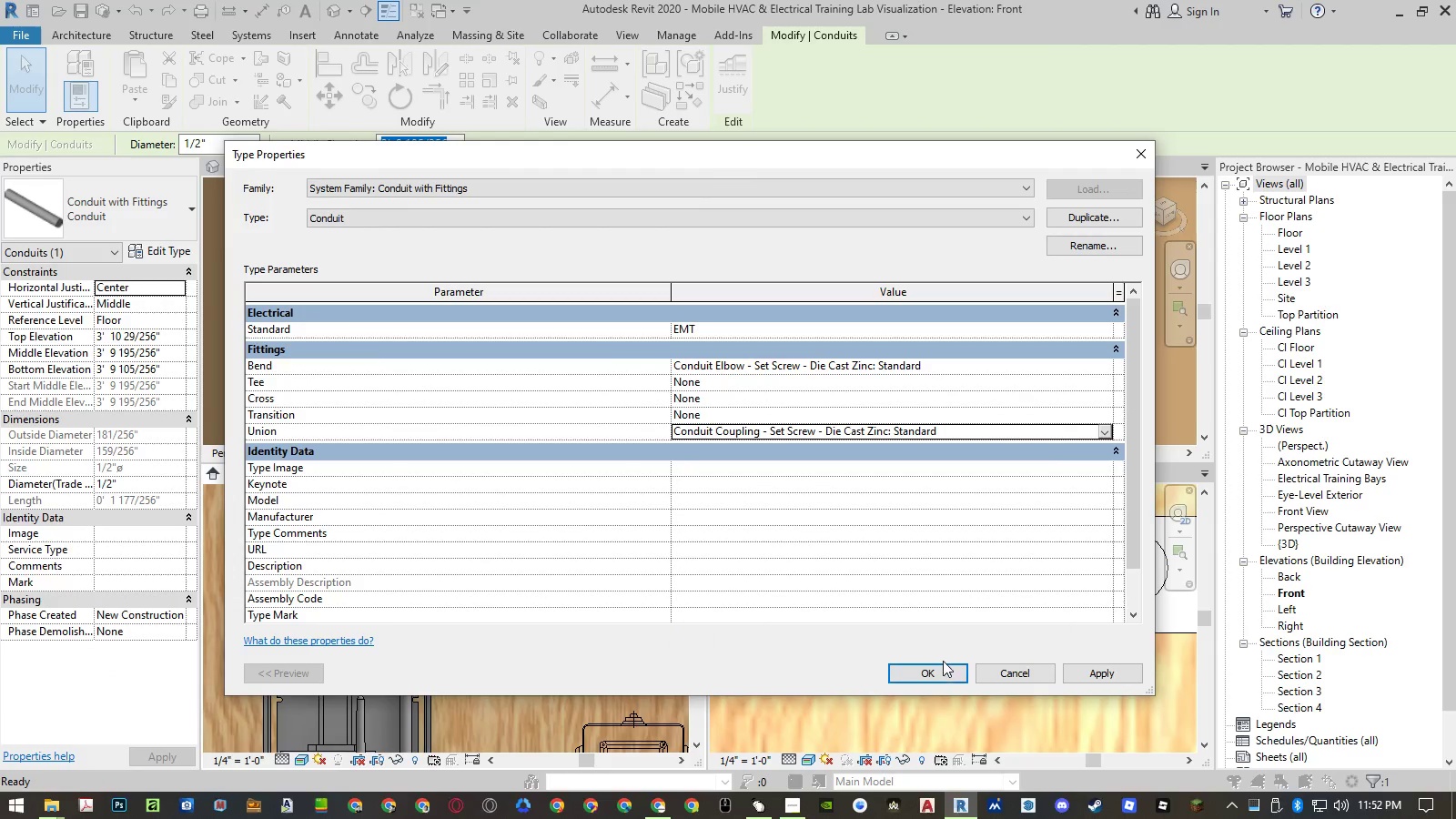 
left_click([940, 670])
 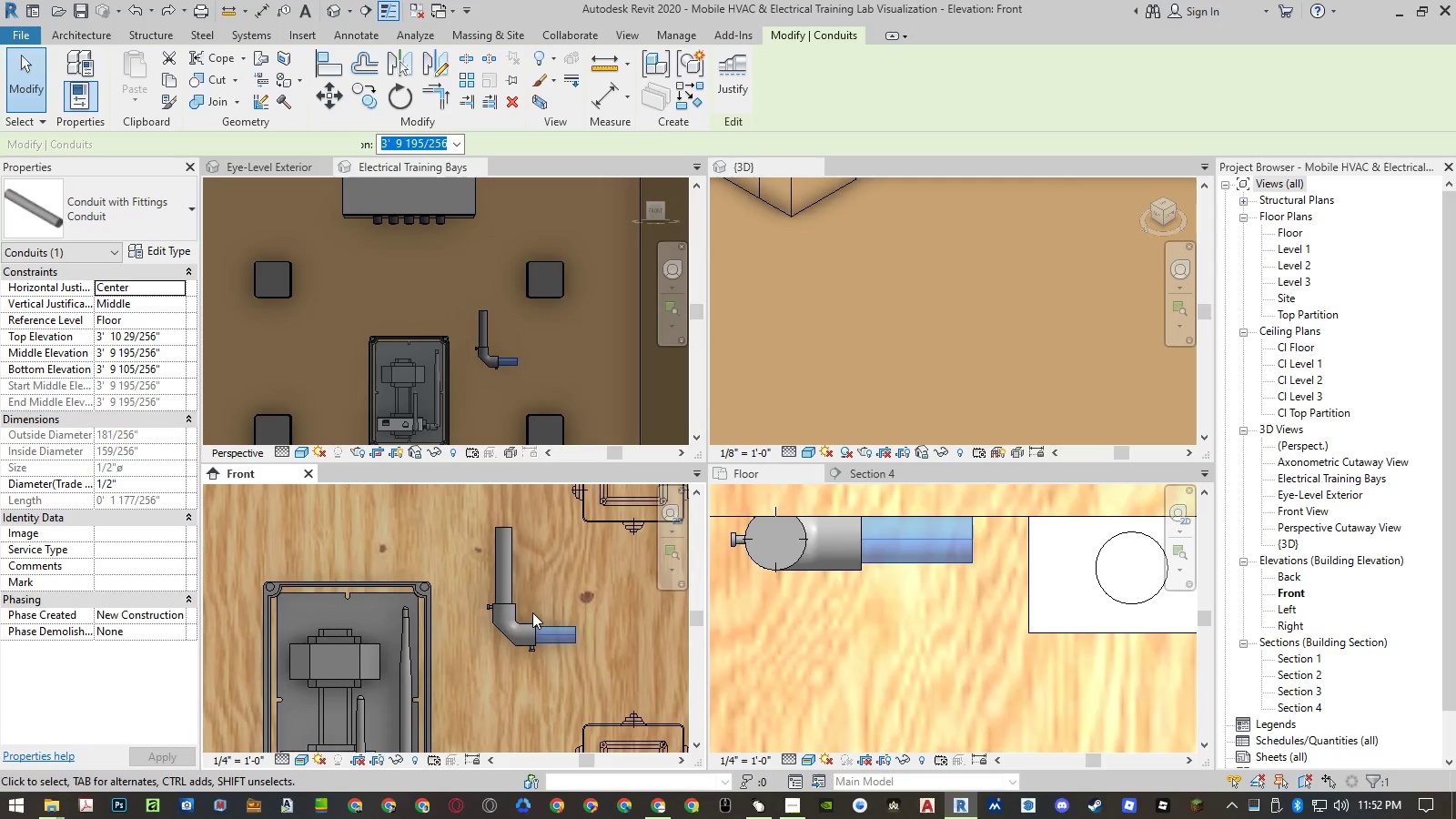 
scroll: coordinate [545, 626], scroll_direction: down, amount: 4.0
 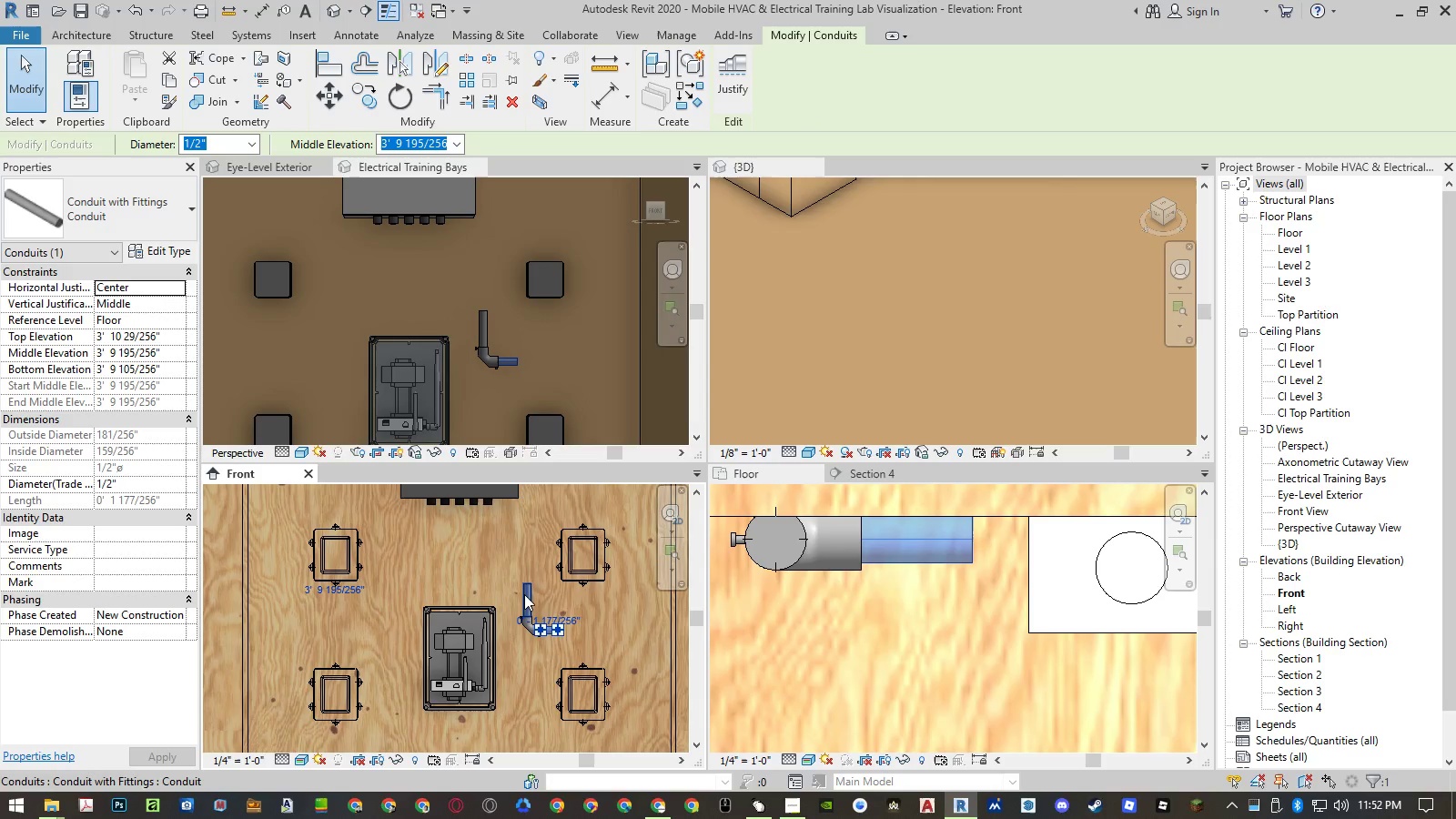 
left_click([524, 594])
 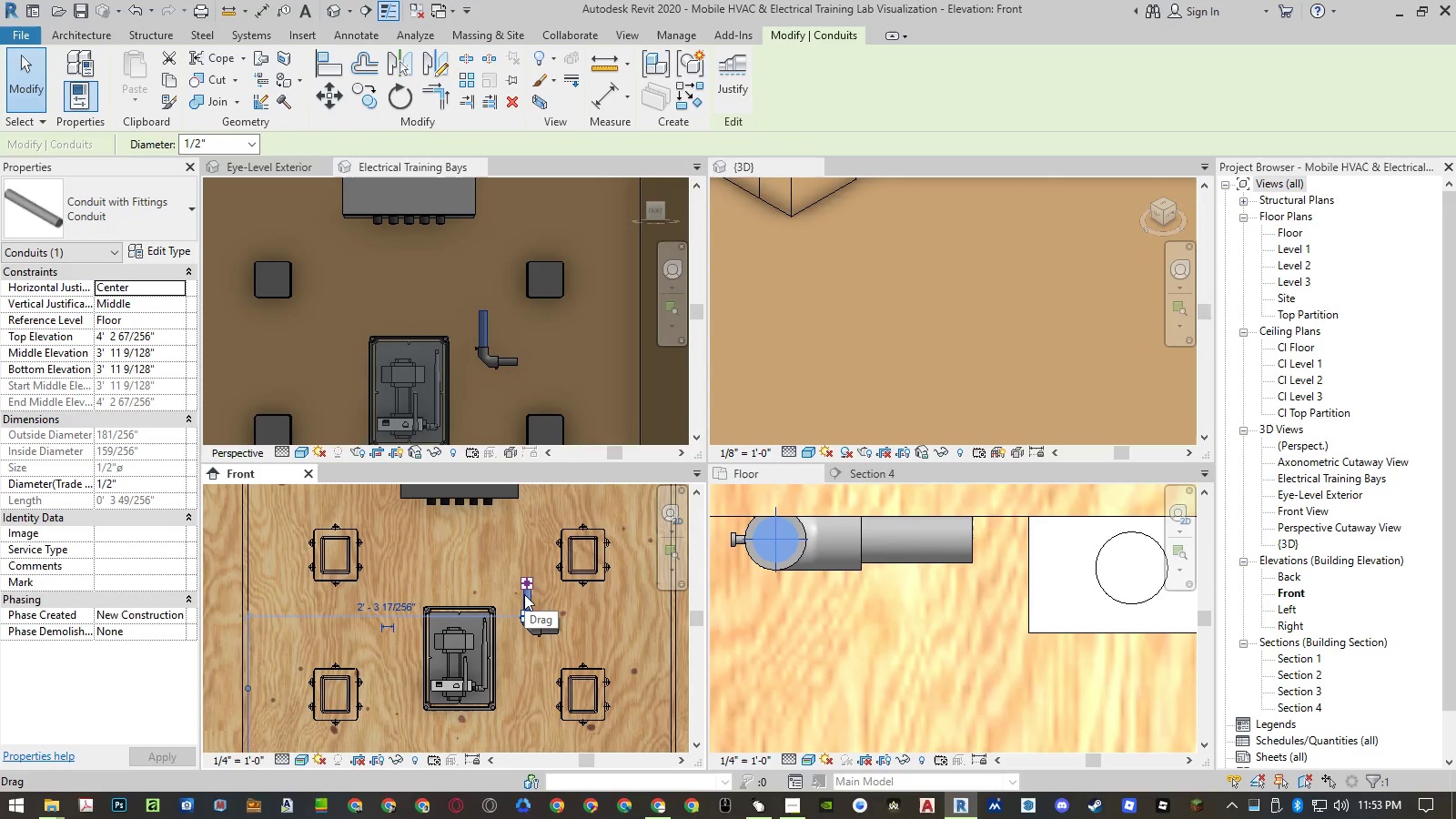 
type(mv)
key(Escape)
key(Escape)
 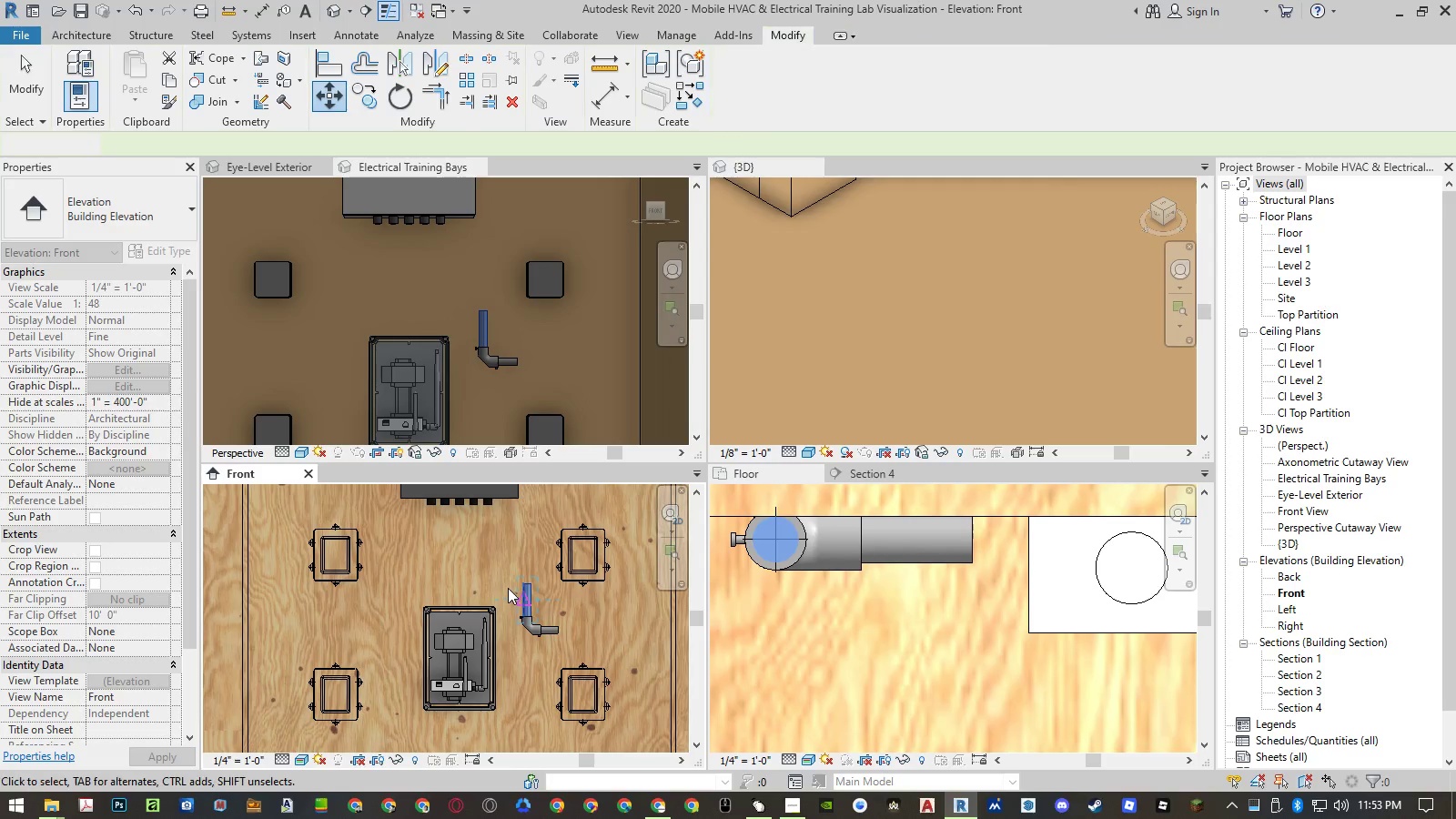 
type(al)
 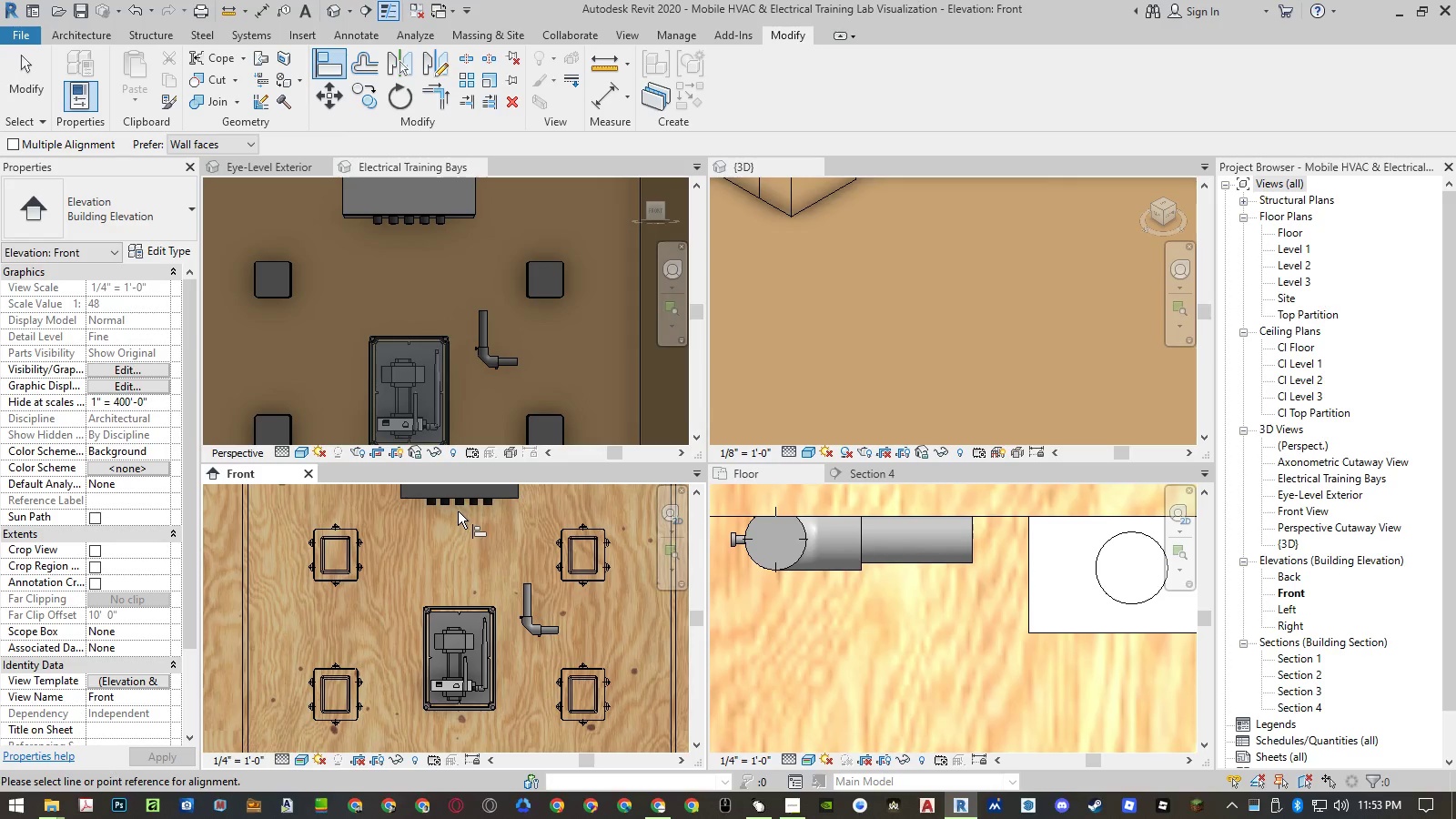 
scroll: coordinate [459, 503], scroll_direction: up, amount: 5.0
 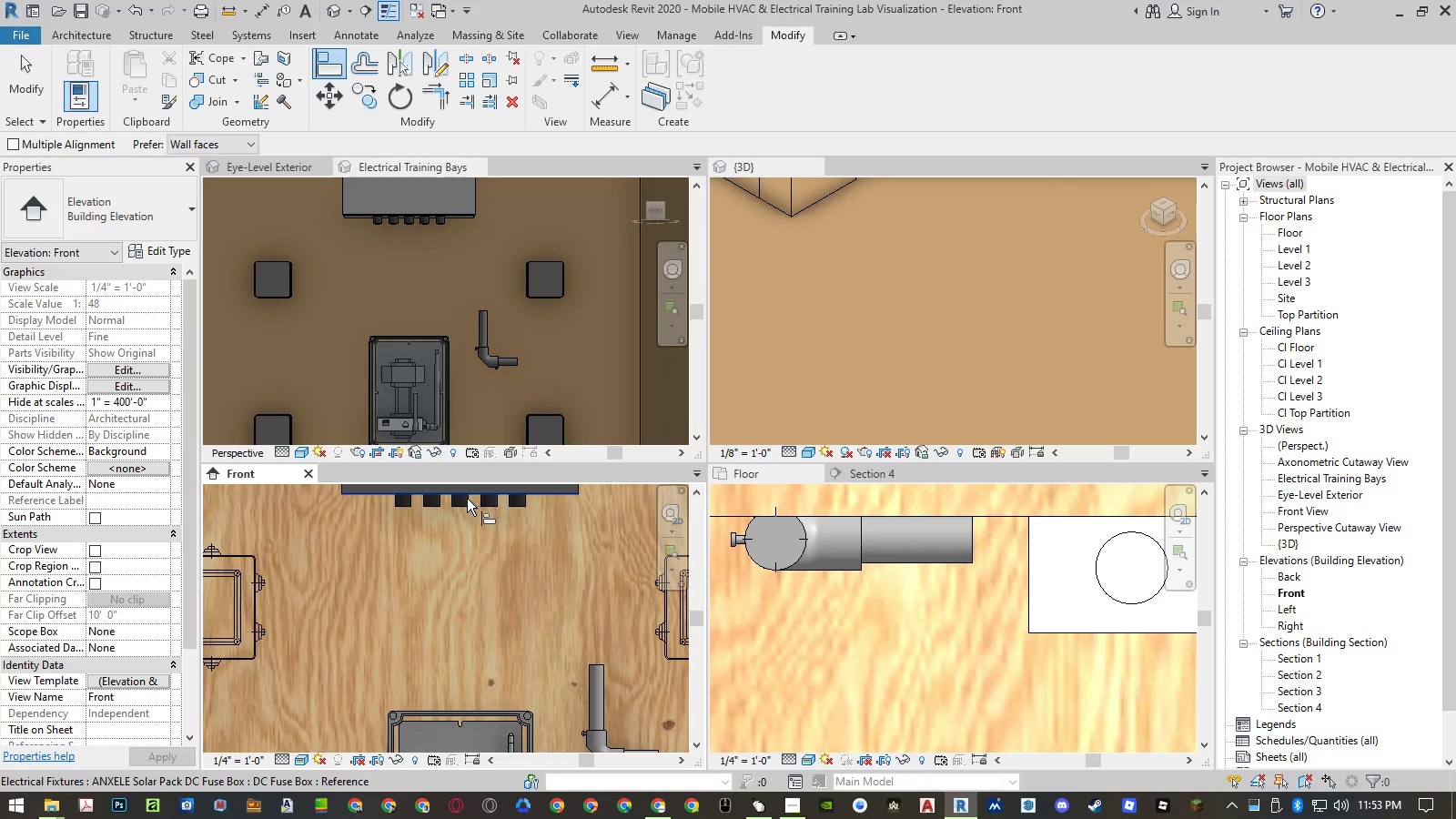 
left_click([460, 500])
 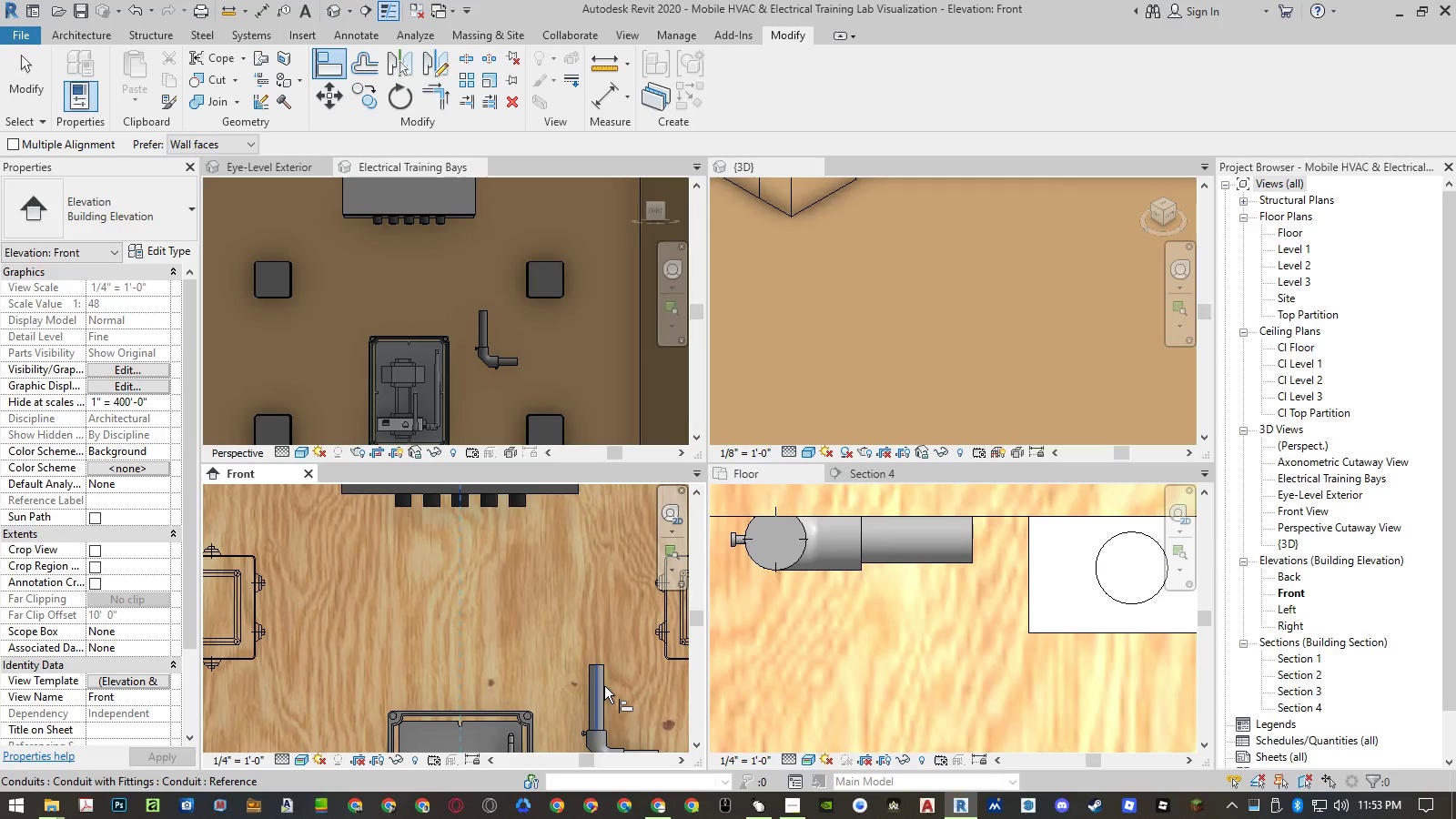 
left_click([600, 686])
 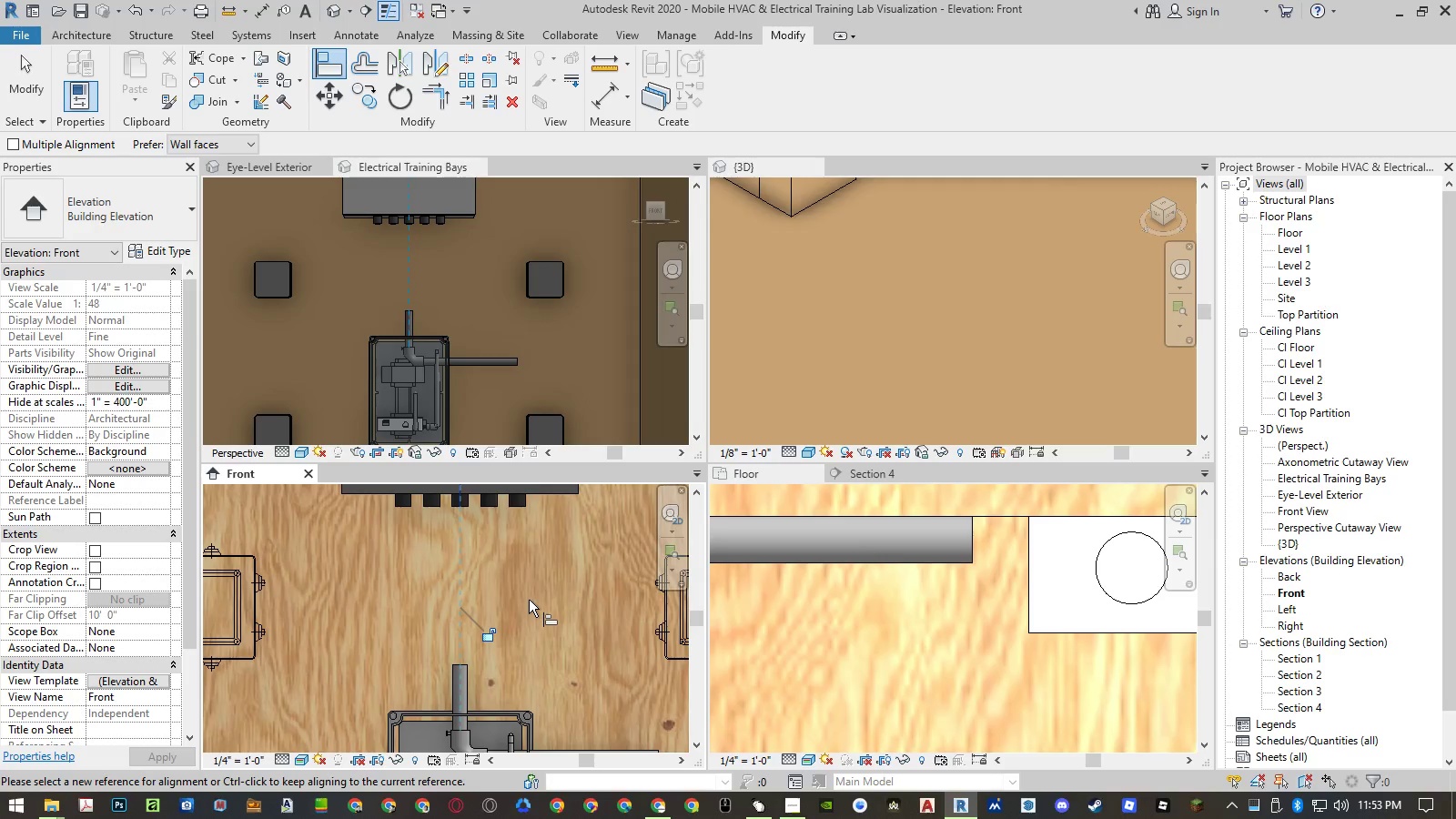 
key(Escape)
key(Escape)
type(al)
 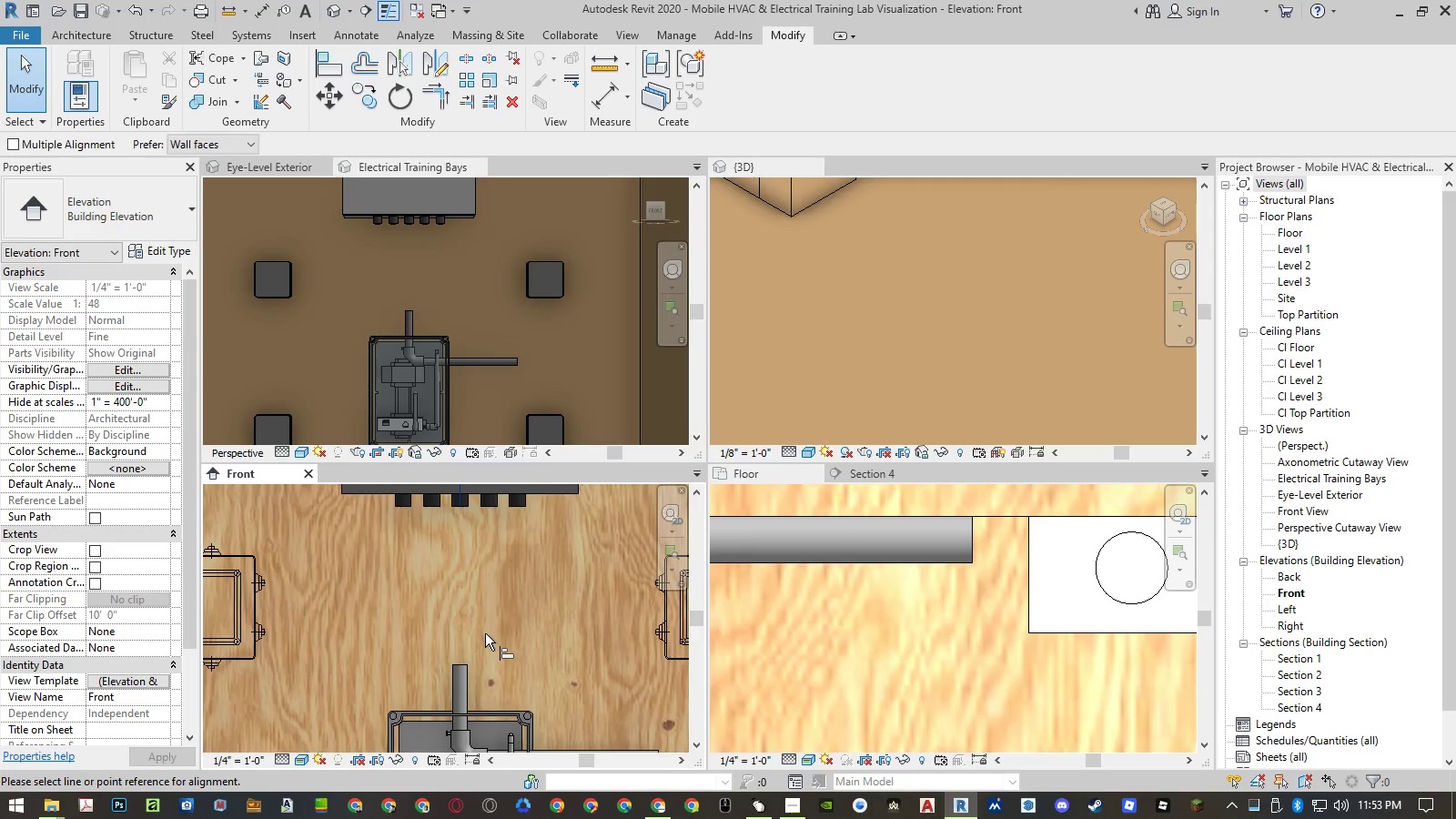 
scroll: coordinate [485, 633], scroll_direction: down, amount: 2.0
 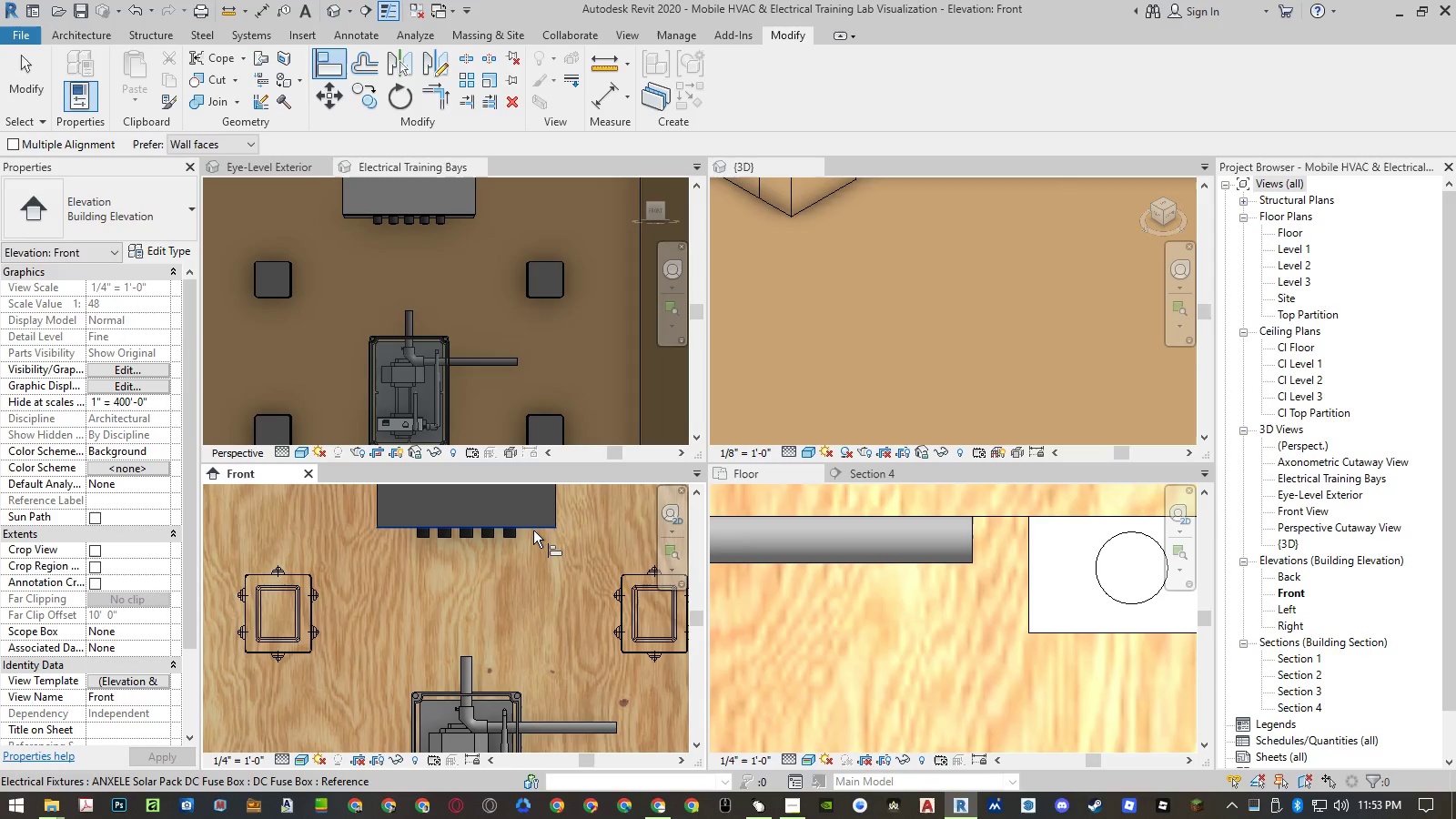 
left_click([533, 529])
 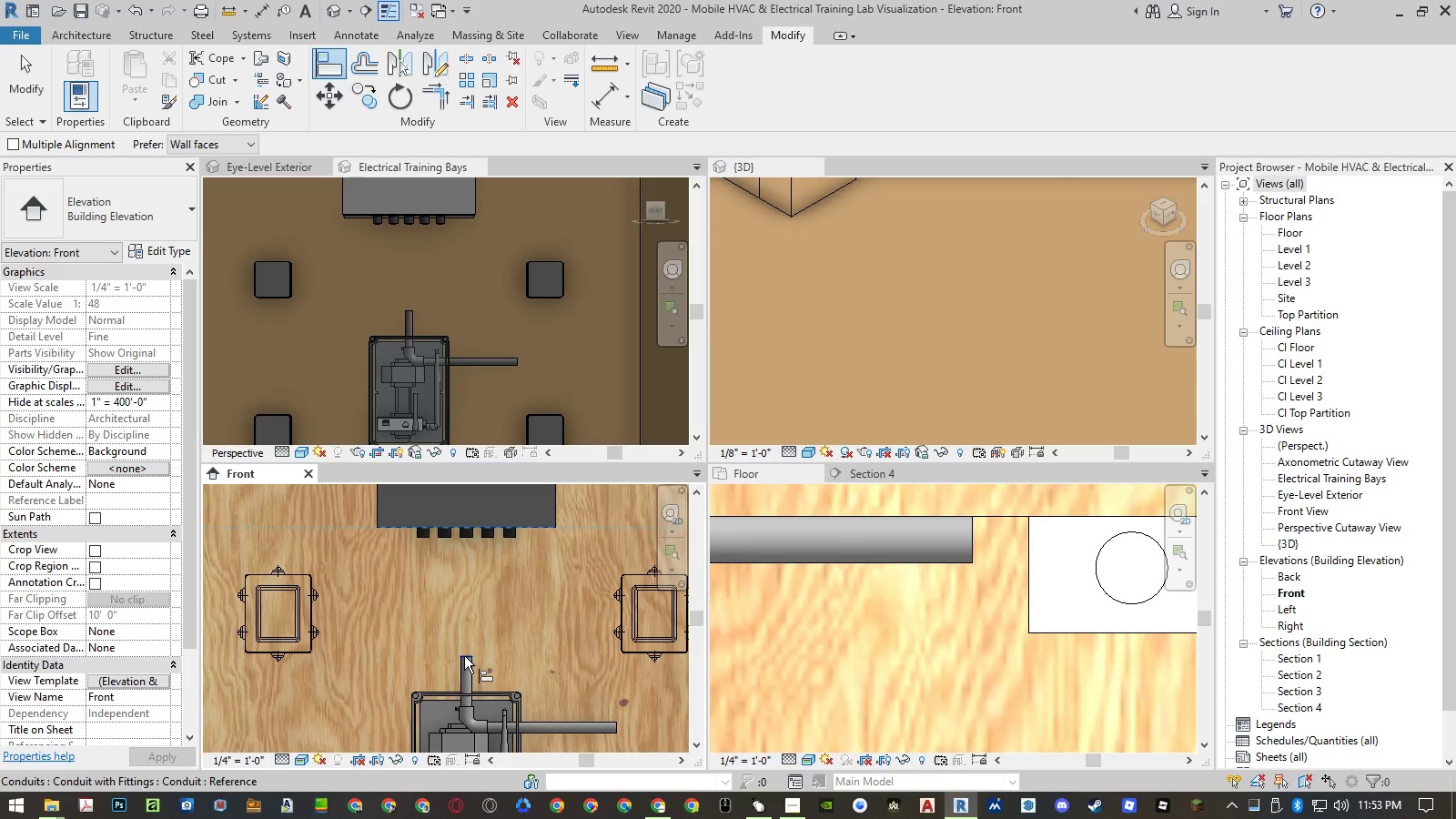 
left_click([464, 657])
 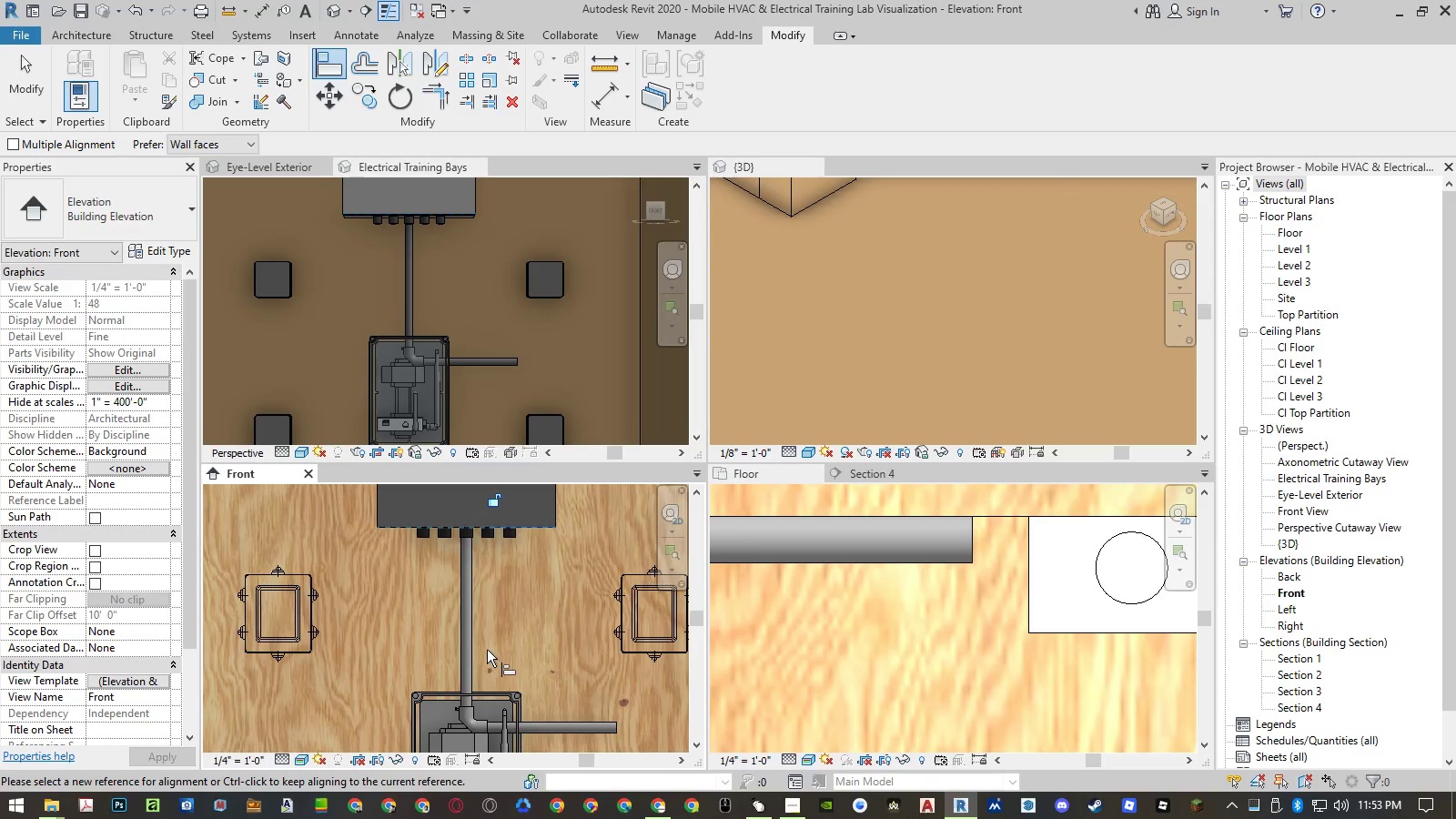 
key(Escape)
 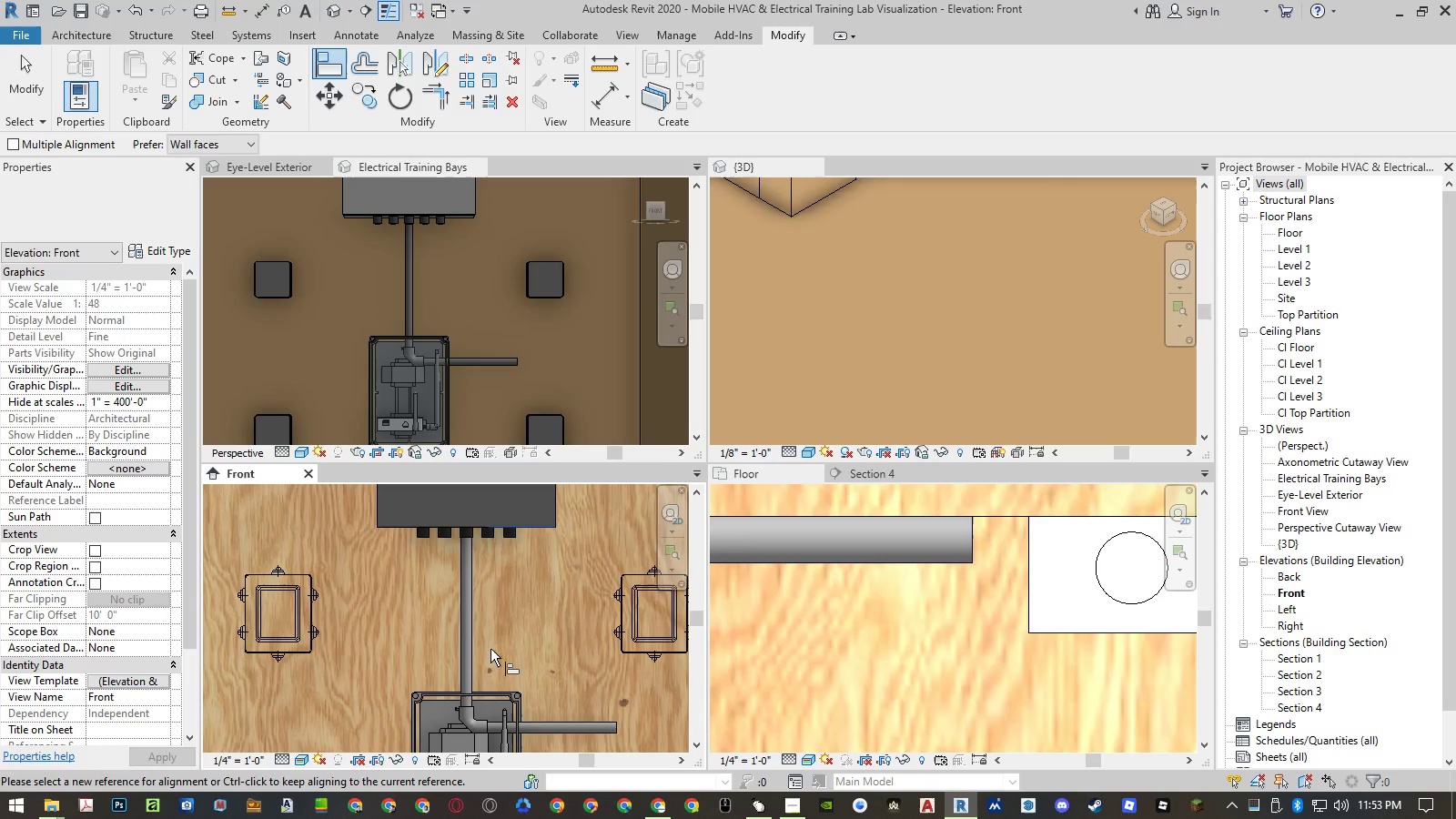 
key(Escape)
 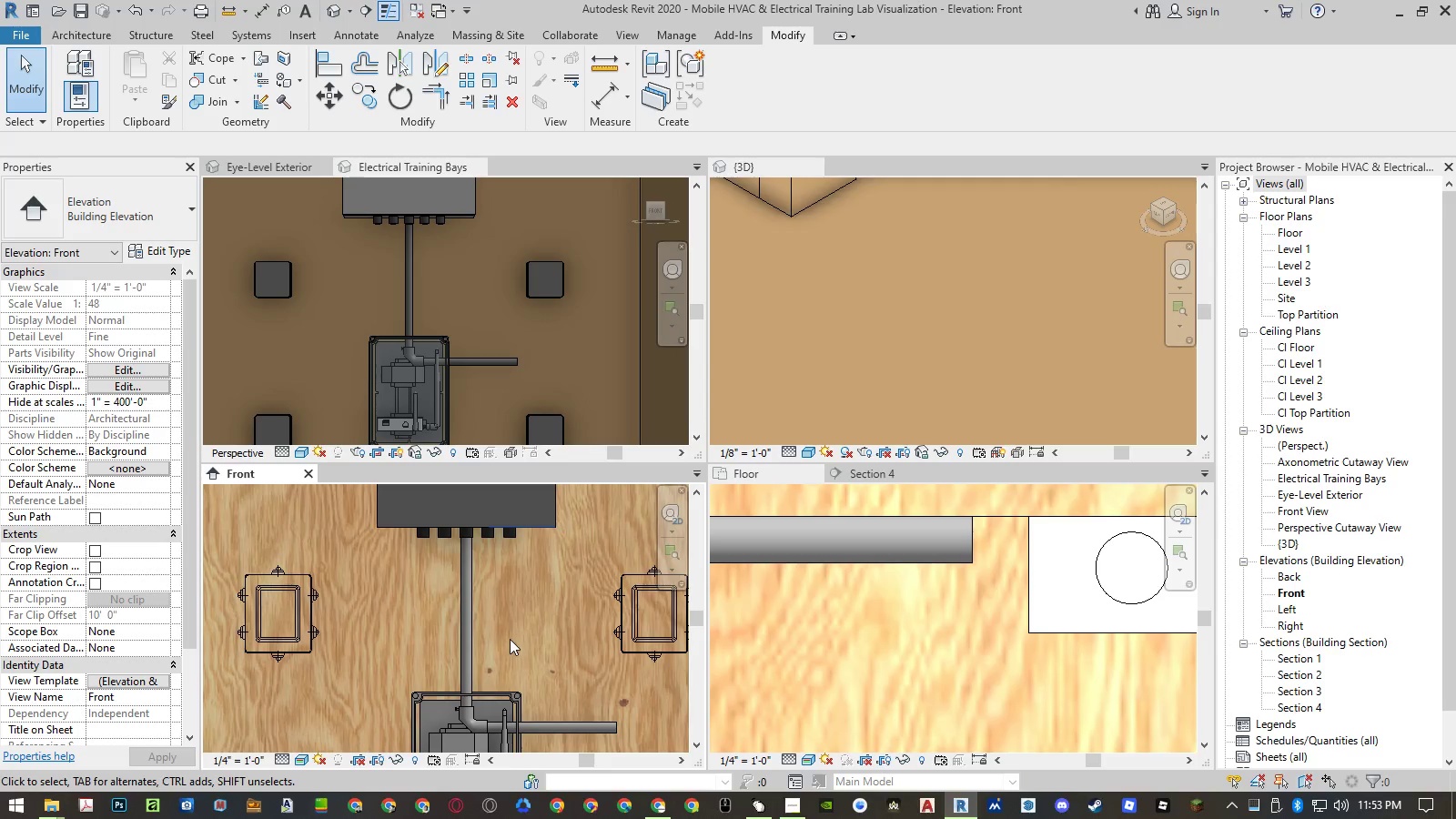 
scroll: coordinate [511, 639], scroll_direction: down, amount: 2.0
 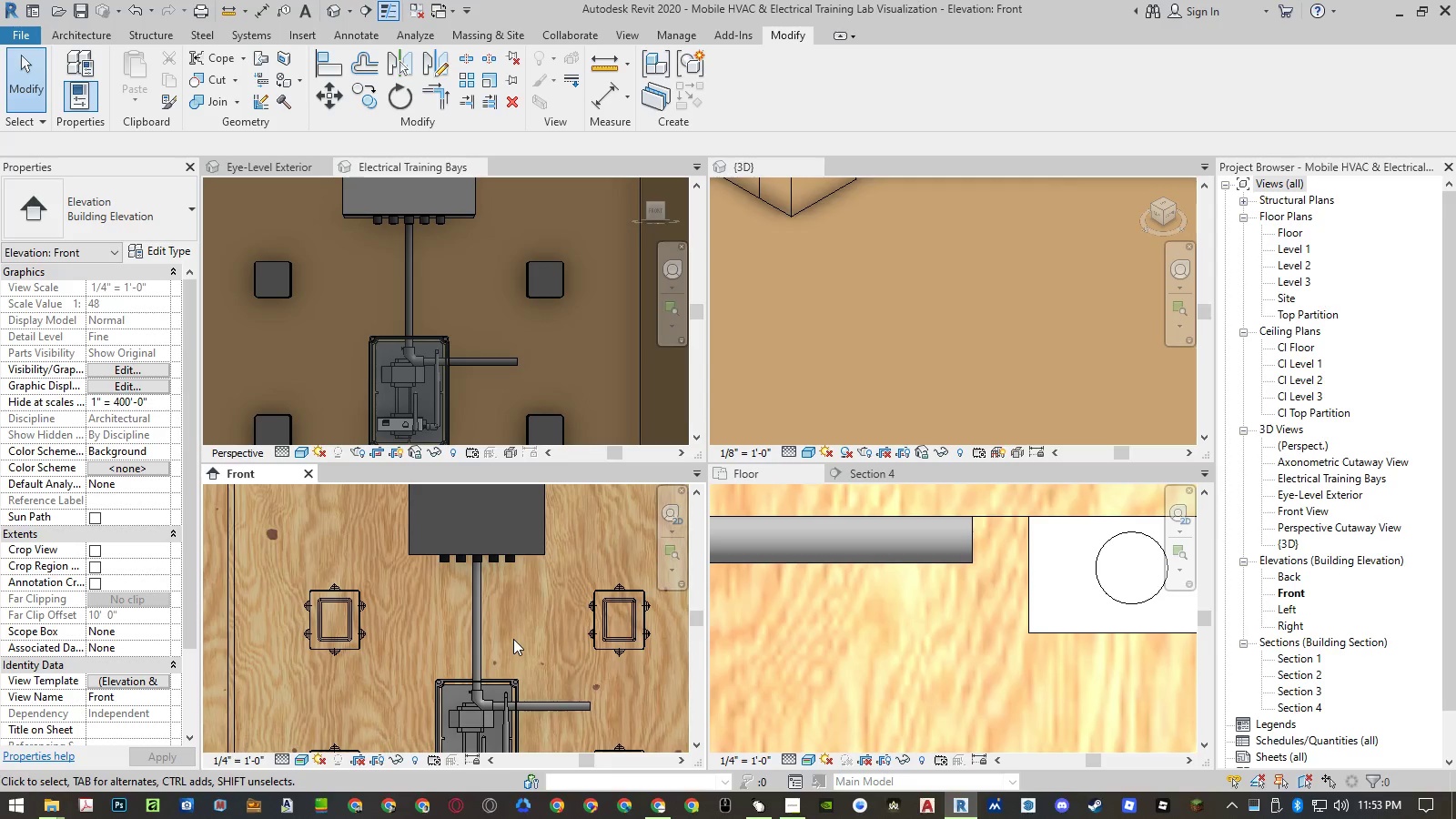 
type(al)
 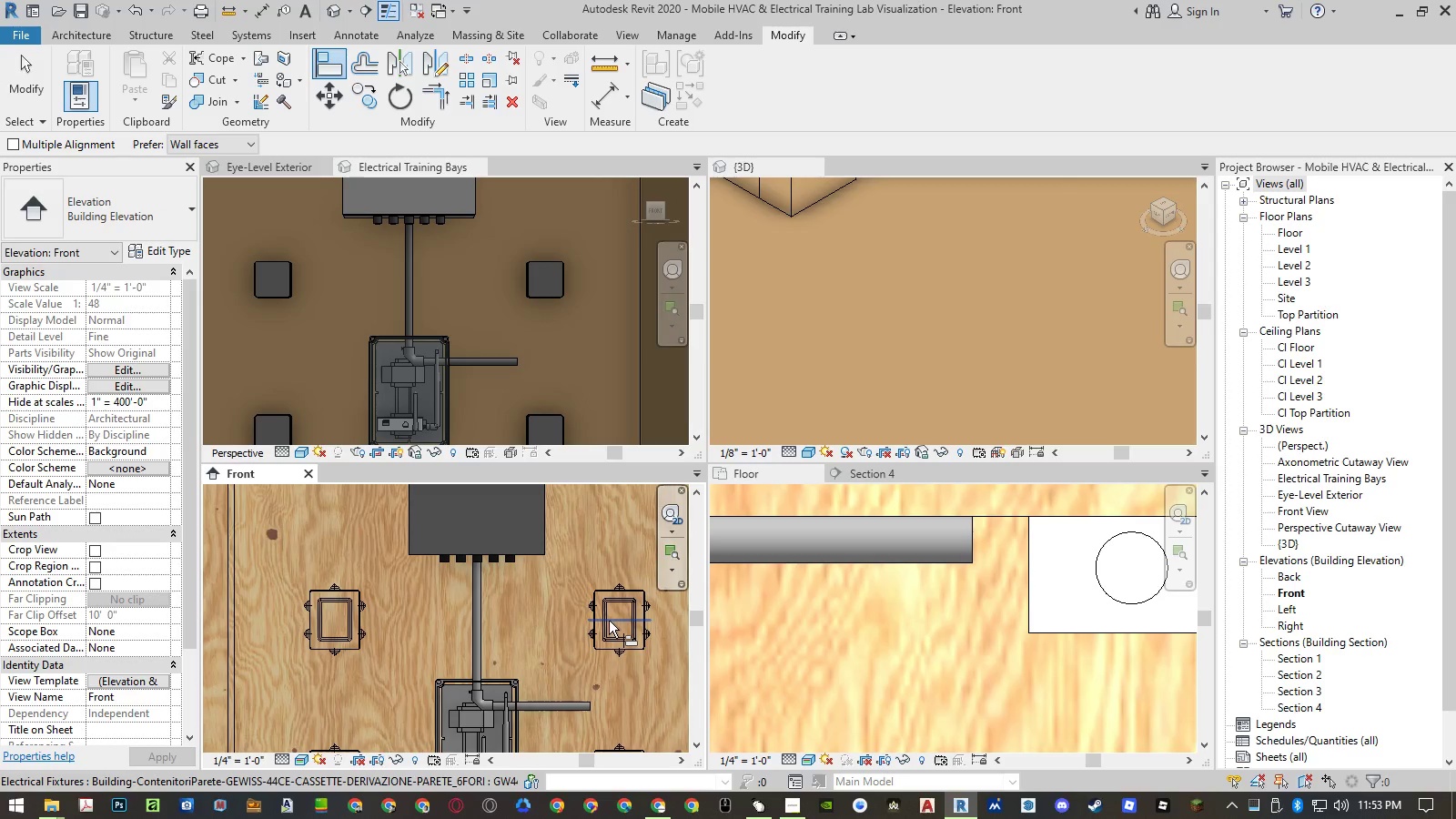 
left_click([609, 621])
 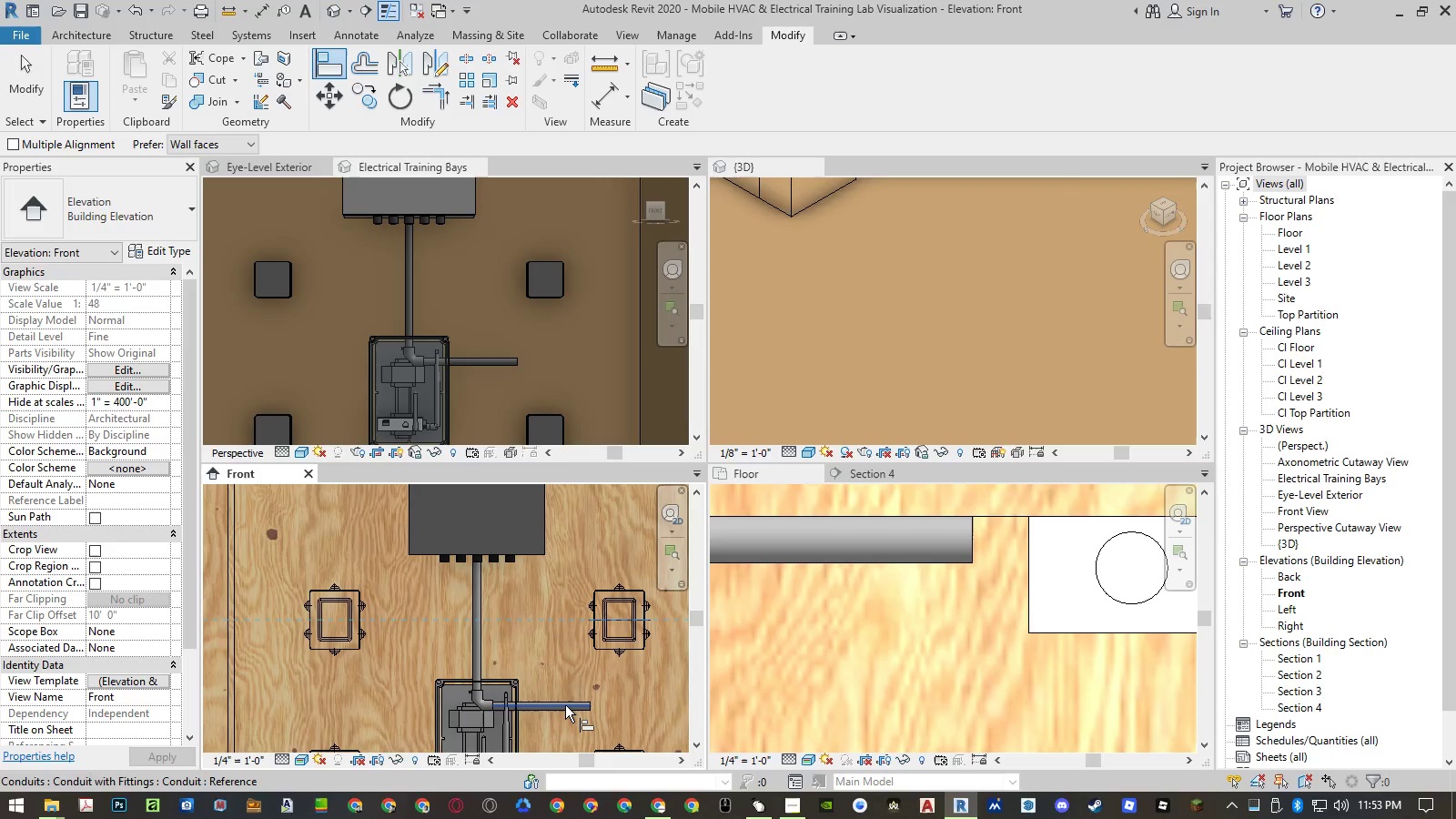 
left_click([565, 705])
 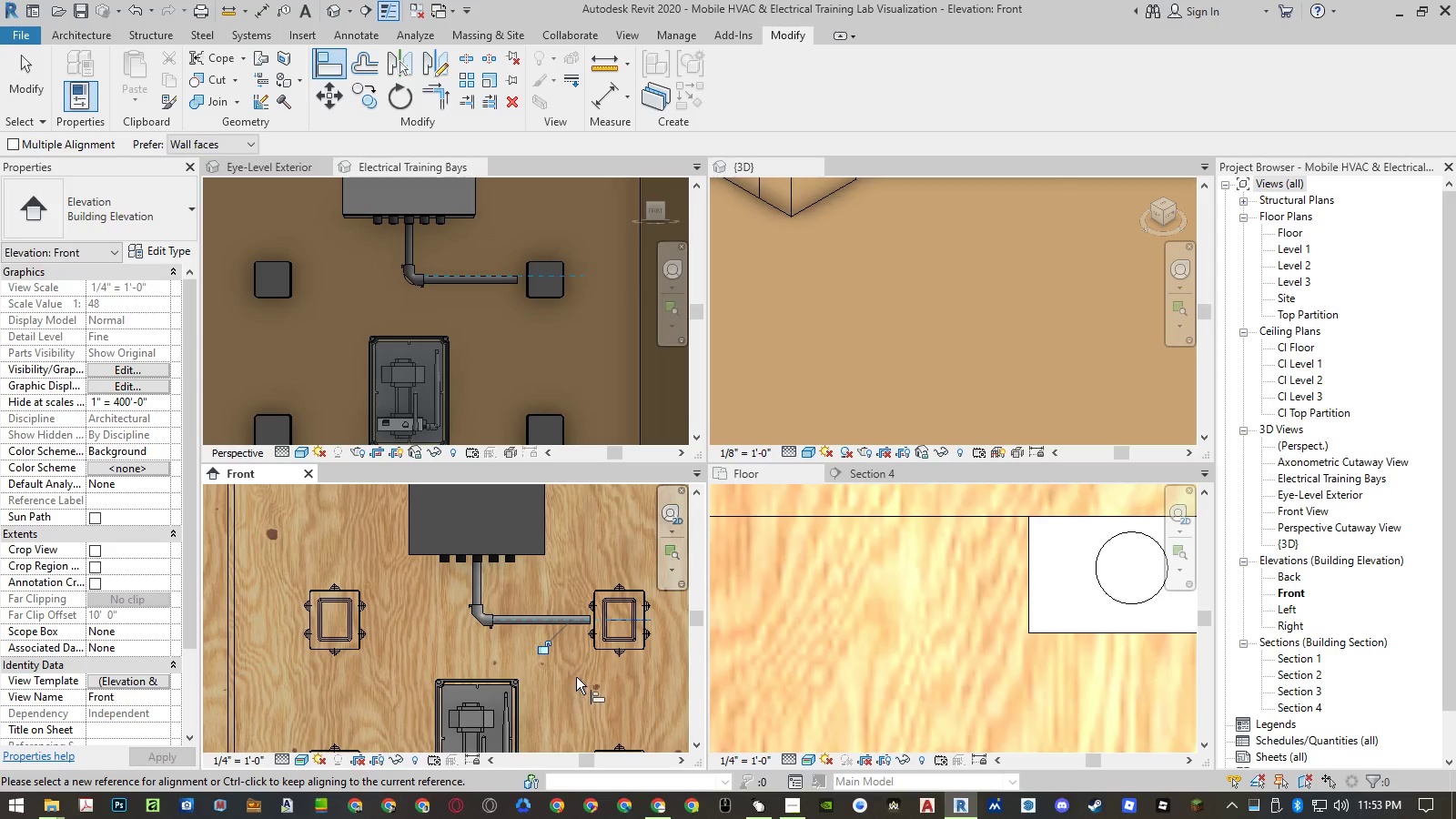 
key(Escape)
 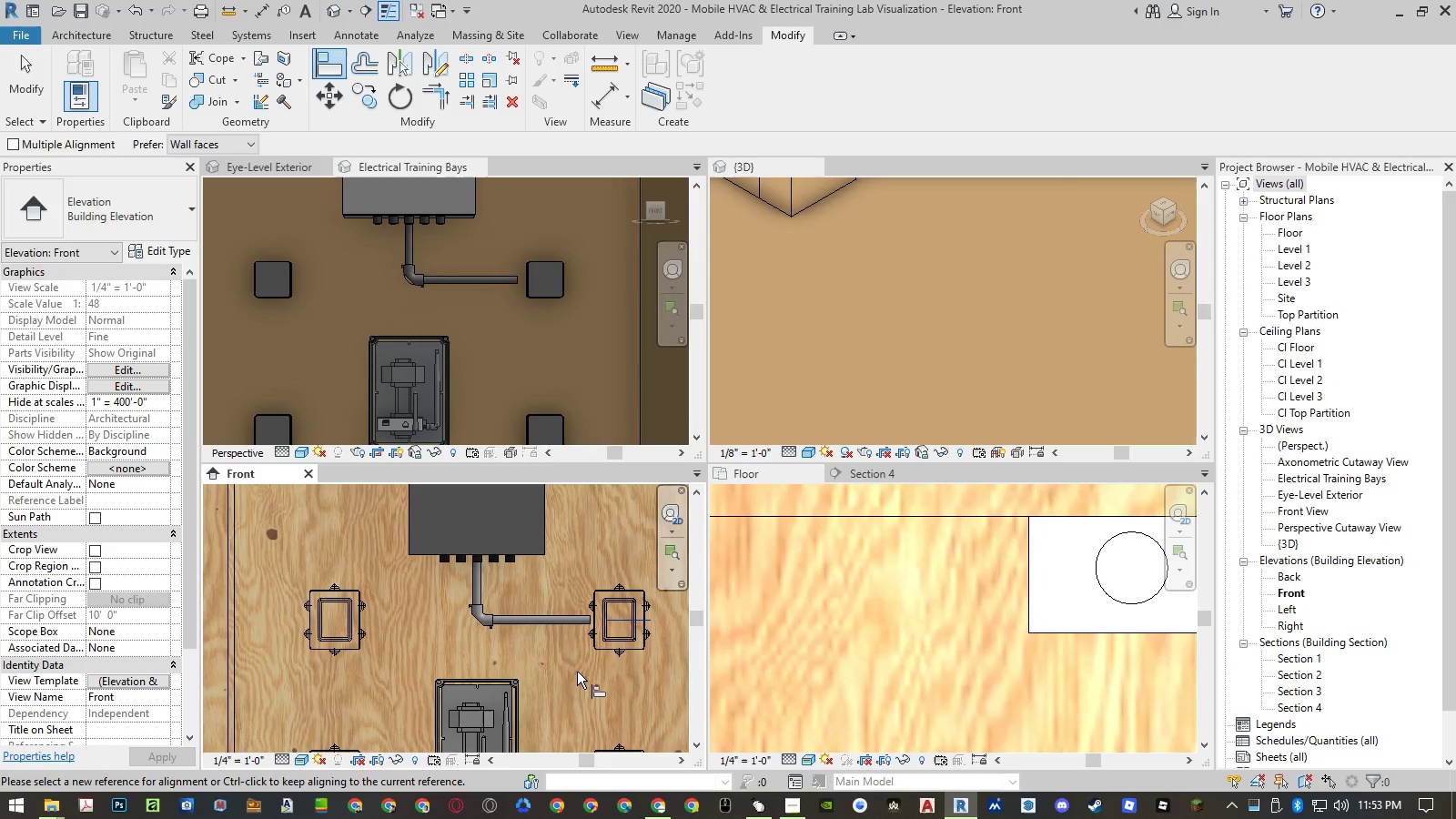 
key(Escape)
 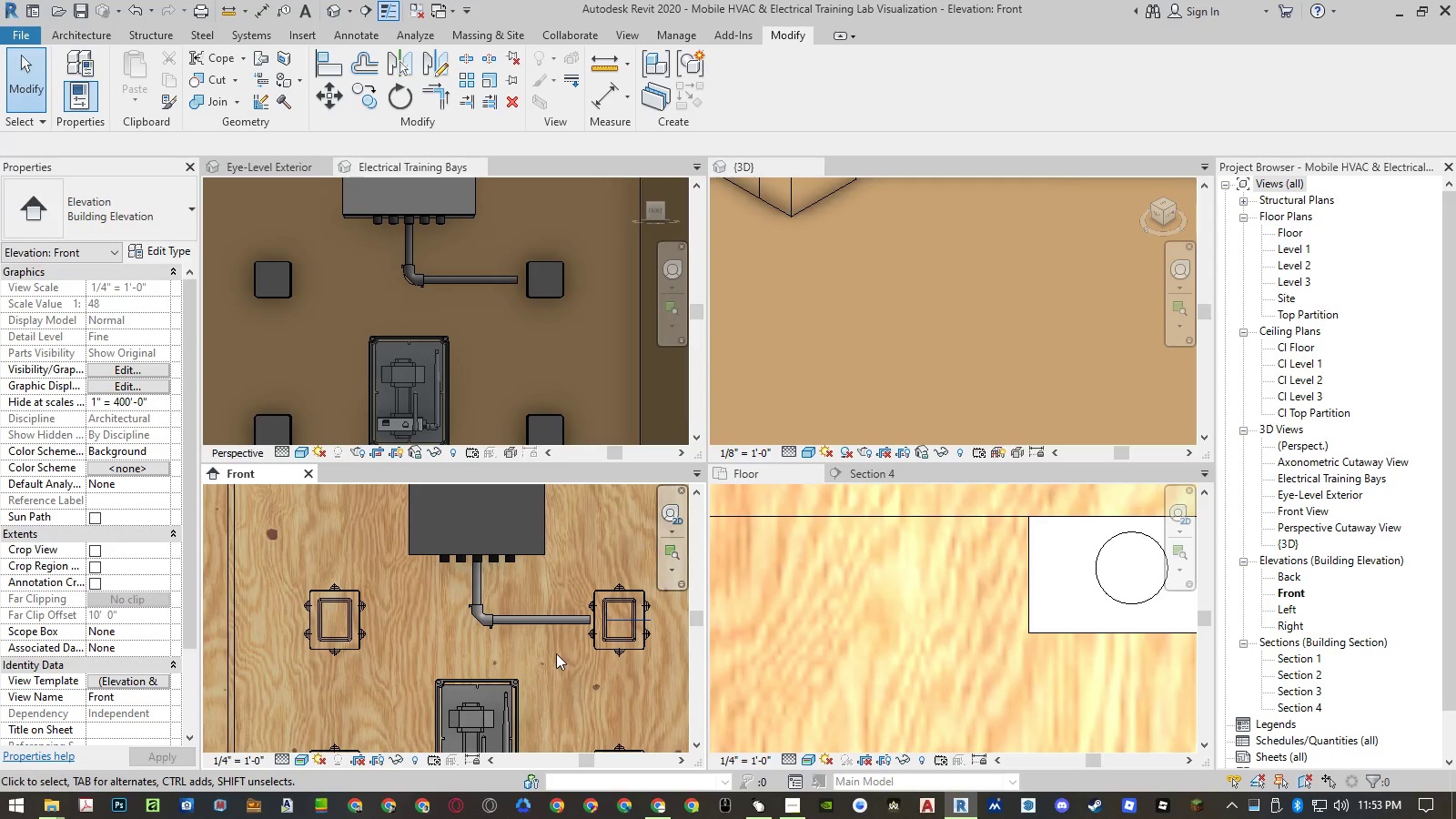 
scroll: coordinate [550, 649], scroll_direction: down, amount: 3.0
 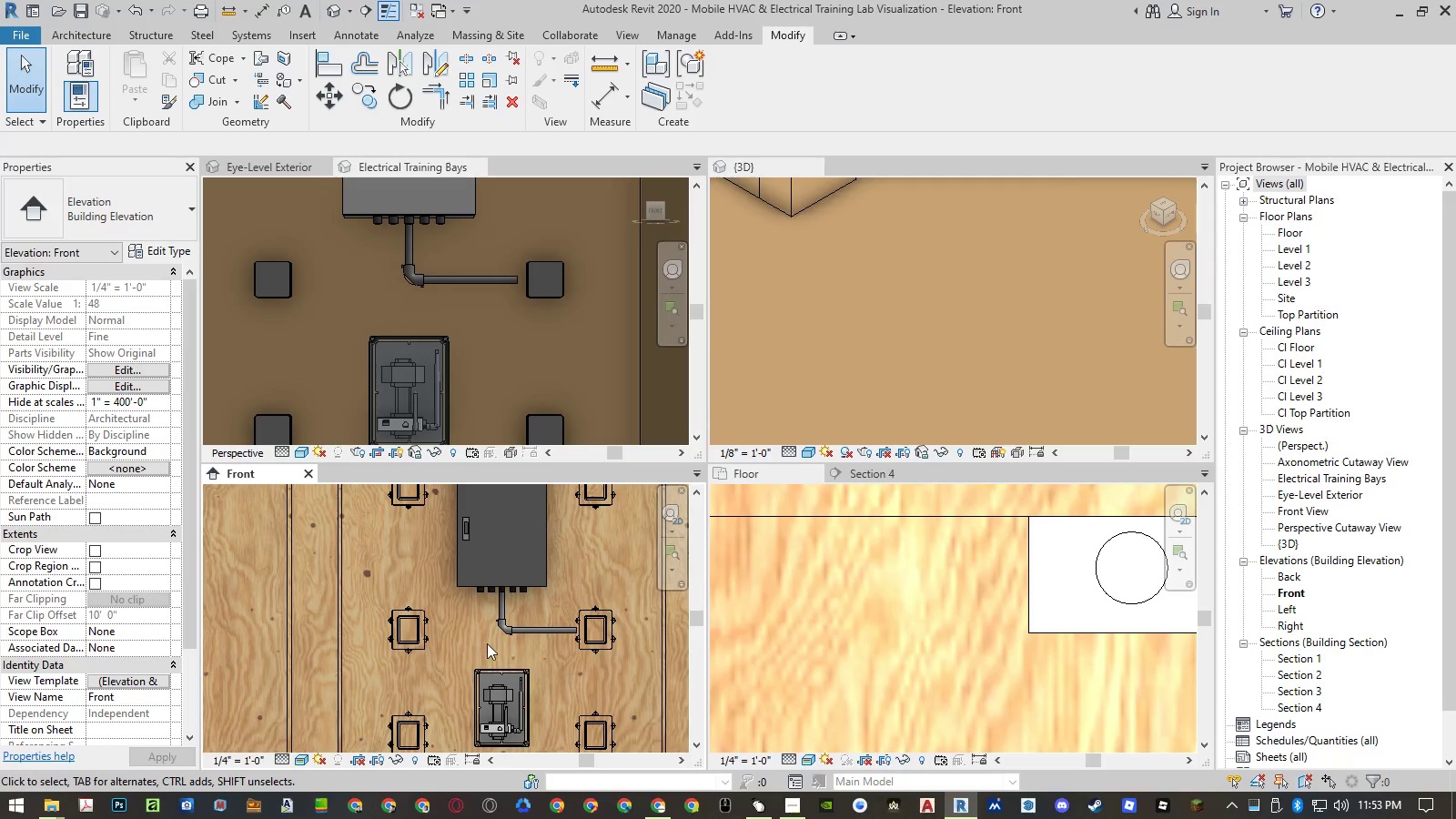 
scroll: coordinate [487, 641], scroll_direction: up, amount: 3.0
 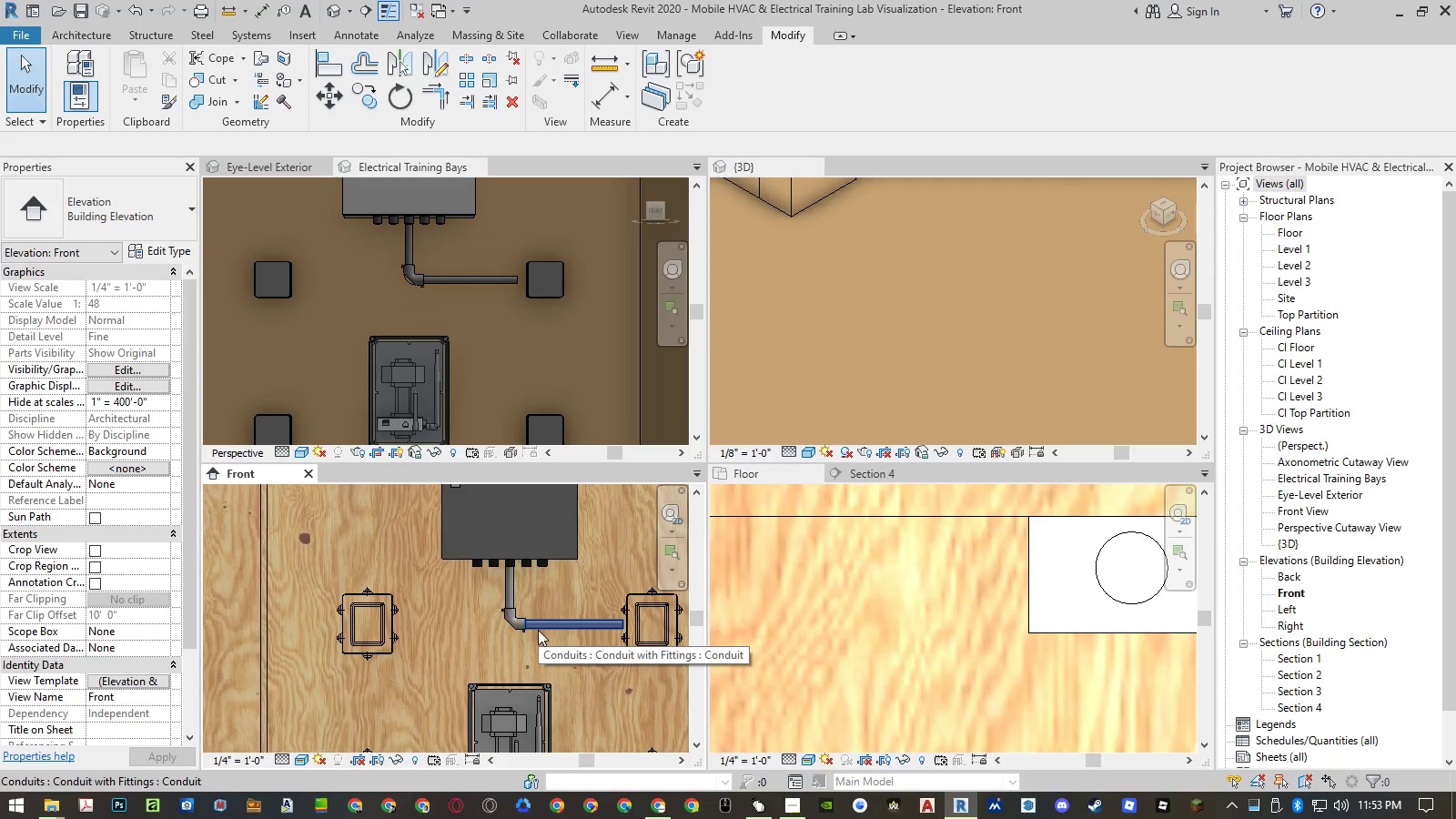 
type(al)
 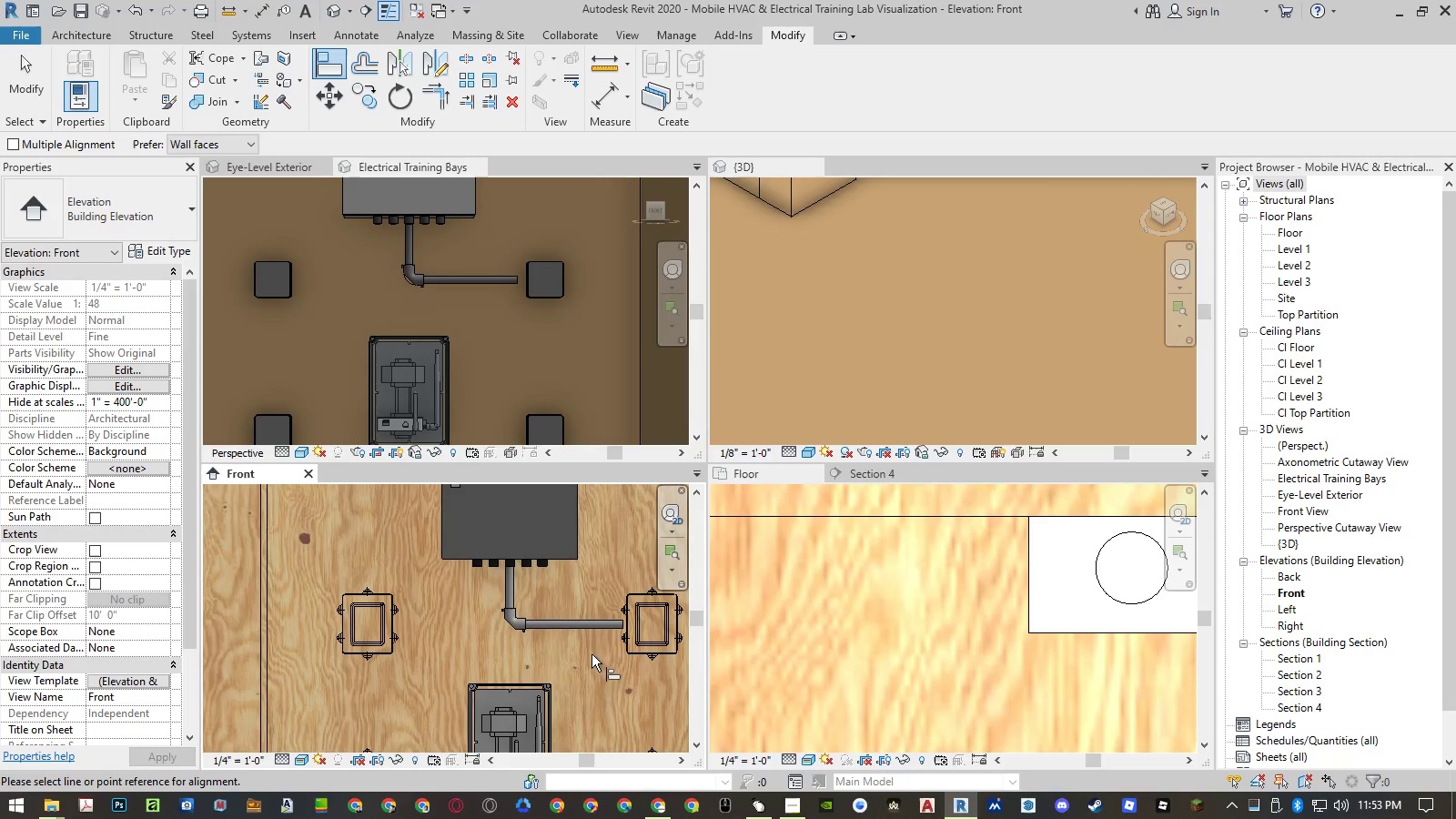 
scroll: coordinate [602, 654], scroll_direction: up, amount: 3.0
 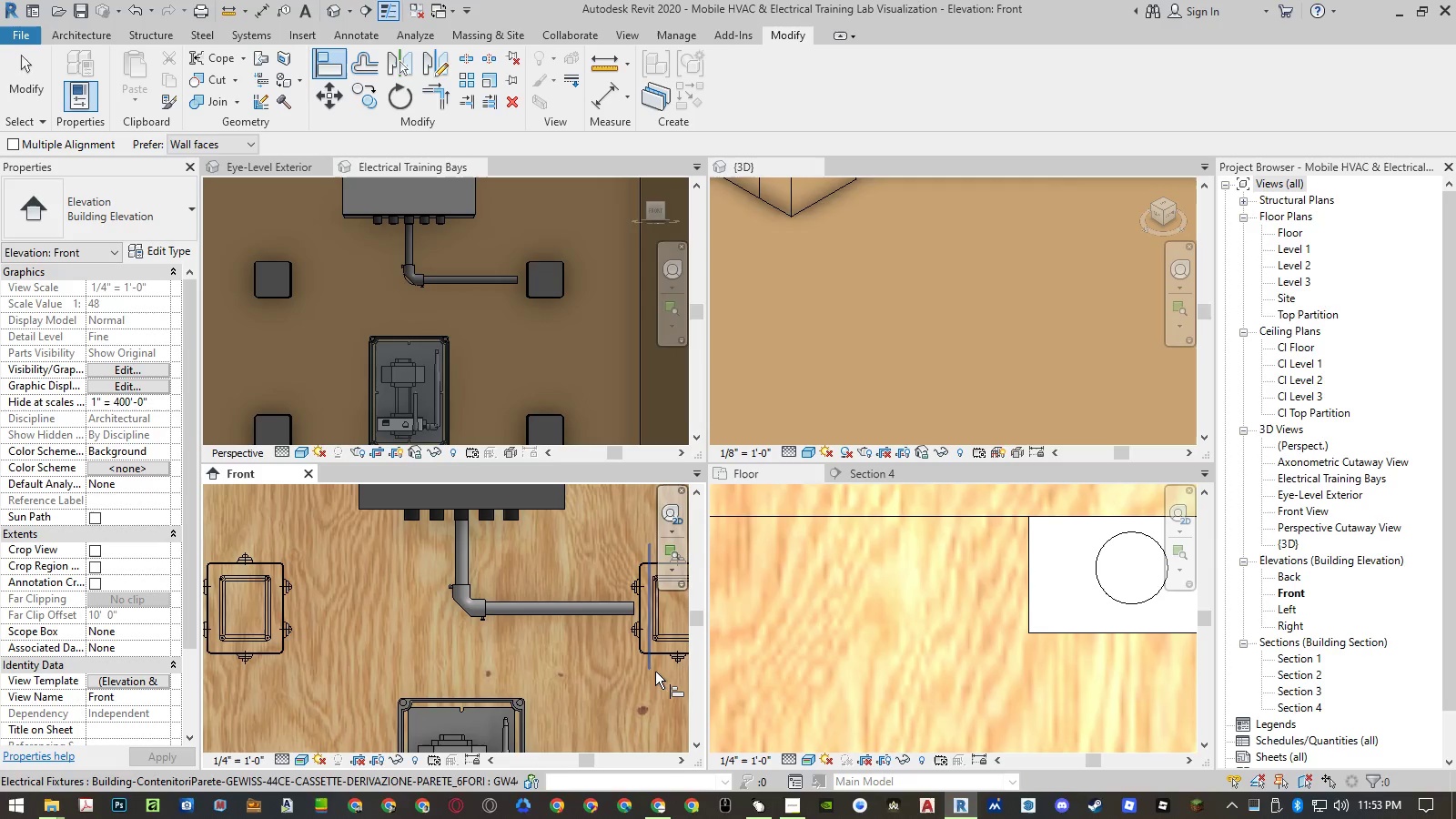 
scroll: coordinate [529, 676], scroll_direction: down, amount: 4.0
 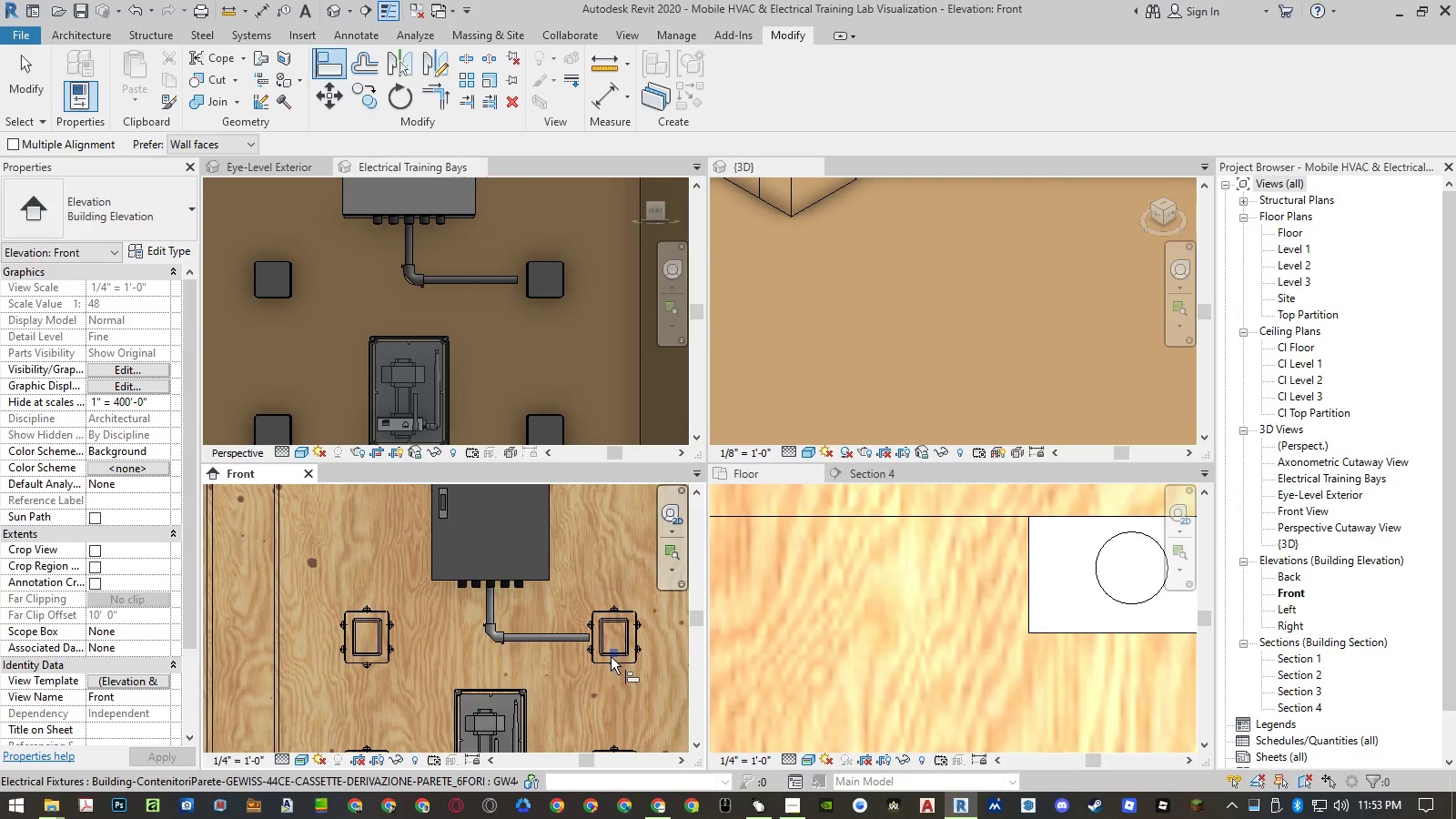 
left_click([512, 691])
 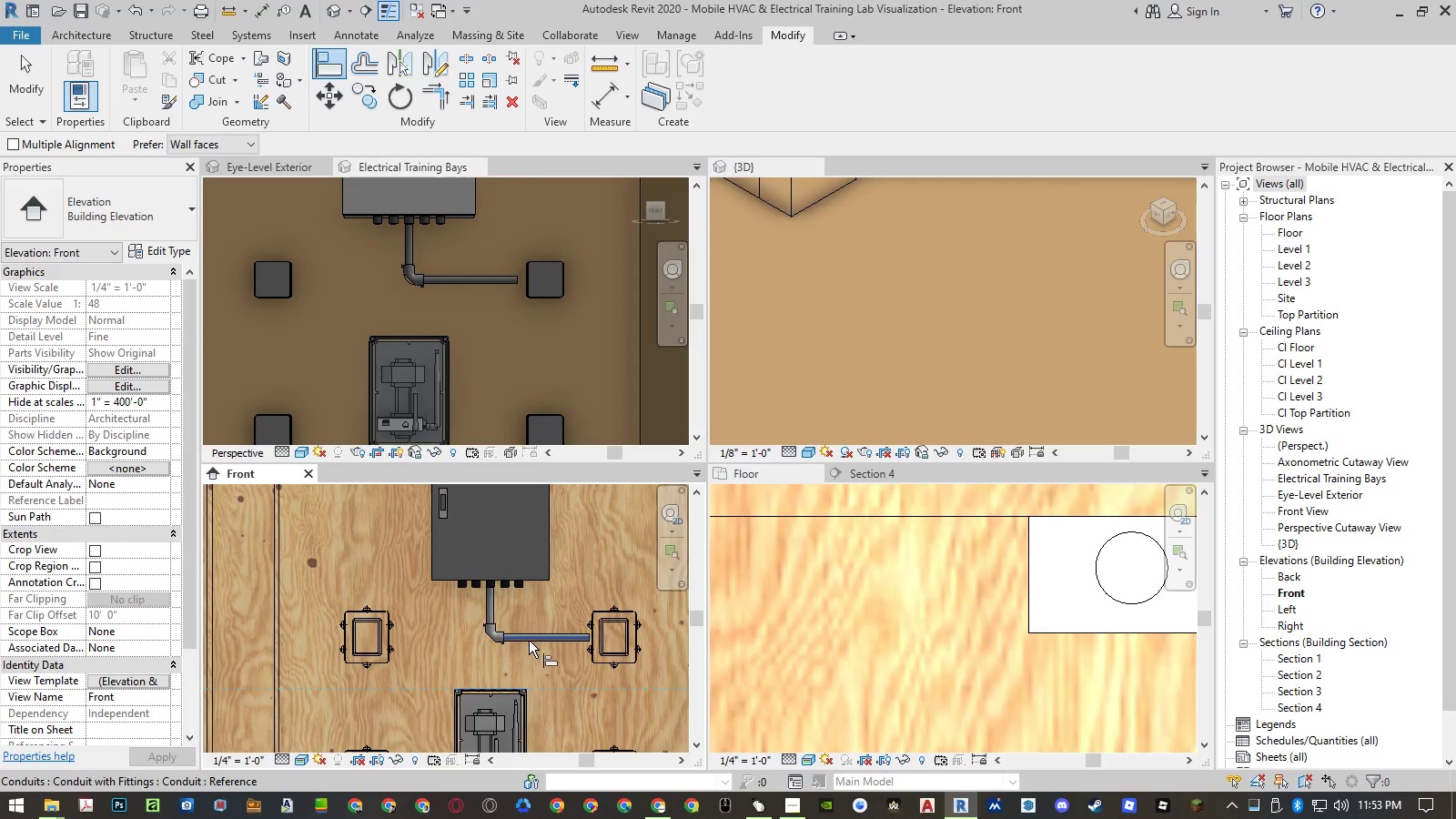 
left_click([530, 641])
 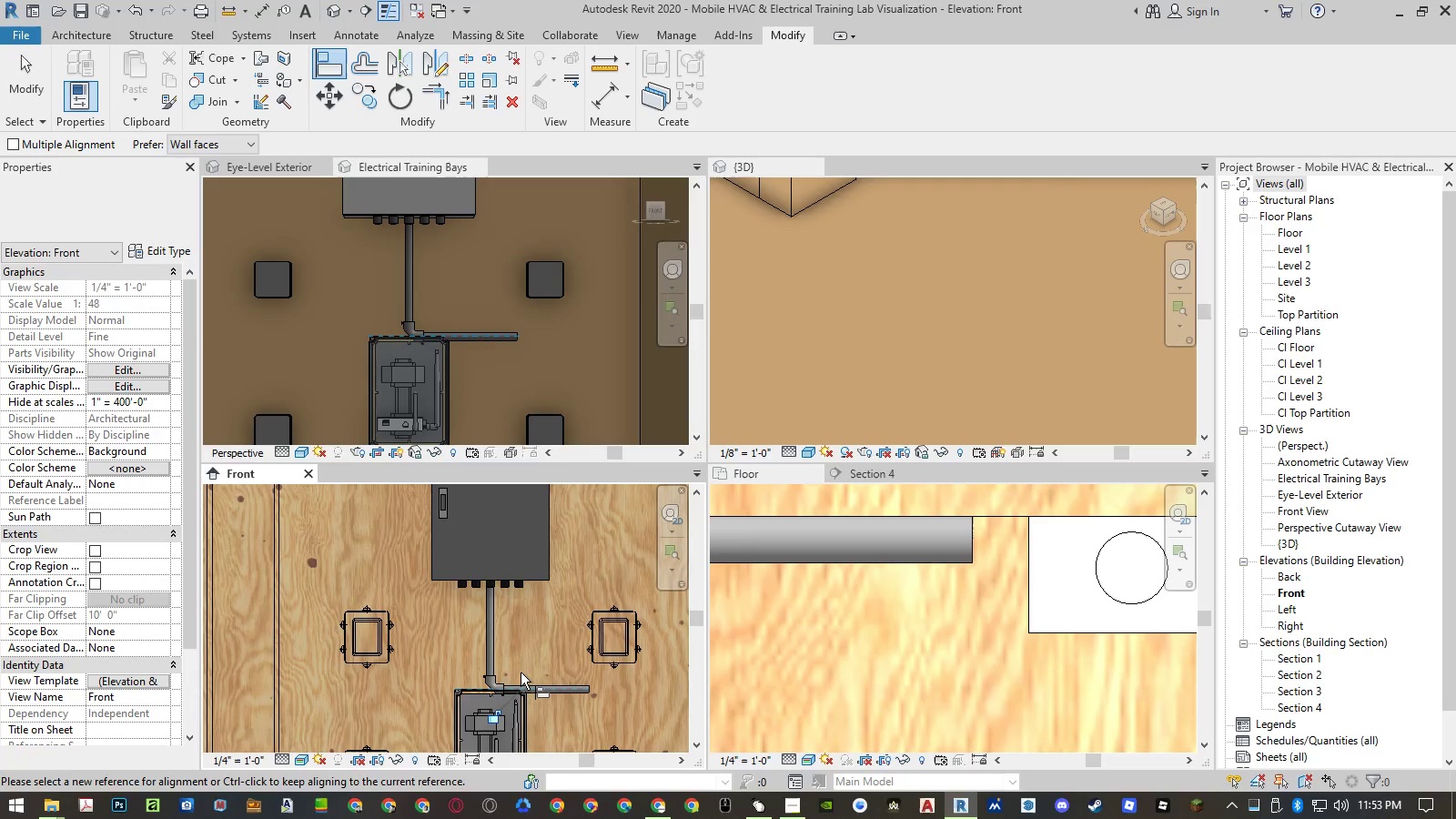 
key(Escape)
 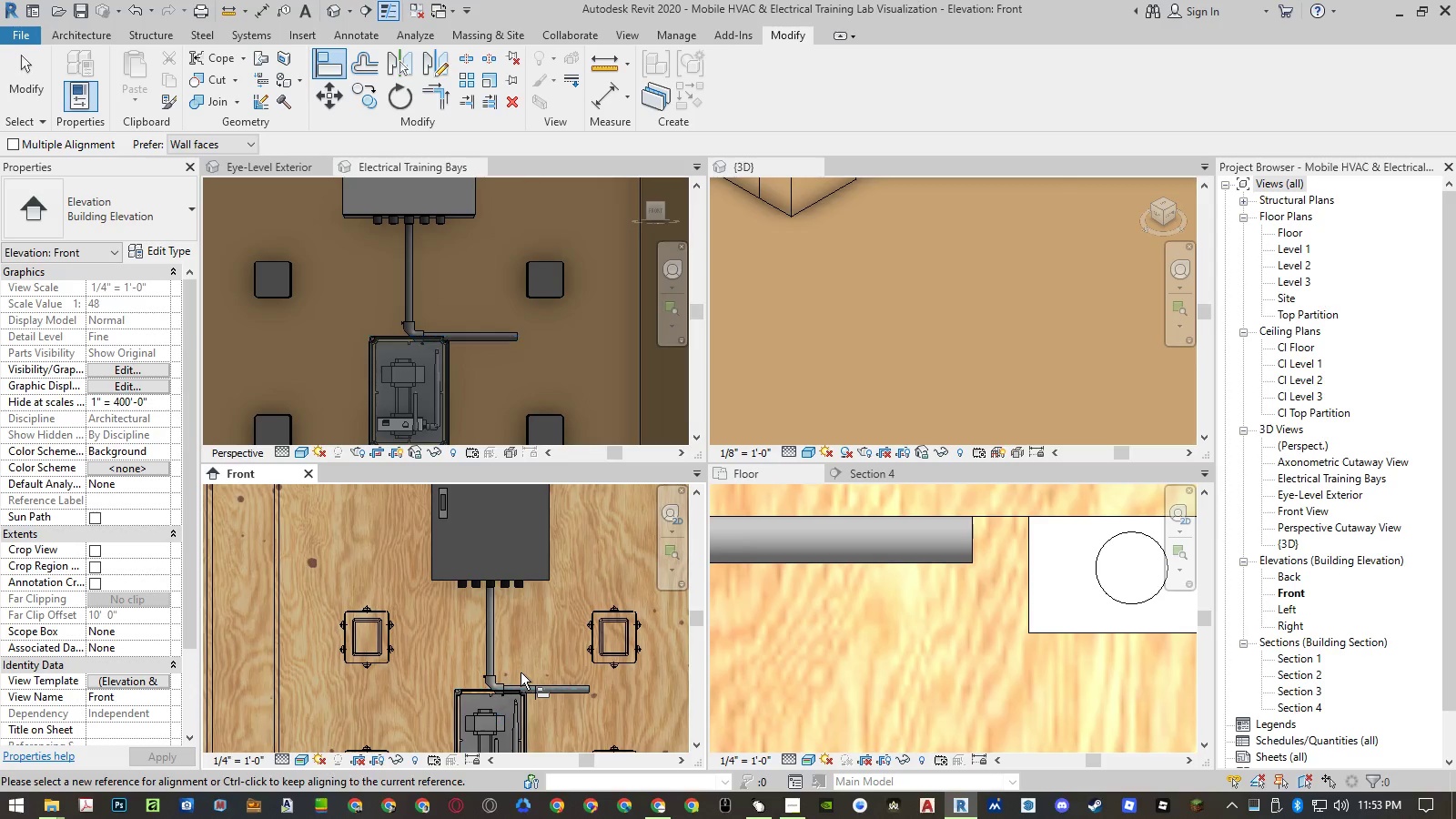 
key(Escape)
 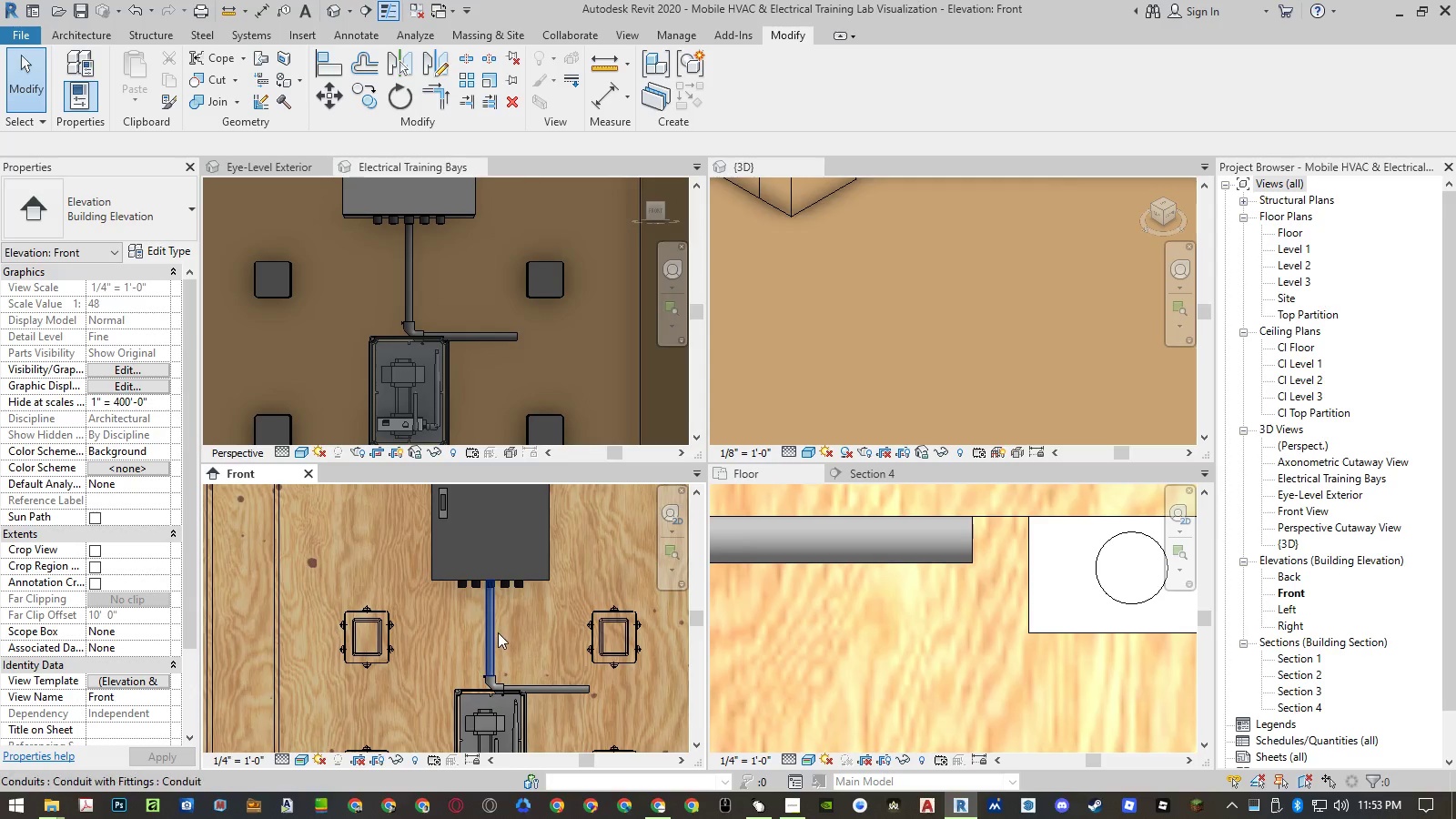 
left_click([493, 630])
 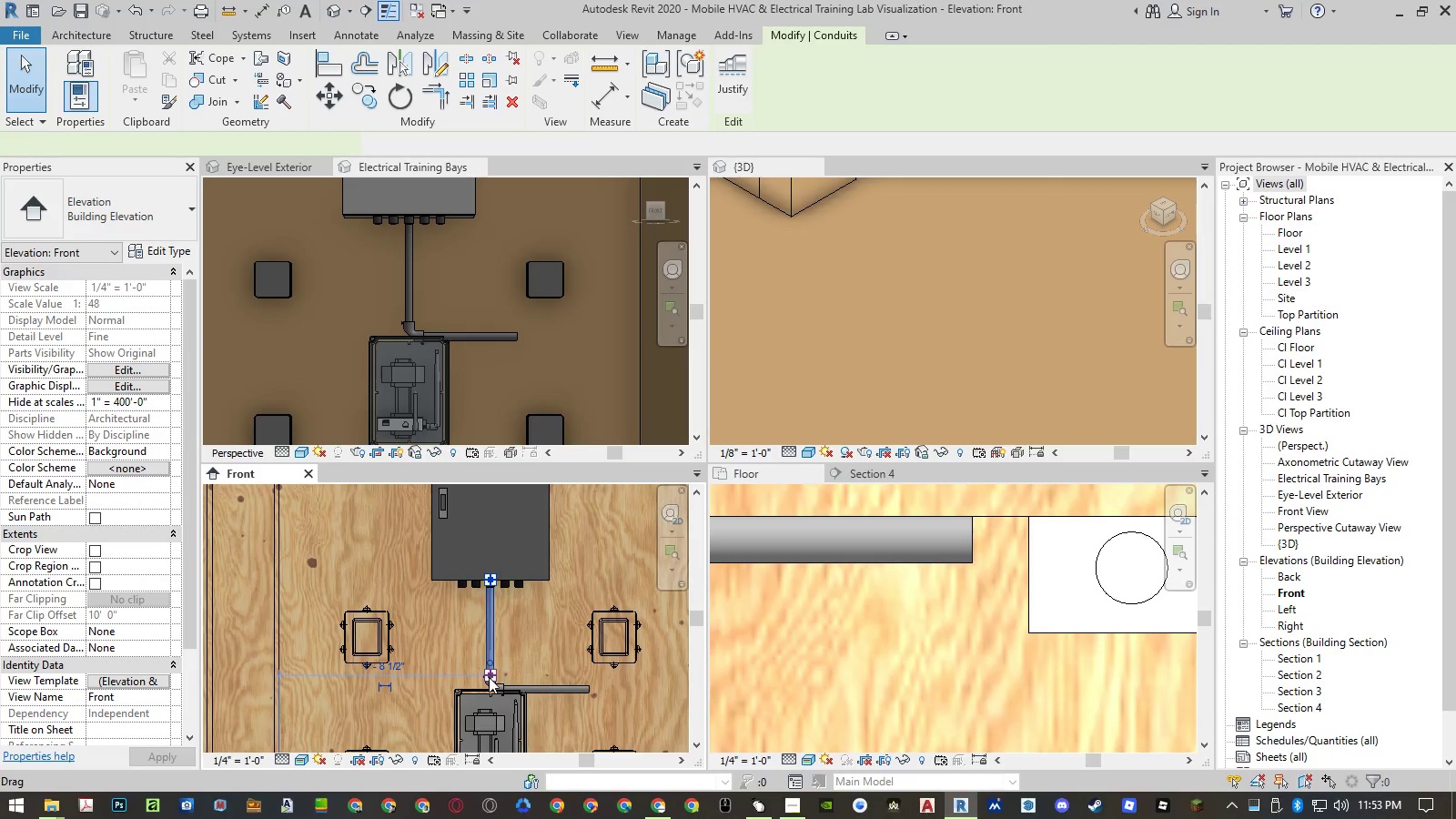 
key(Control+ControlLeft)
 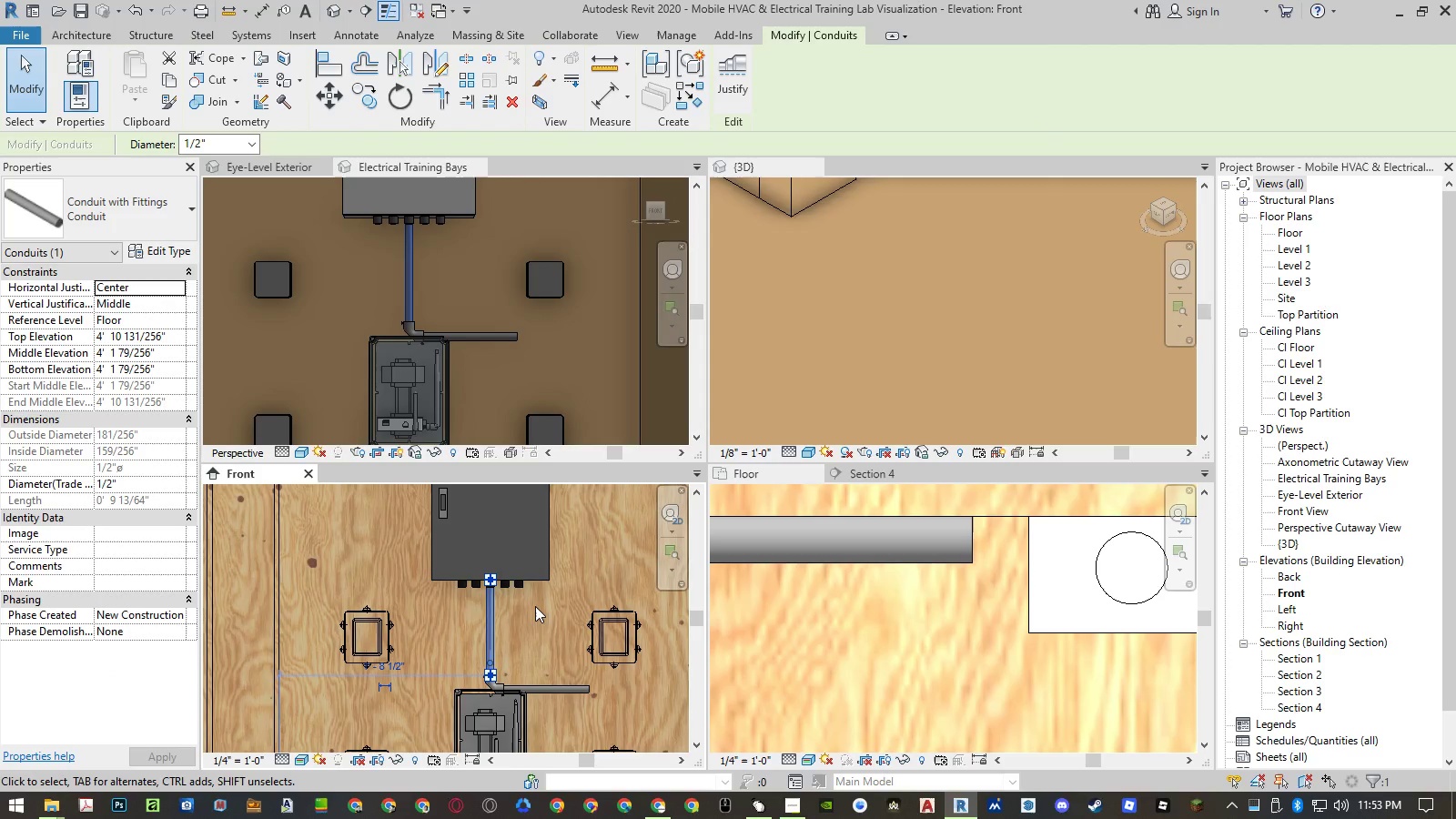 
type(co )
 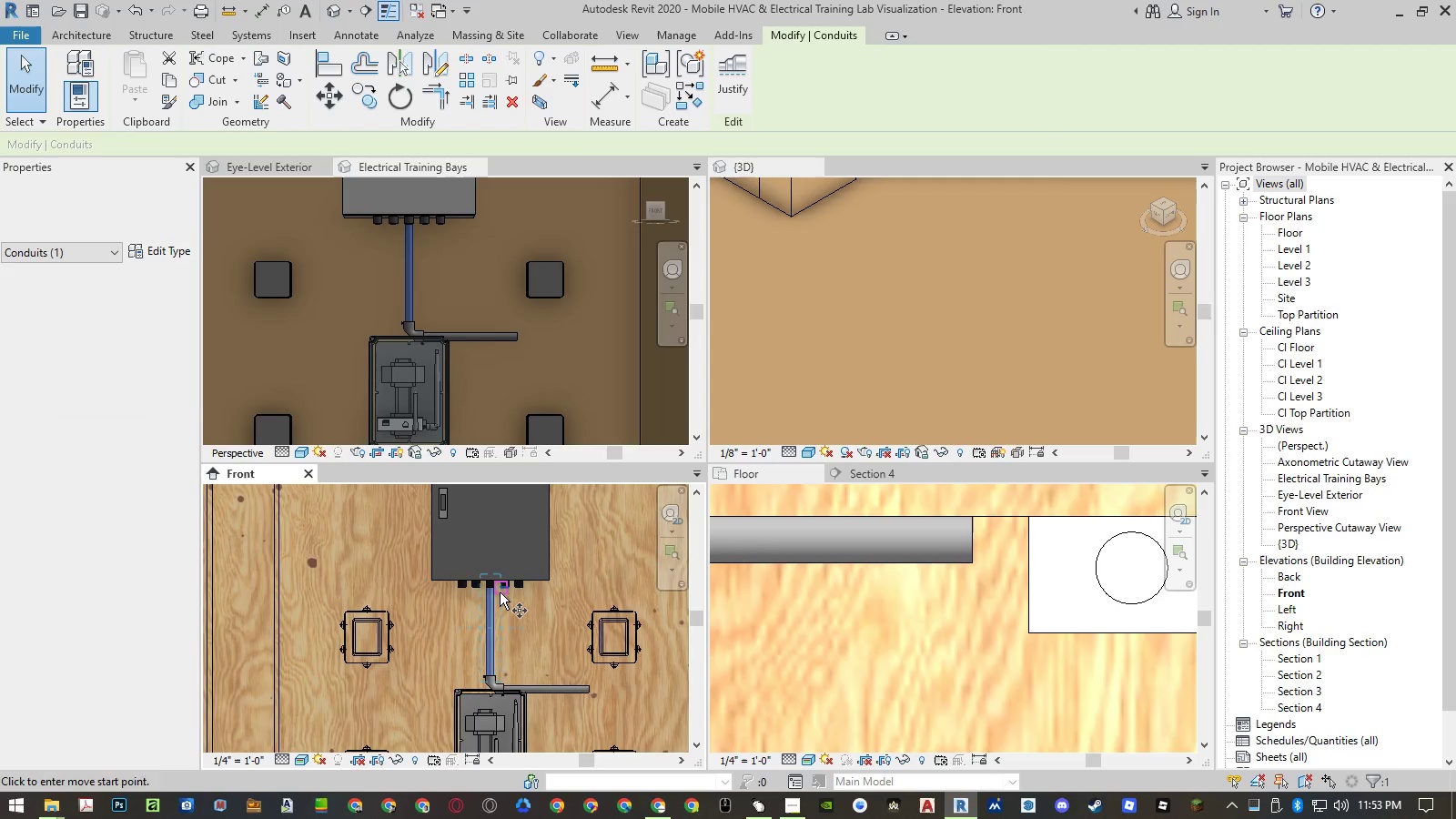 
scroll: coordinate [490, 584], scroll_direction: up, amount: 13.0
 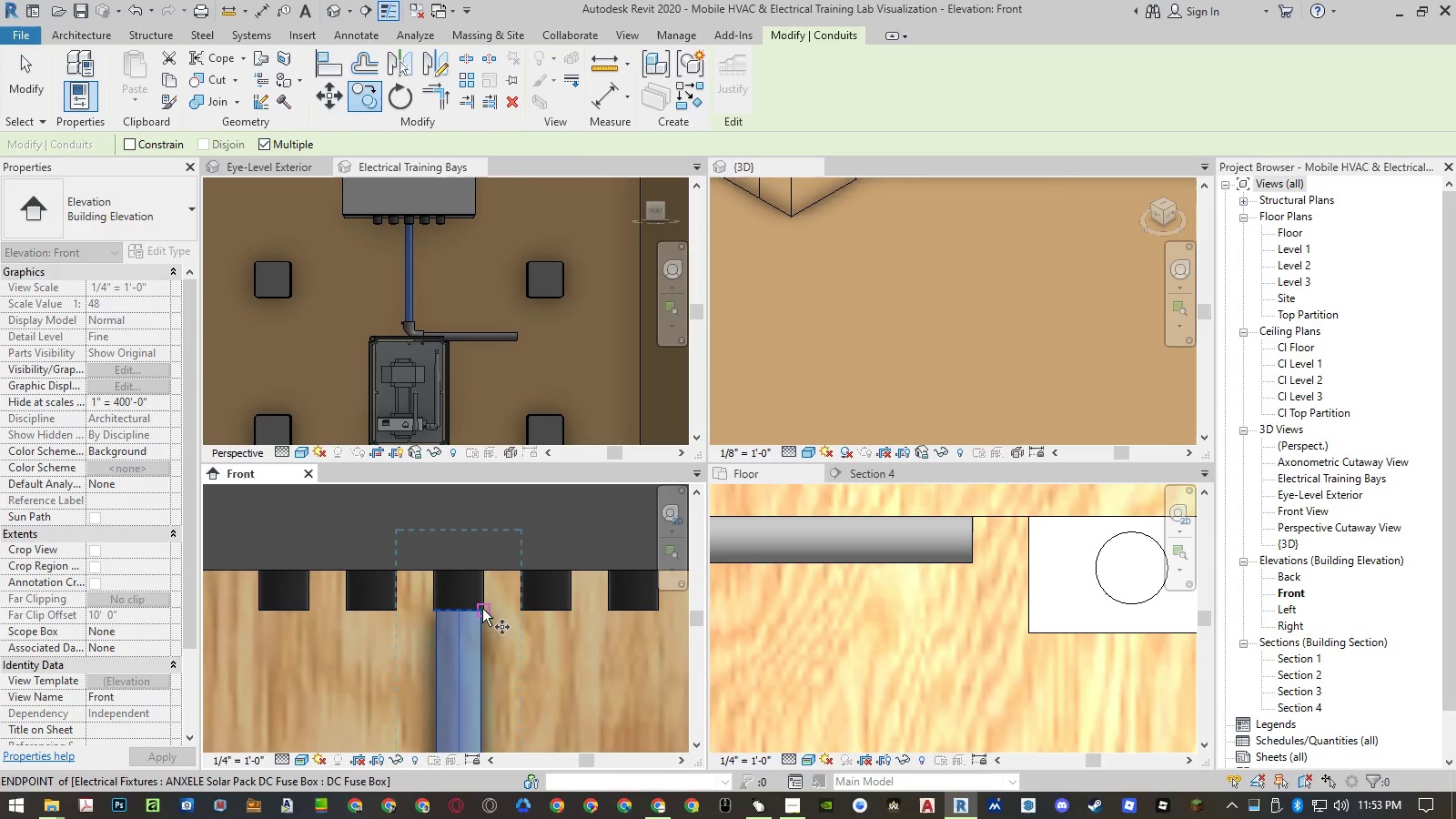 
left_click([482, 609])
 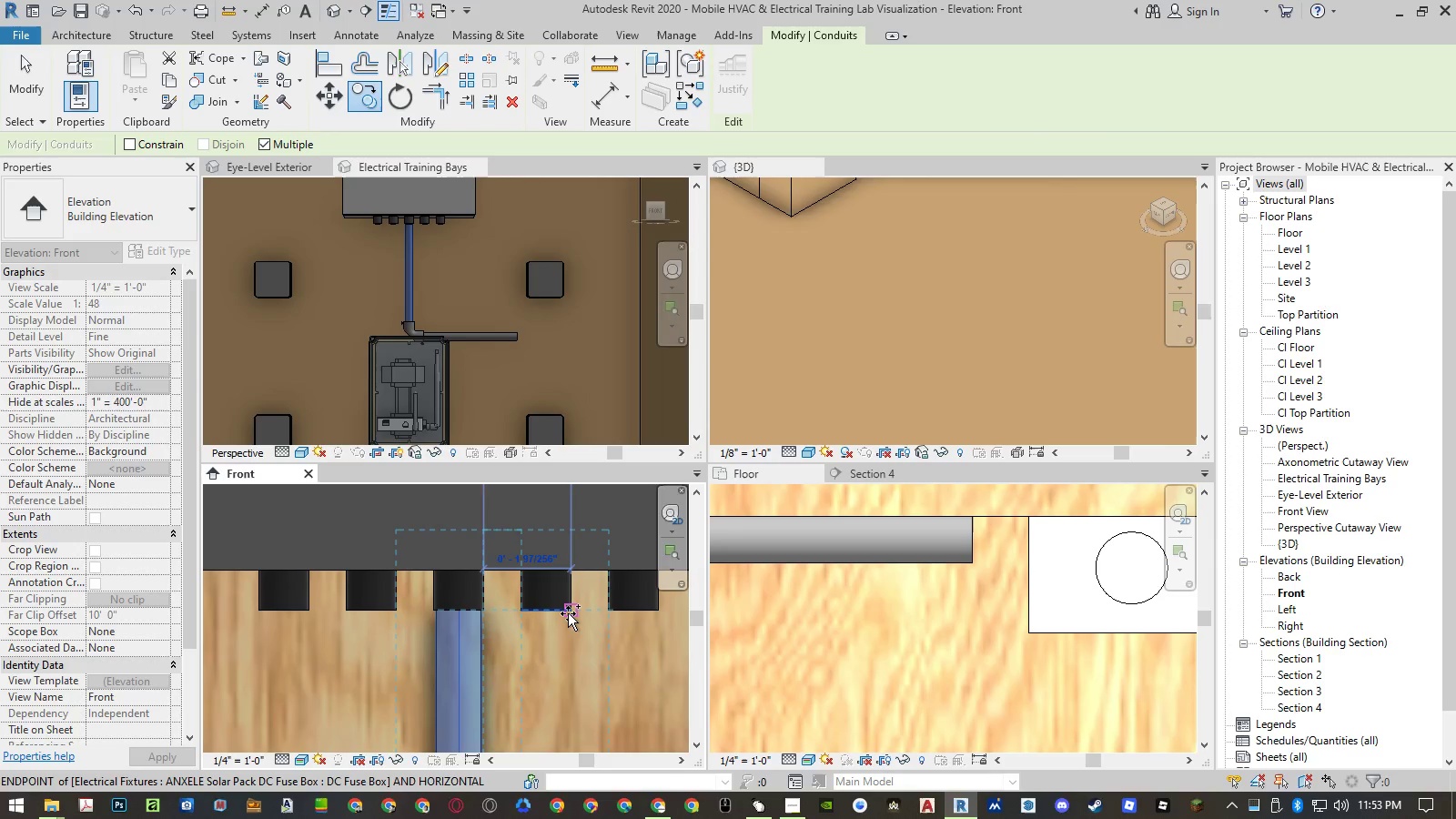 
left_click([568, 613])
 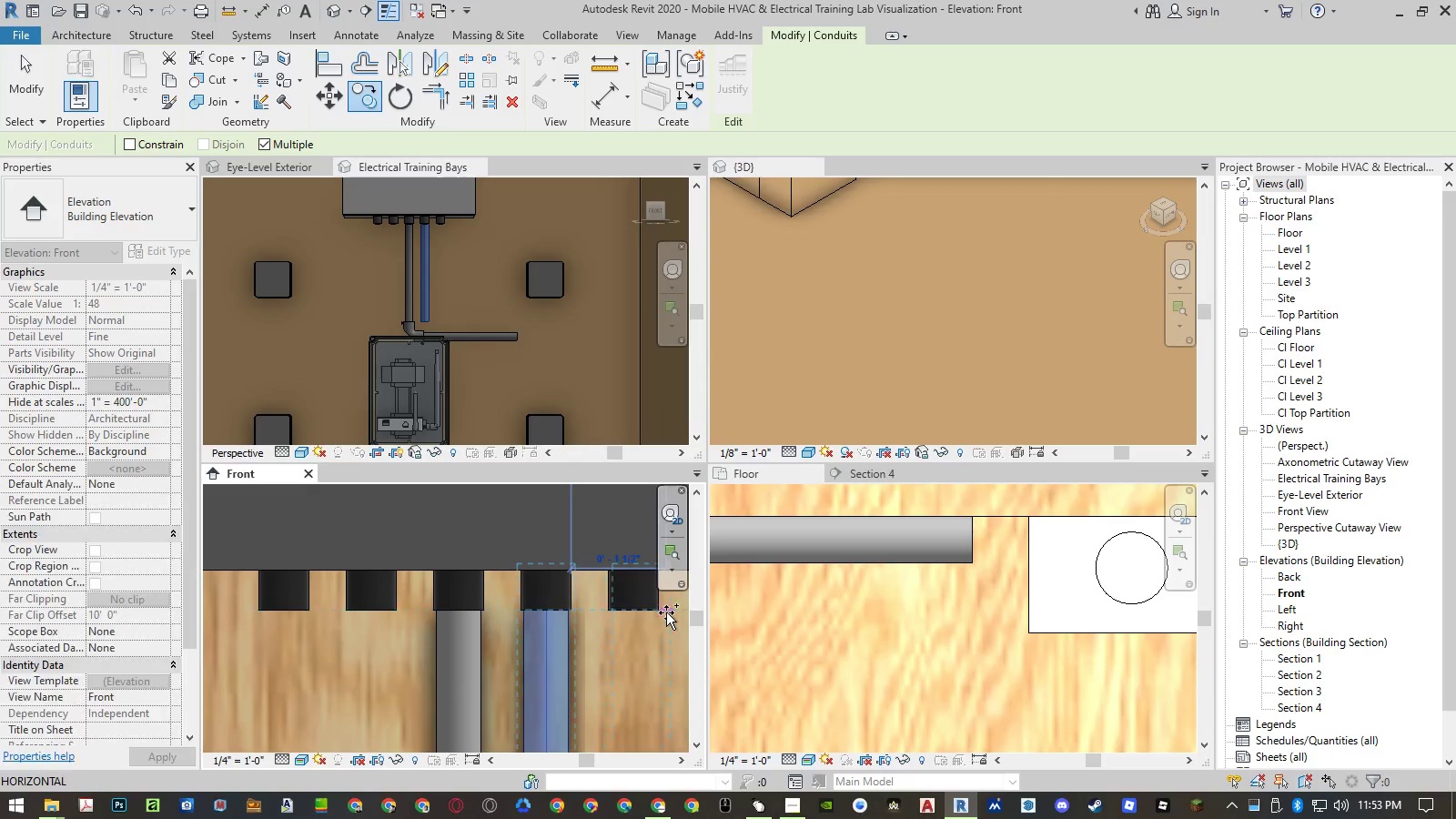 
left_click([660, 610])
 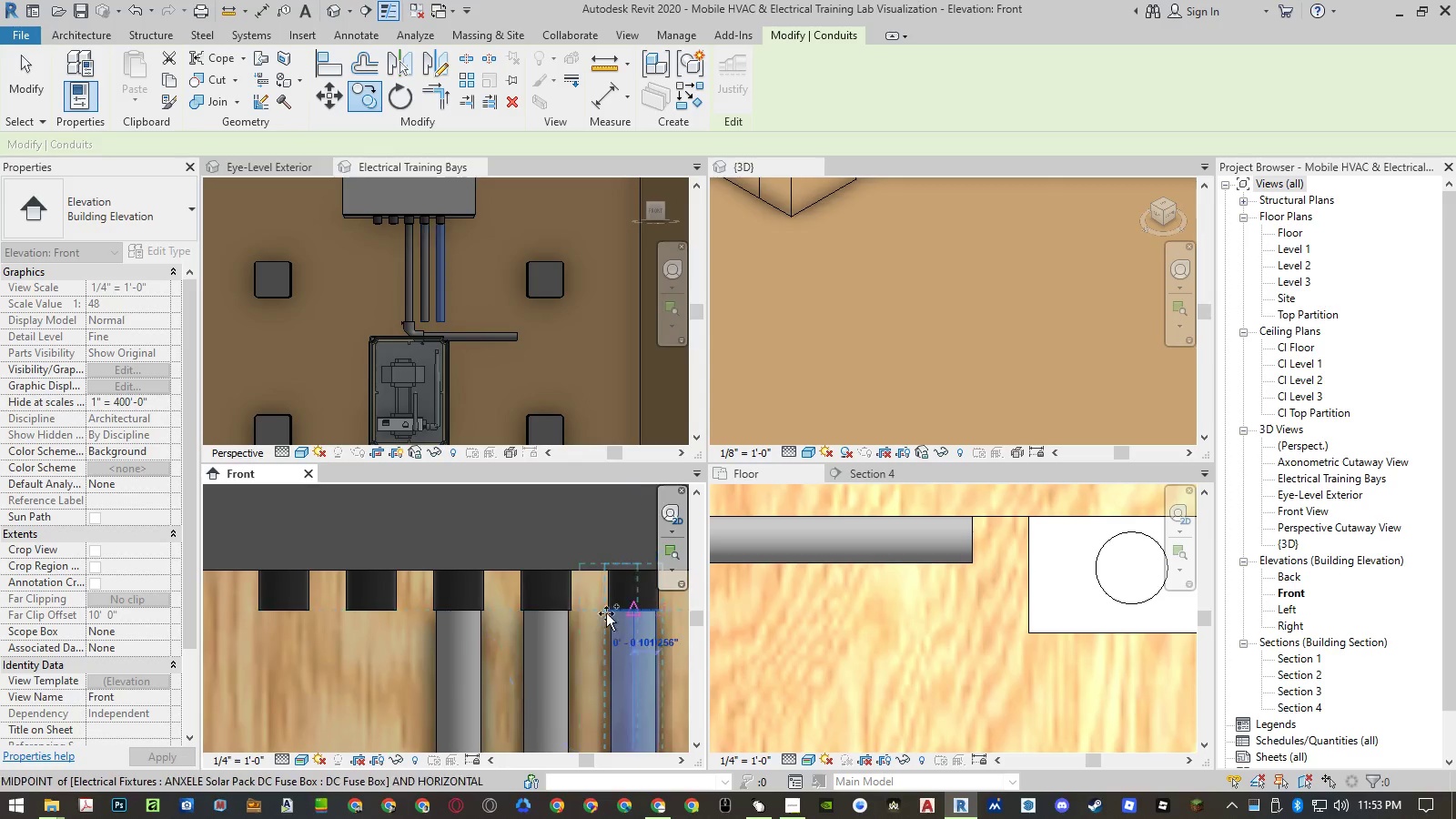 
key(Escape)
 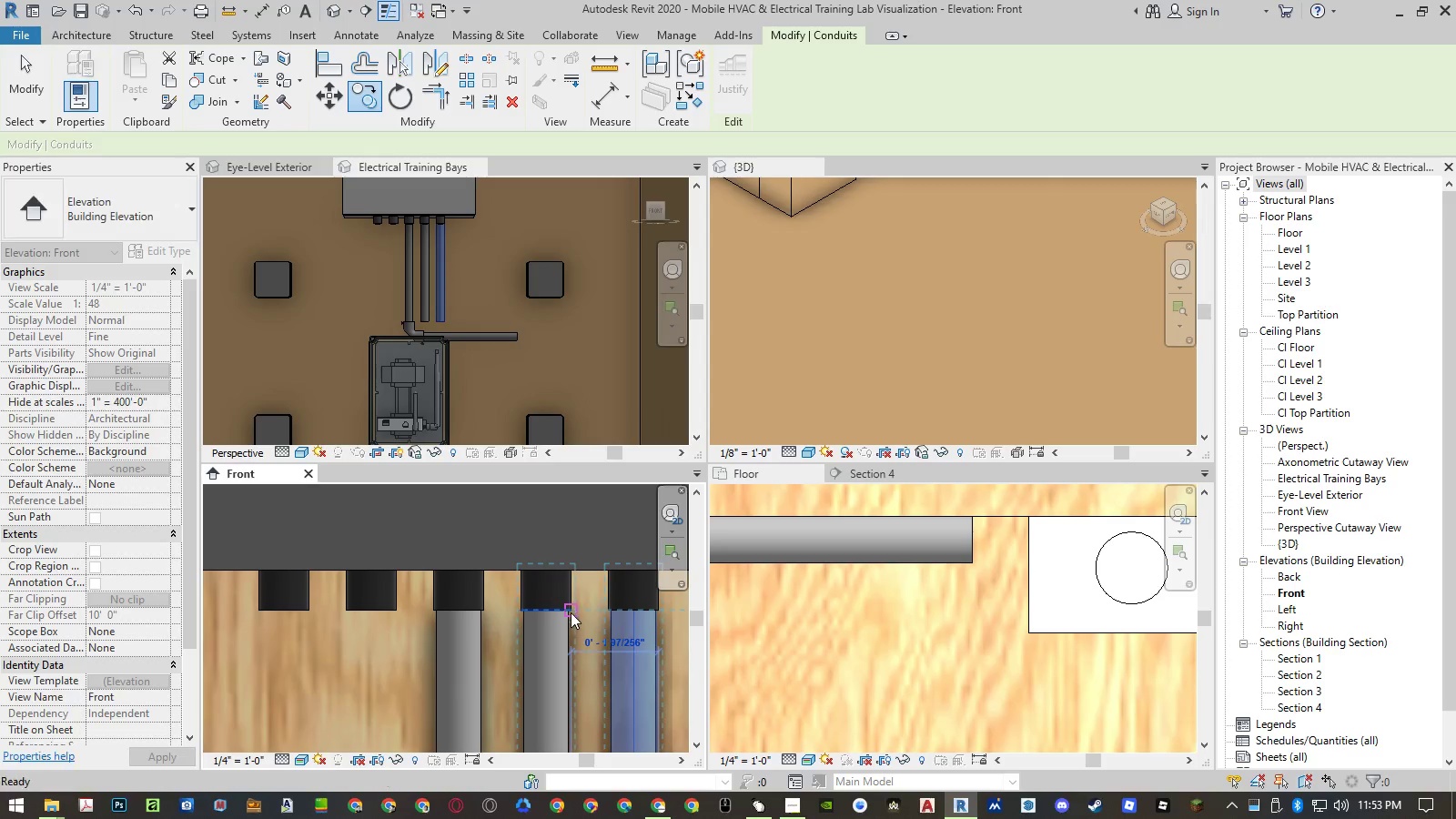 
key(Escape)
 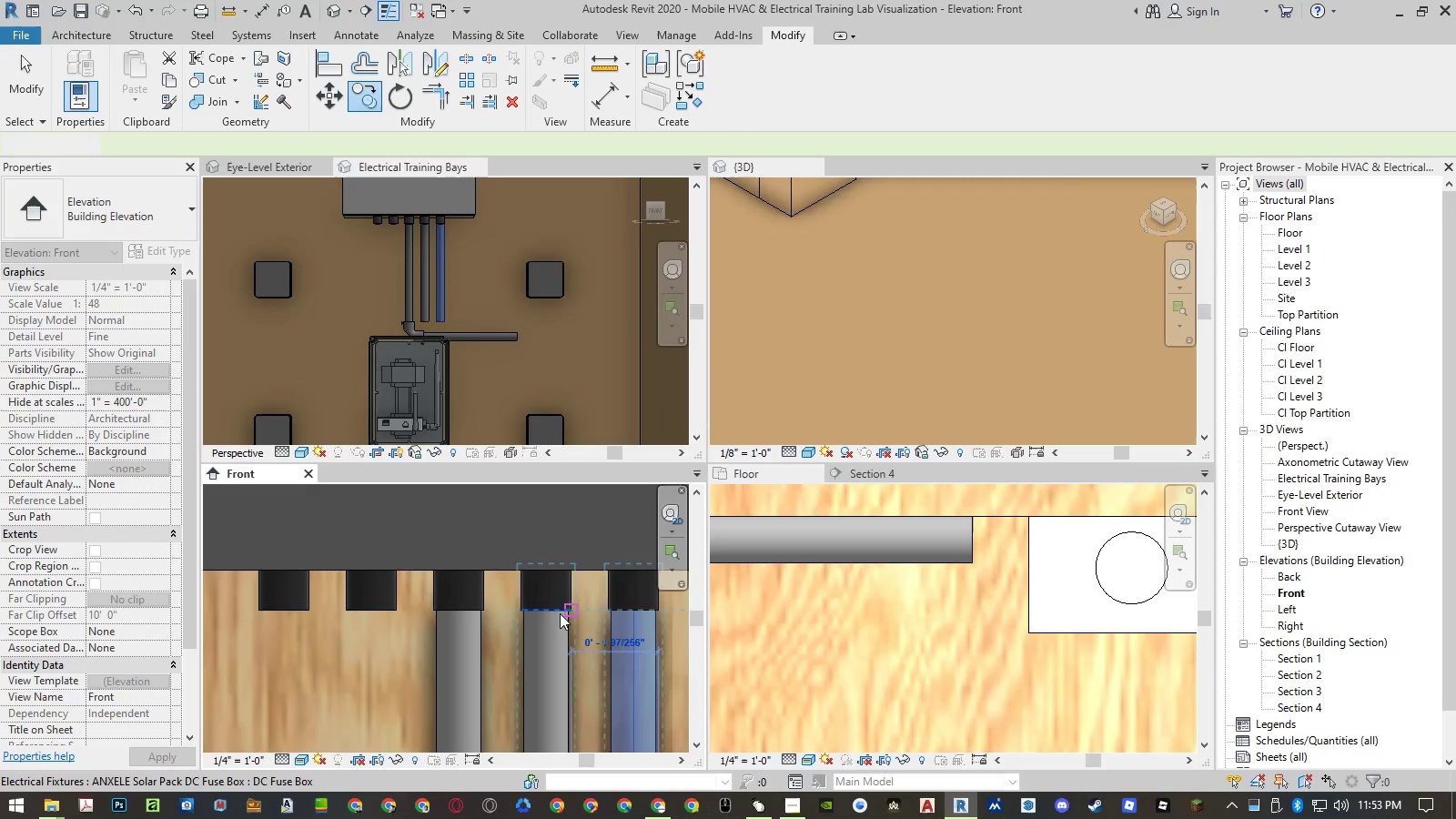 
scroll: coordinate [581, 621], scroll_direction: down, amount: 8.0
 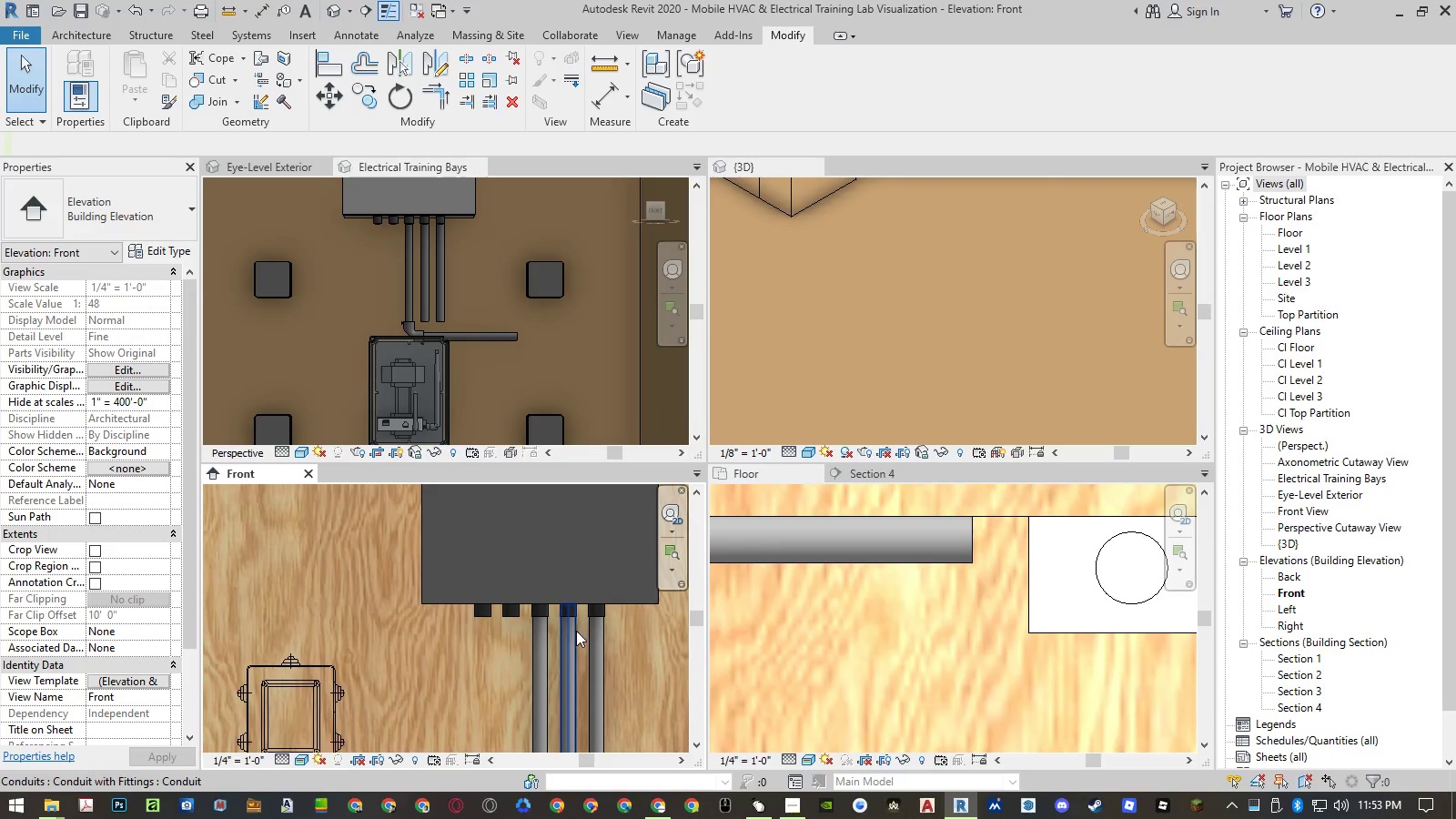 
left_click([576, 631])
 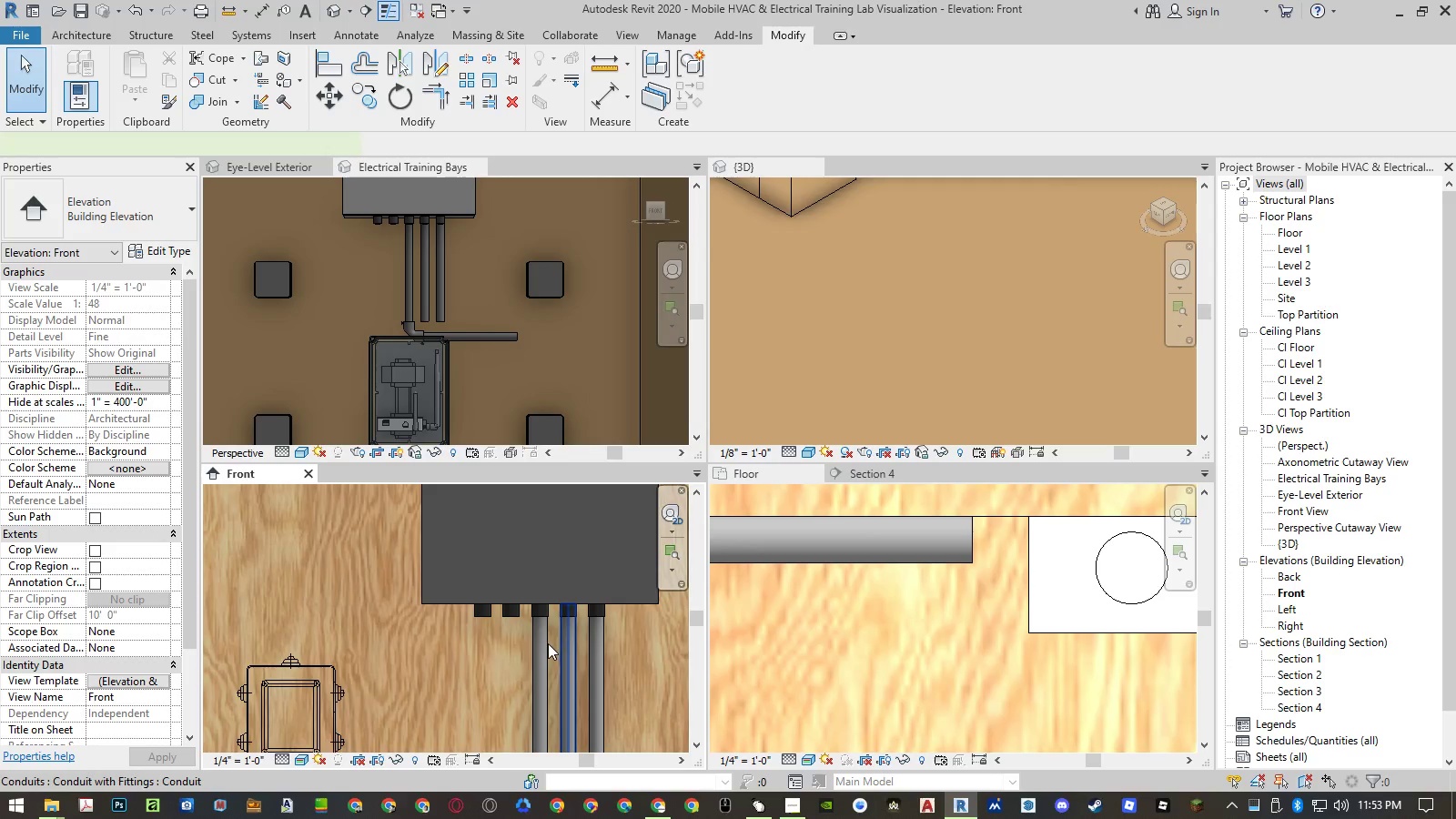 
hold_key(key=ControlLeft, duration=0.78)
left_click([545, 643])
 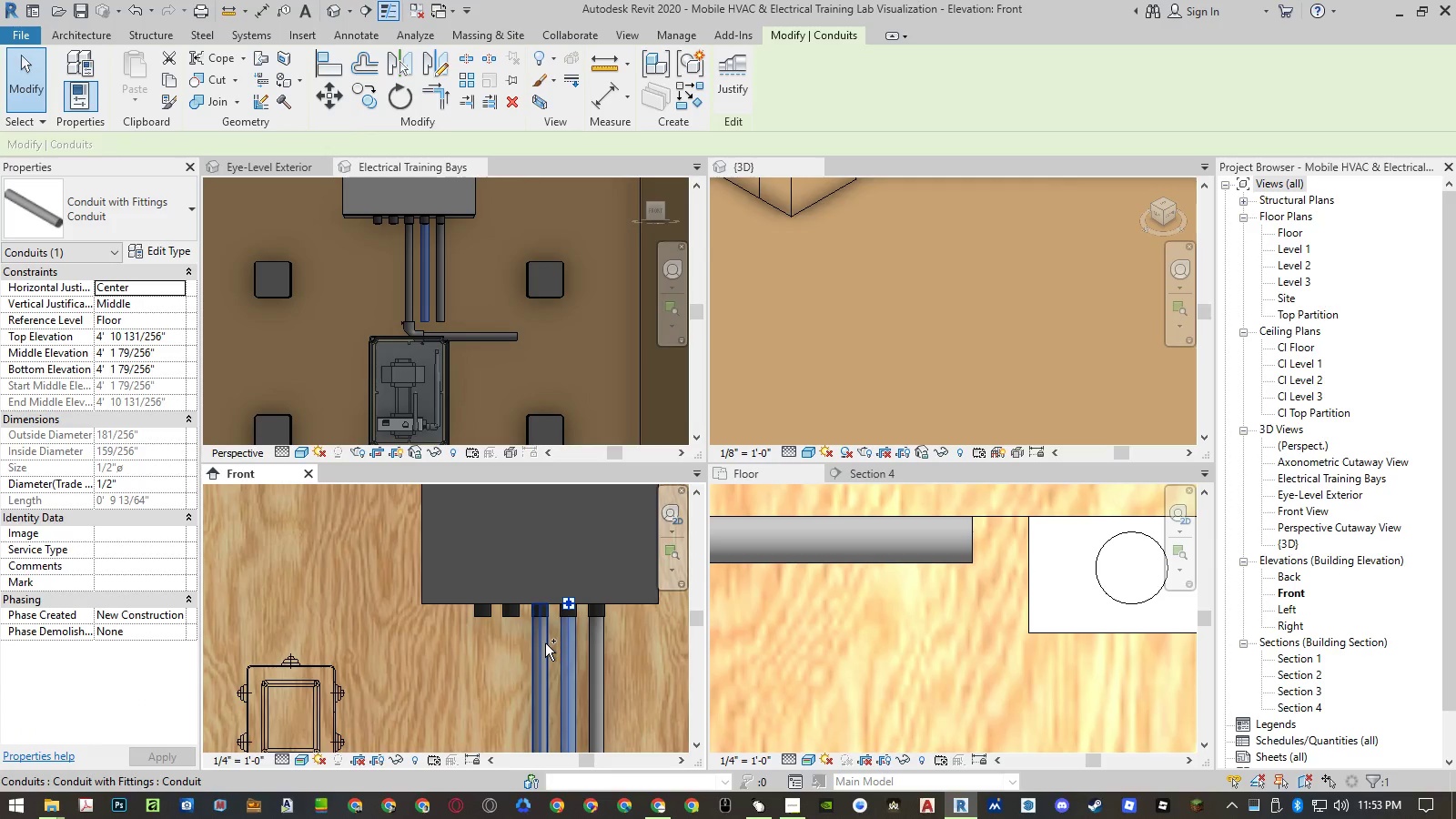 
type(co )
 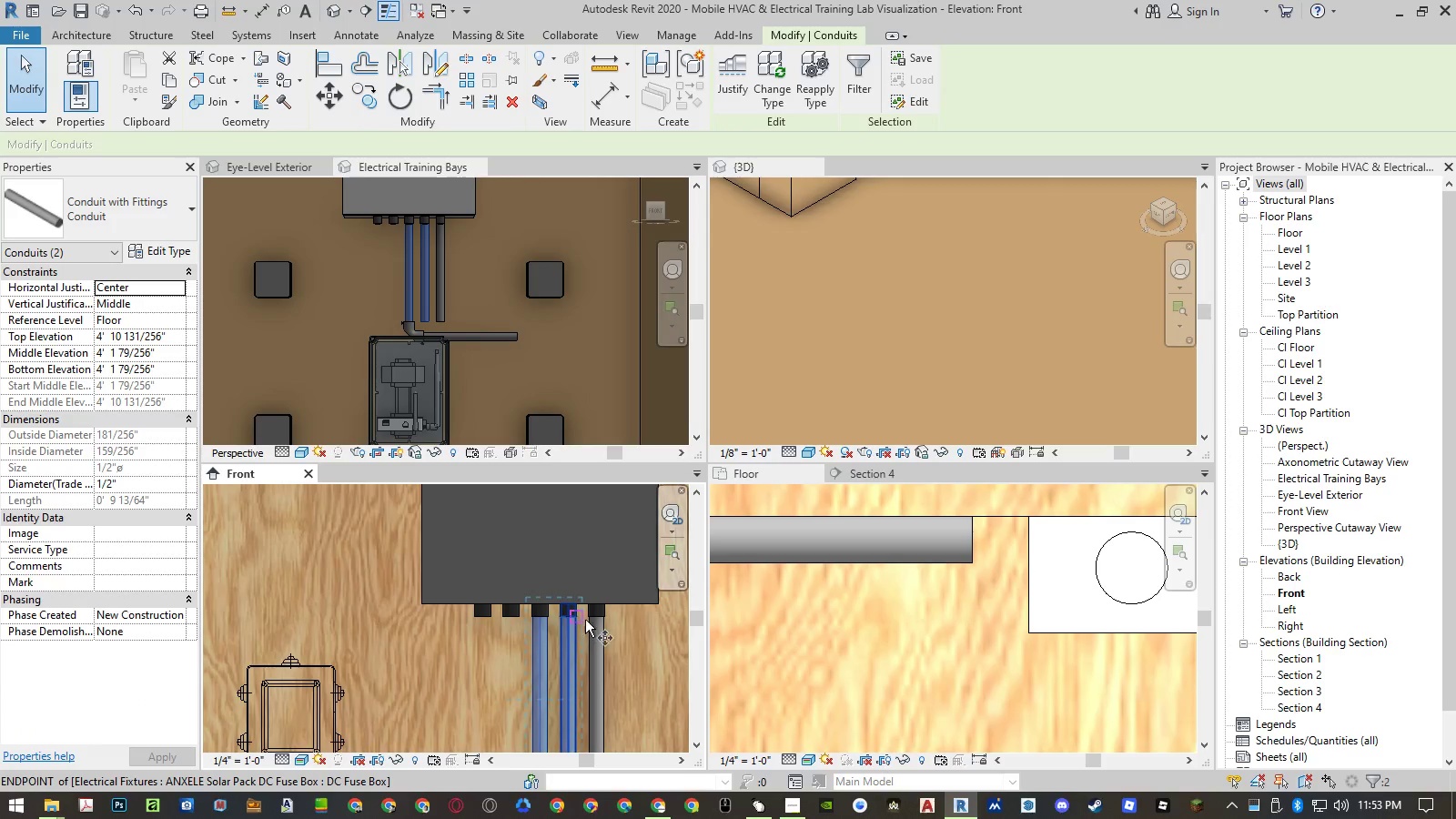 
scroll: coordinate [489, 613], scroll_direction: up, amount: 9.0
 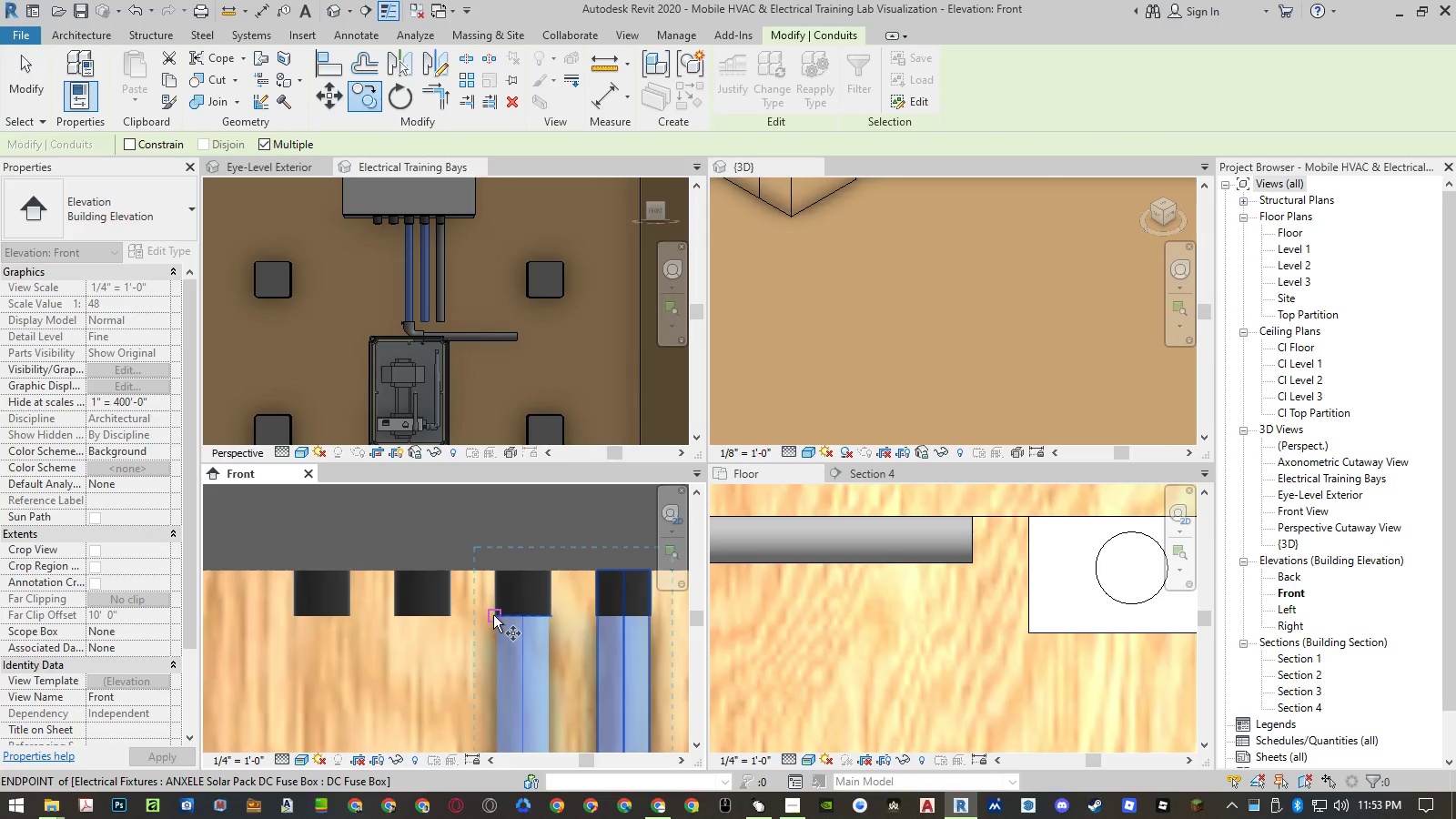 
left_click([493, 615])
 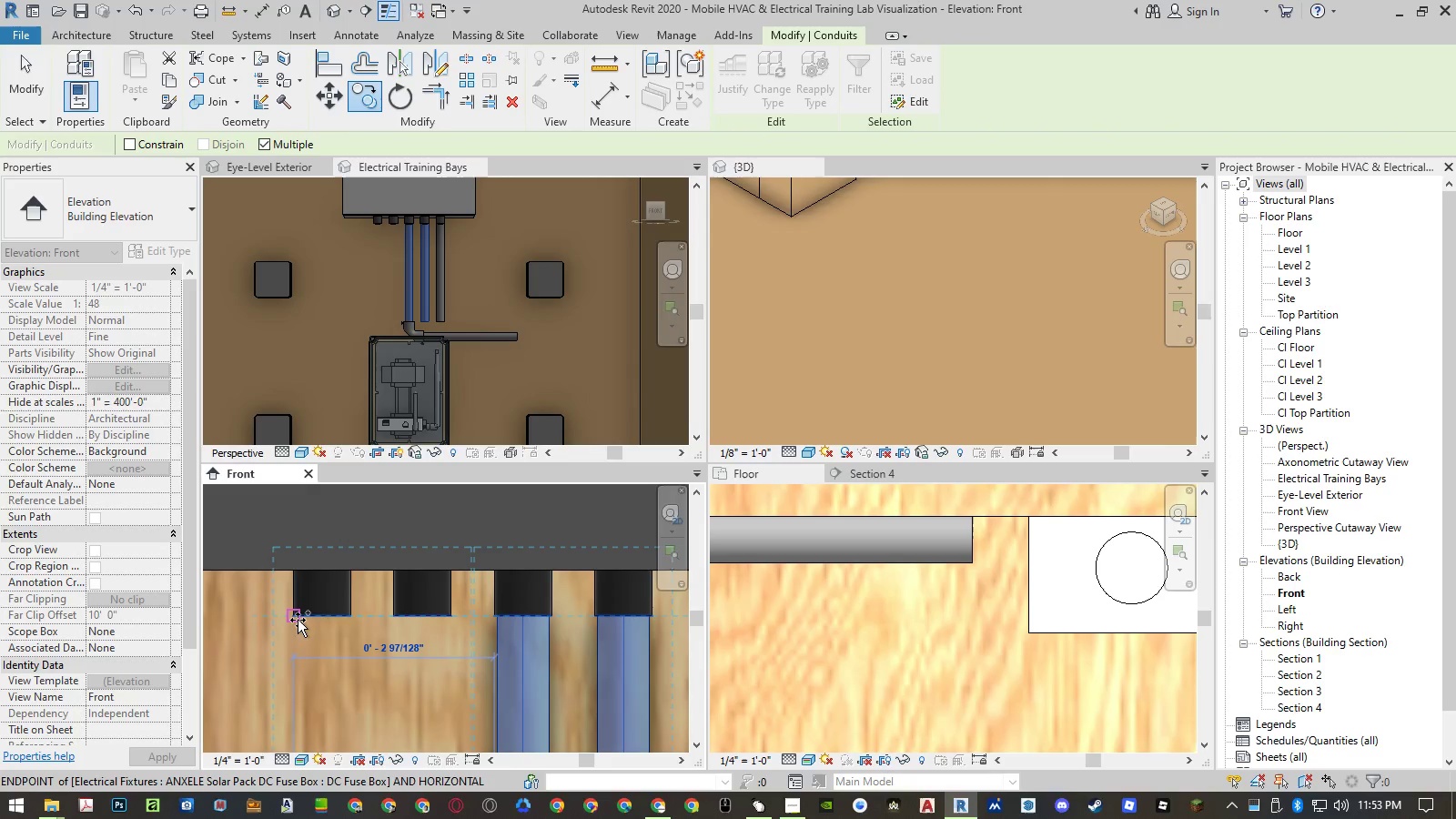 
left_click([294, 619])
 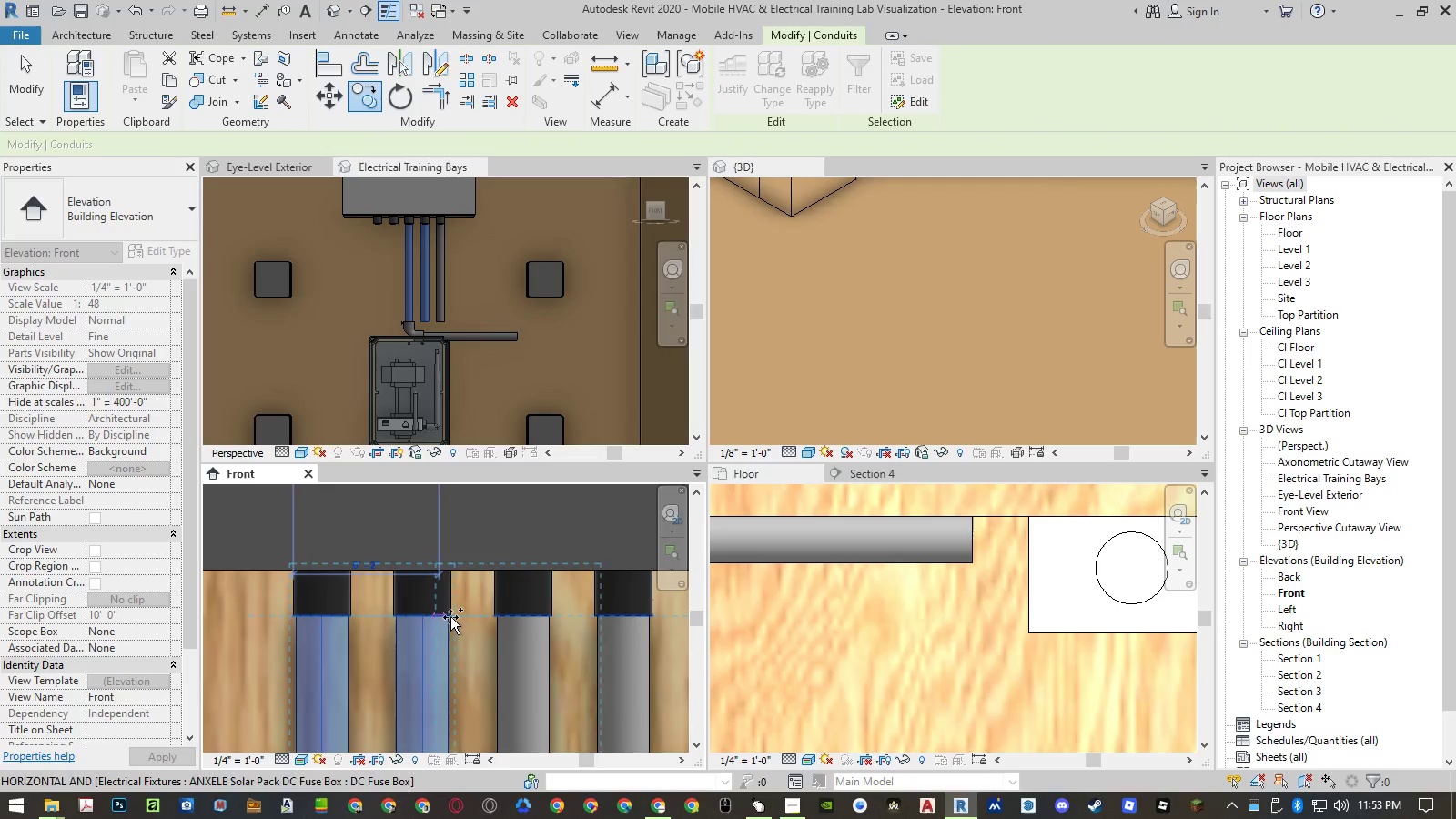 
key(Escape)
 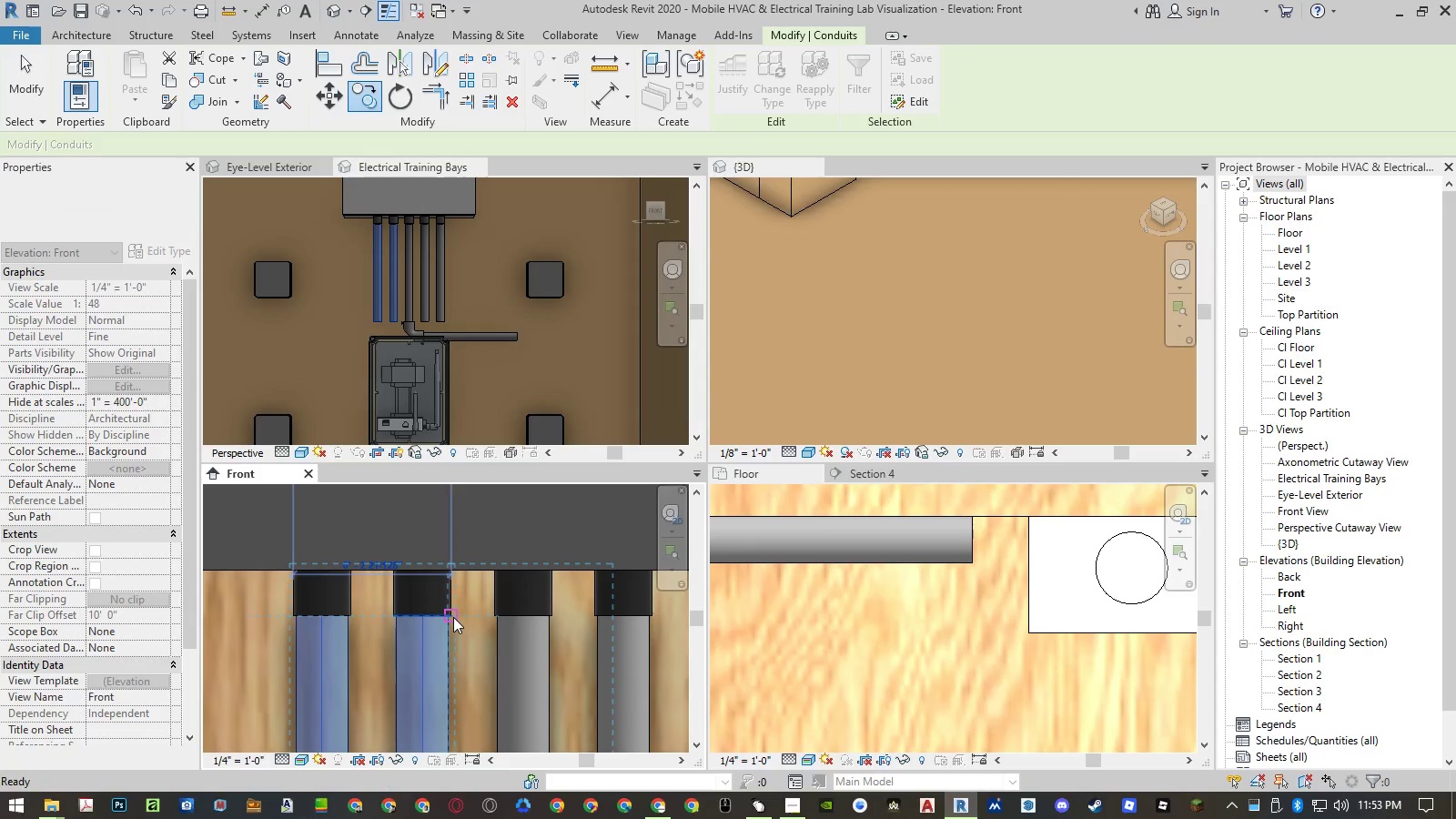 
key(Escape)
 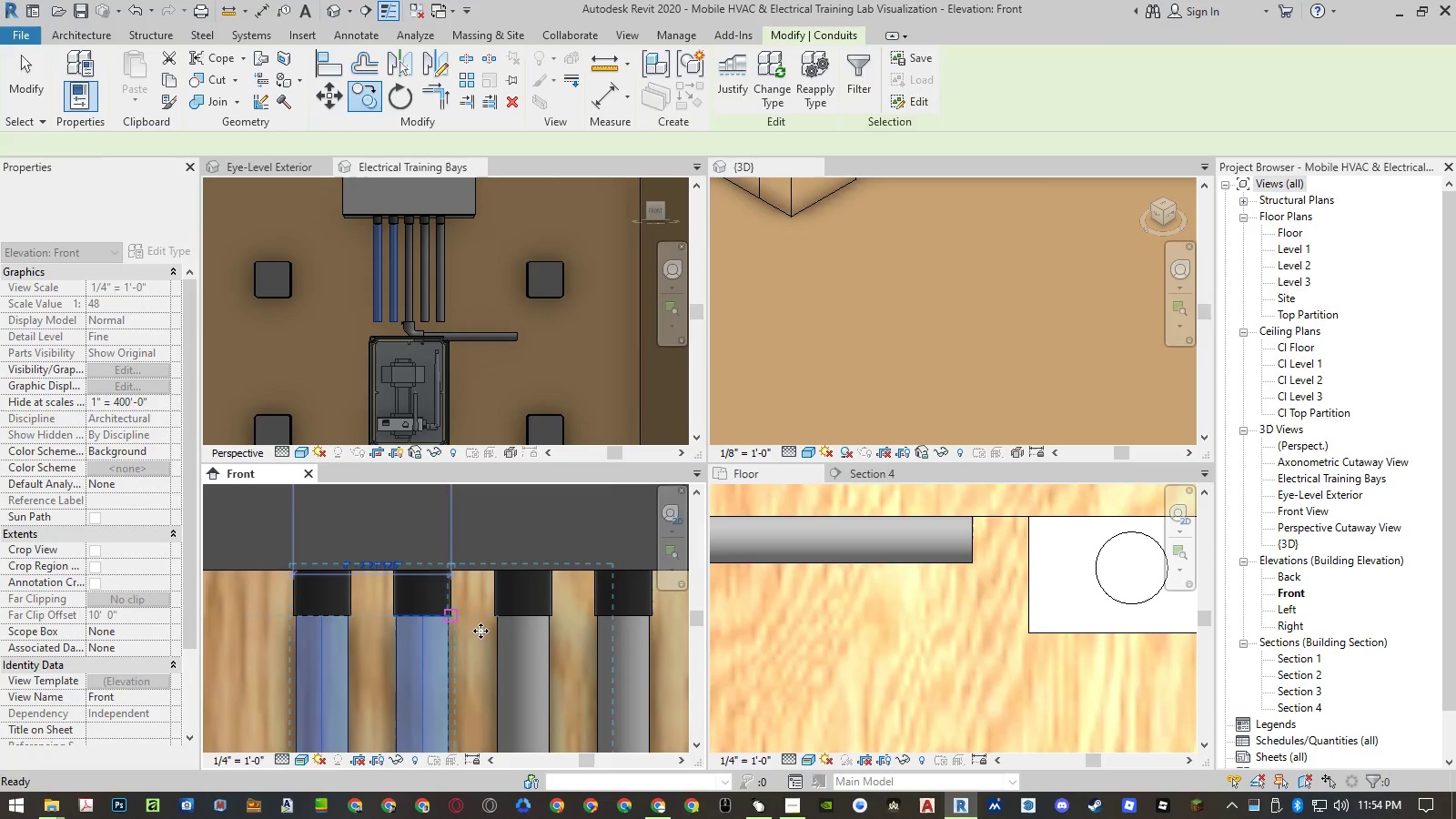 
scroll: coordinate [475, 600], scroll_direction: down, amount: 23.0
 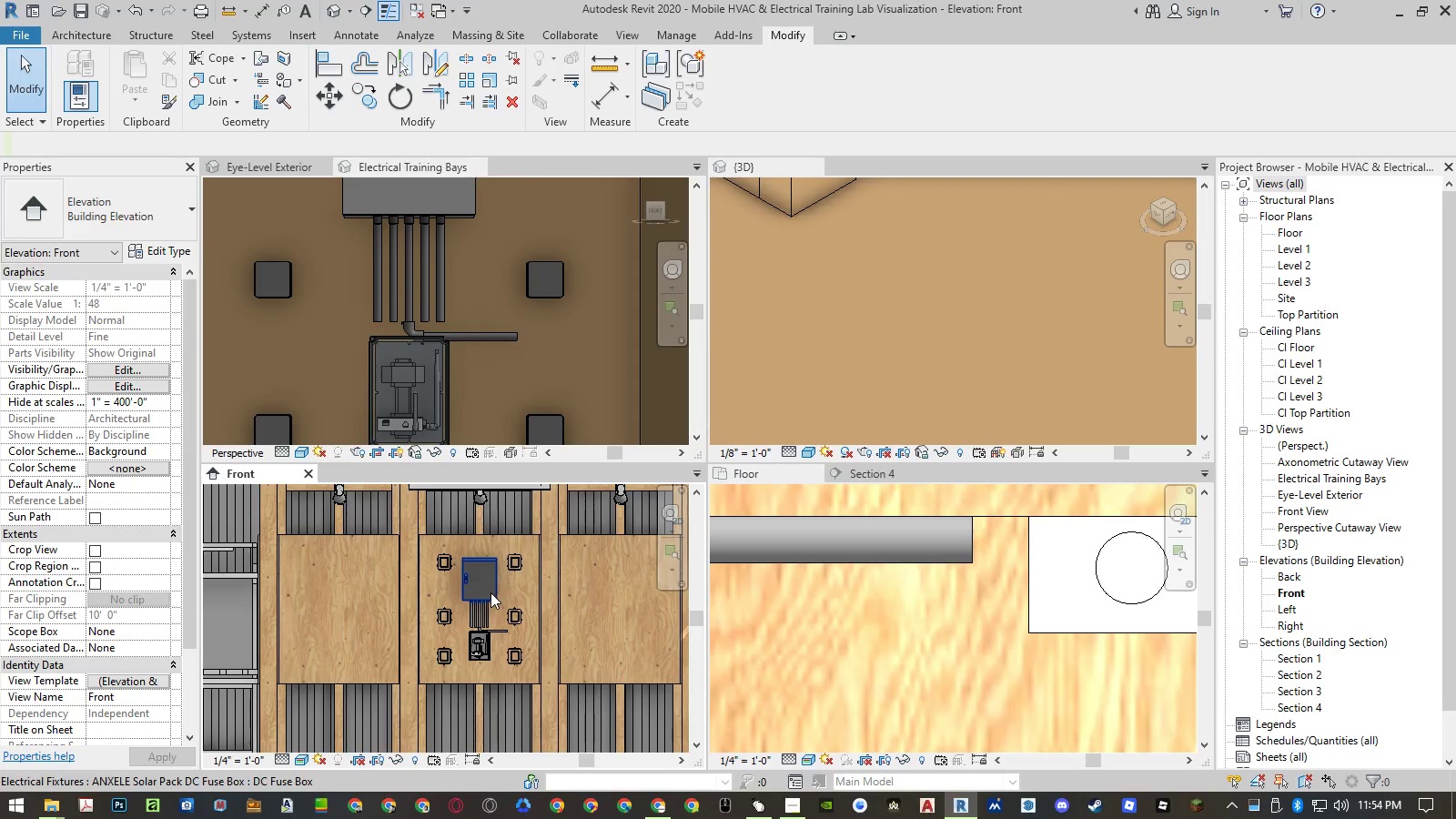 
scroll: coordinate [488, 592], scroll_direction: up, amount: 4.0
 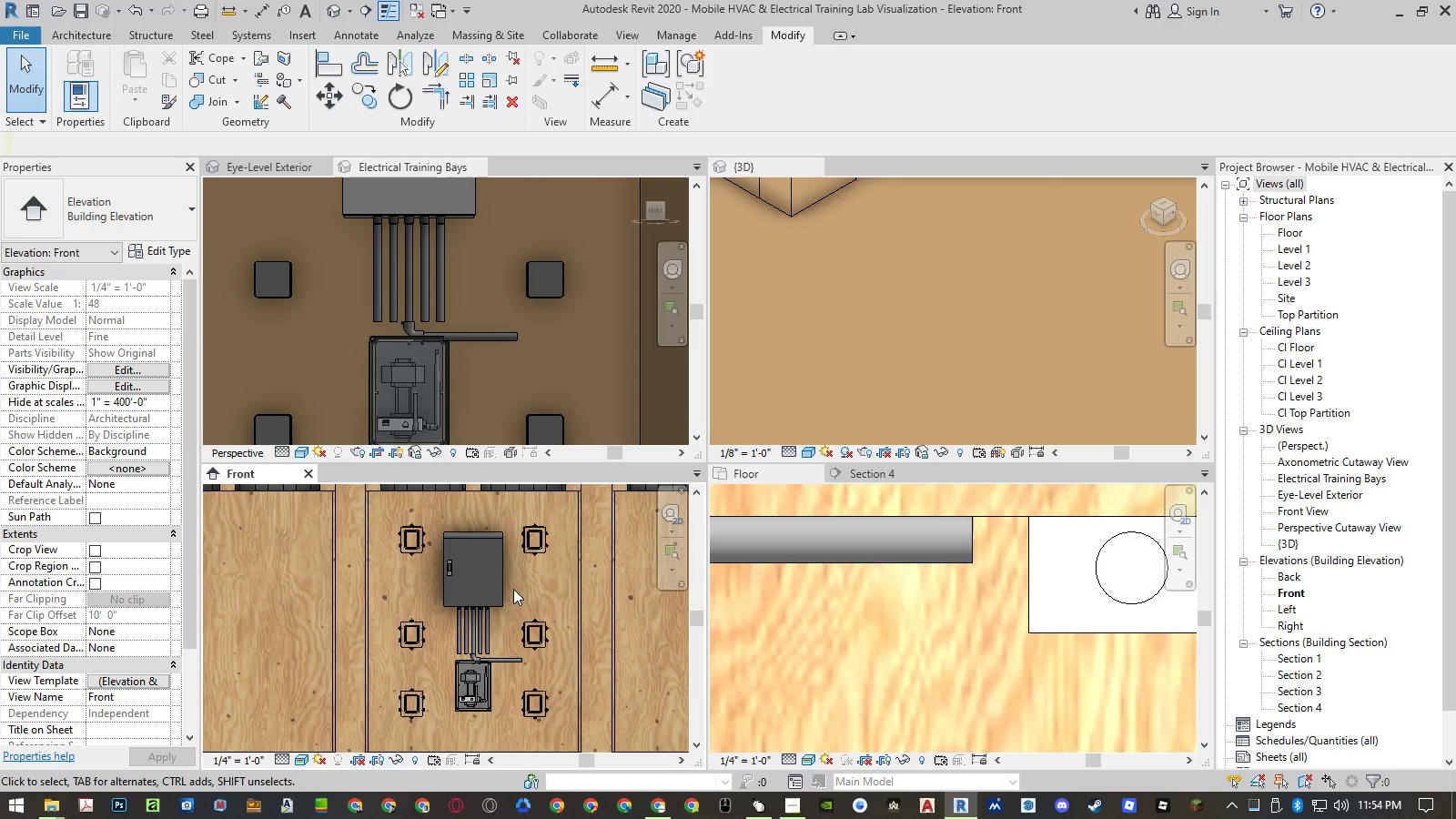 
wait(5.6)
 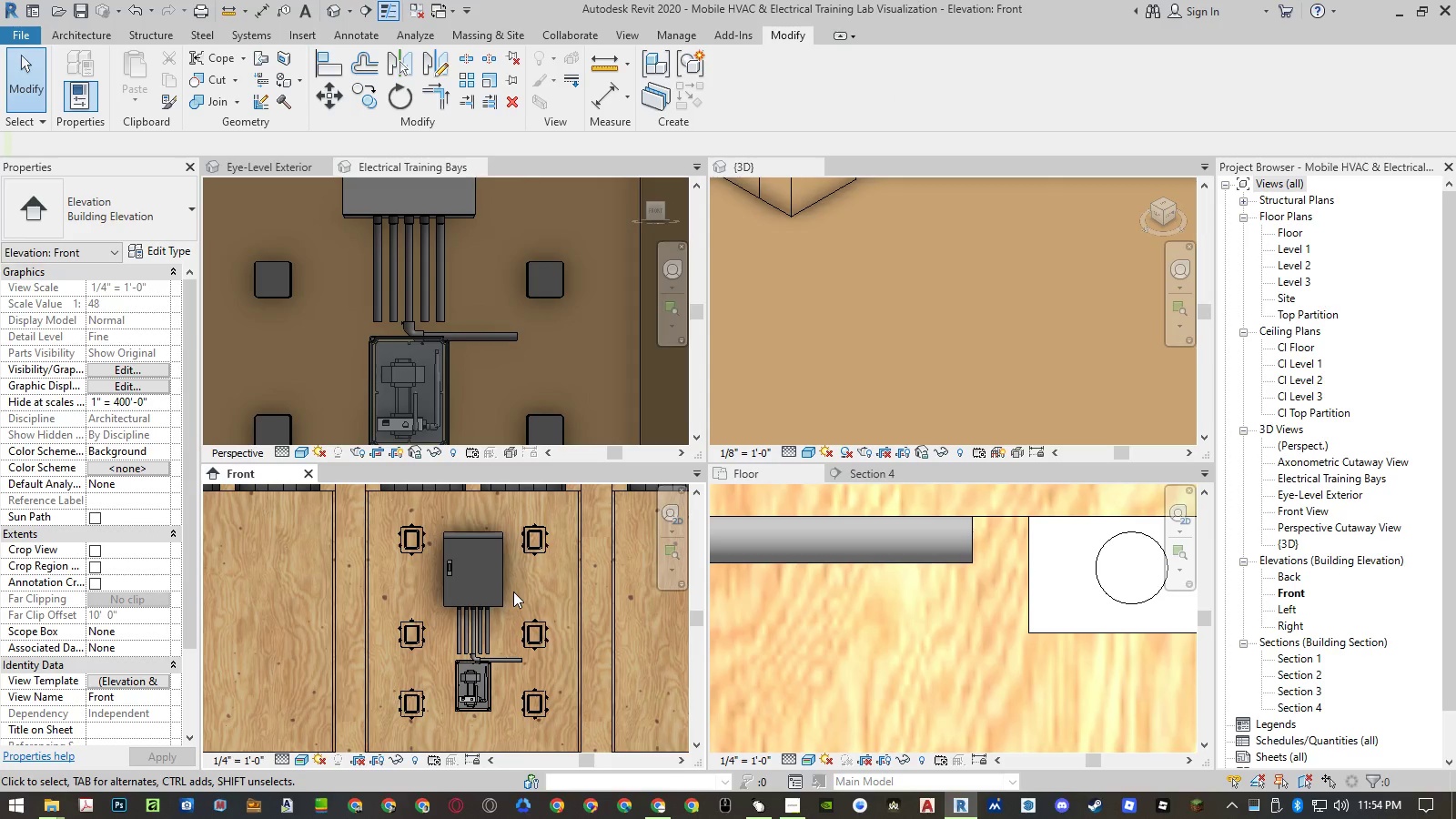 
scroll: coordinate [489, 378], scroll_direction: down, amount: 8.0
 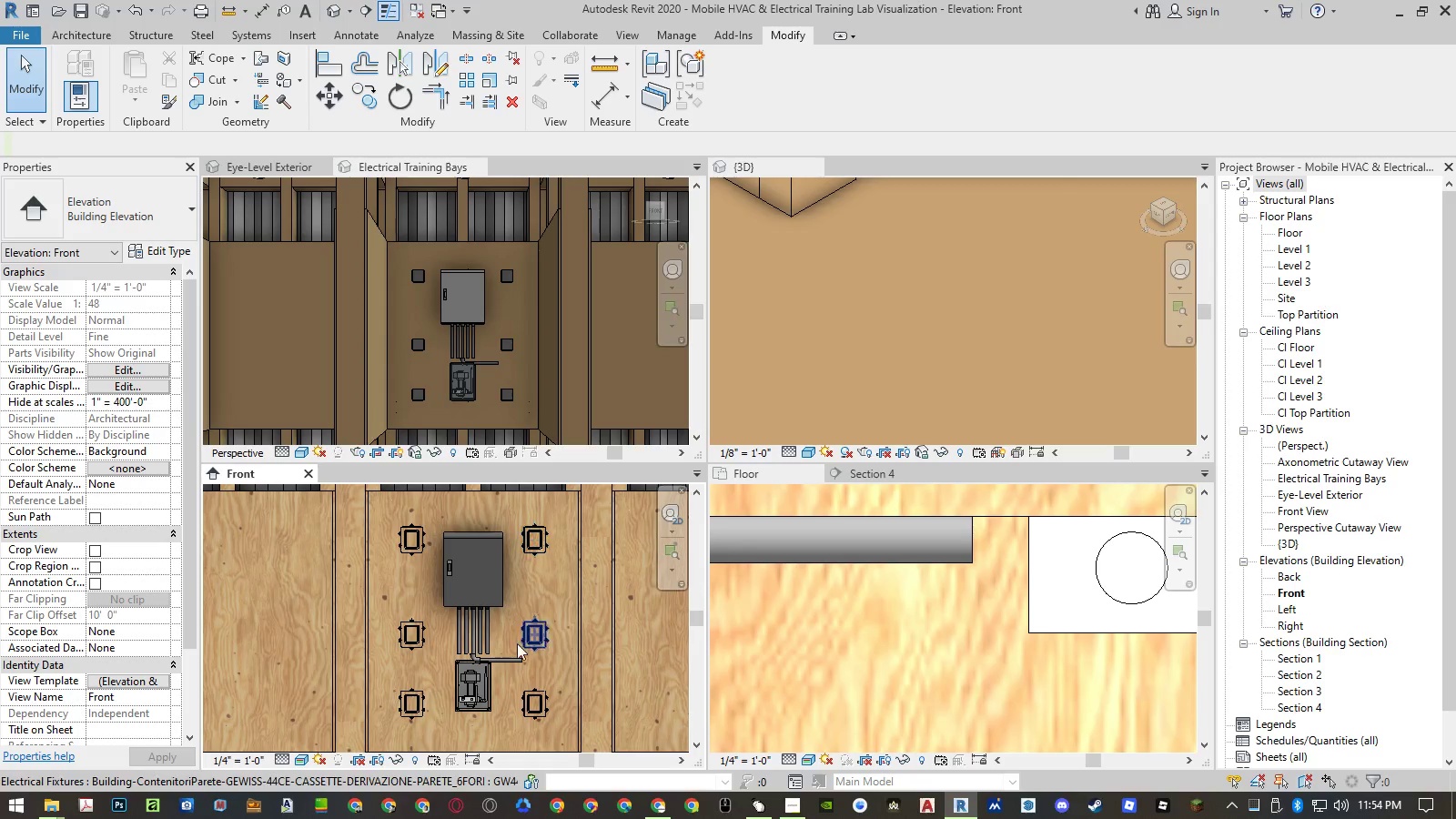 
scroll: coordinate [490, 704], scroll_direction: up, amount: 4.0
 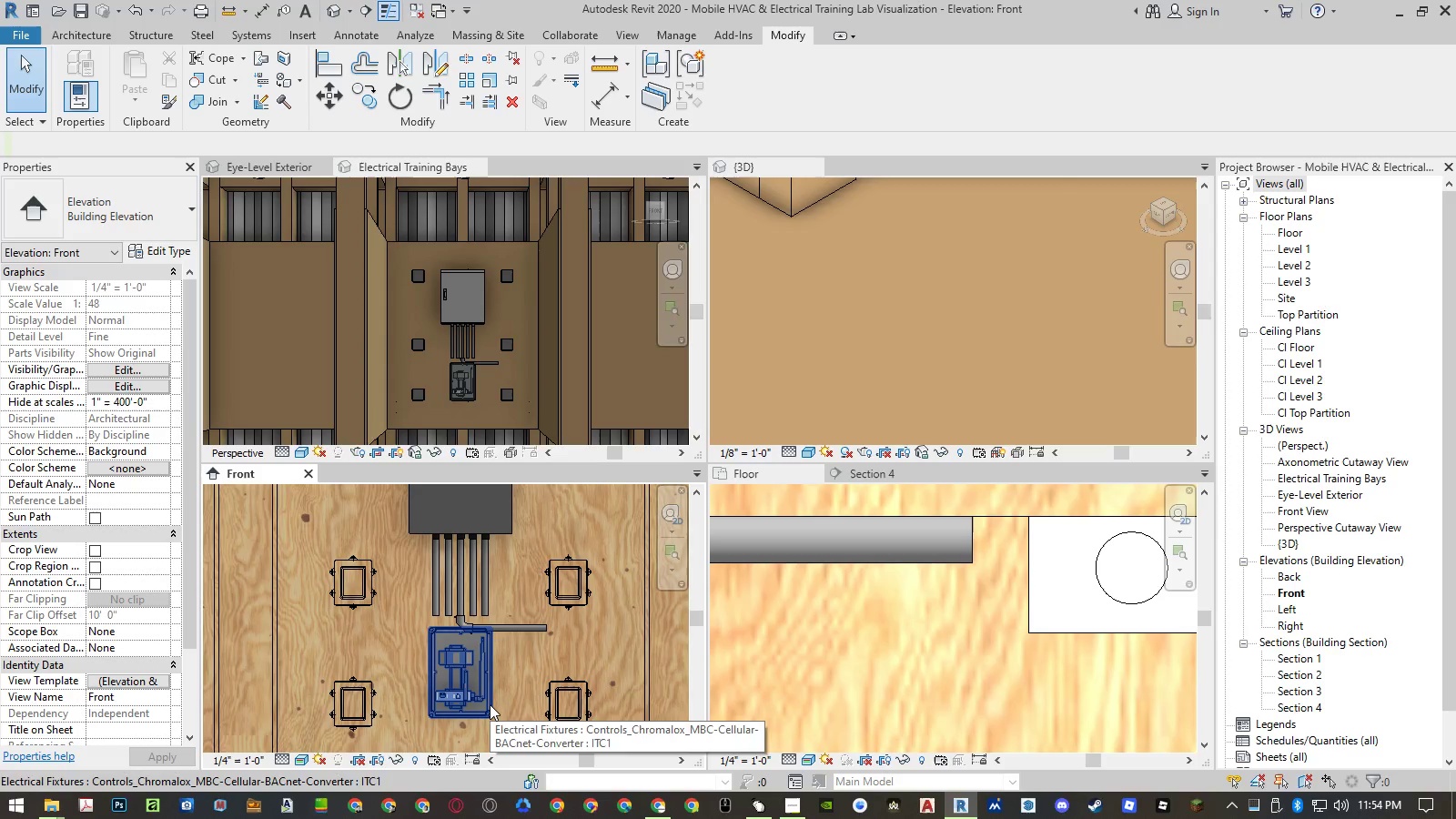 
type(al)
 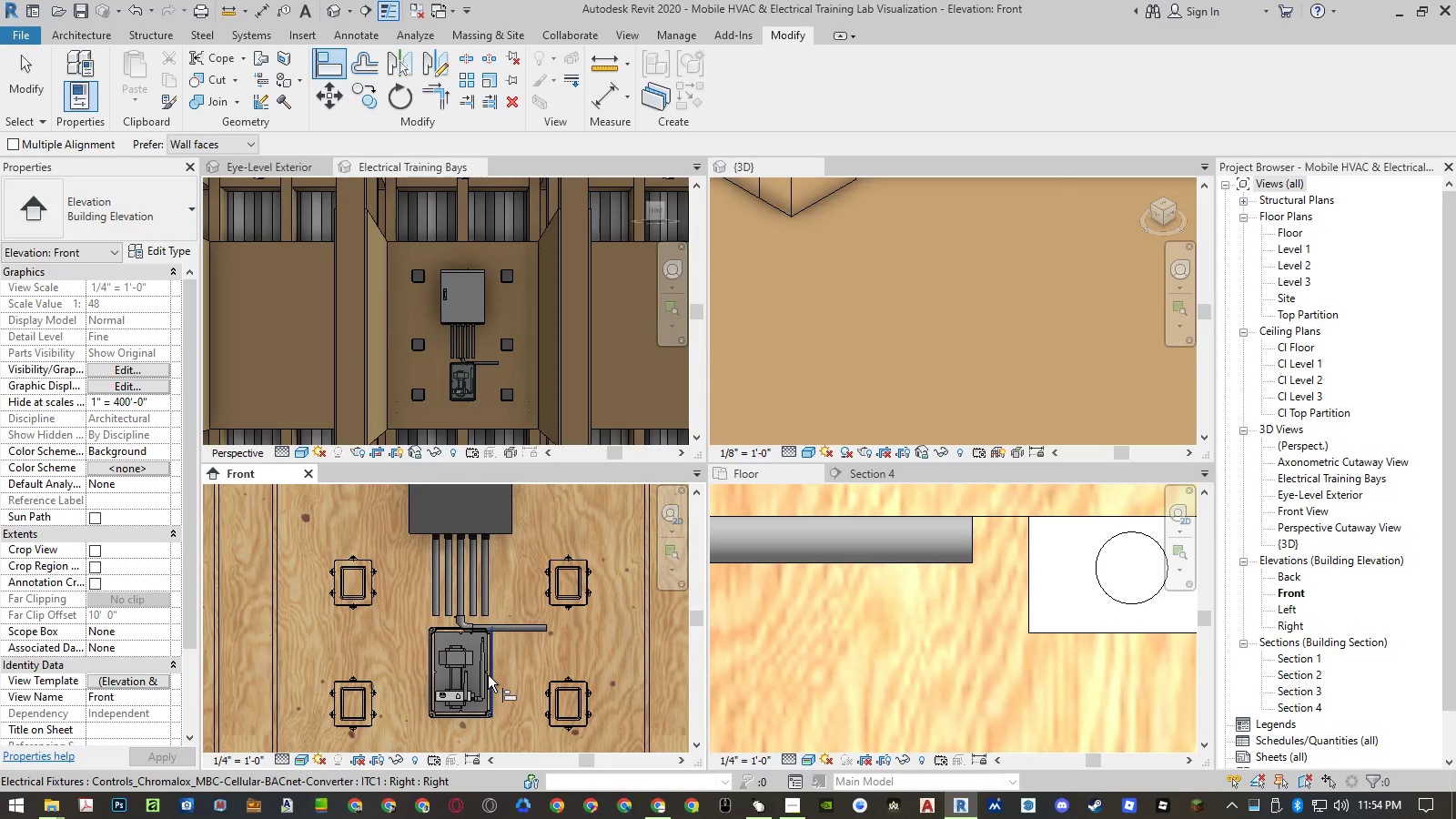 
key(Escape)
 